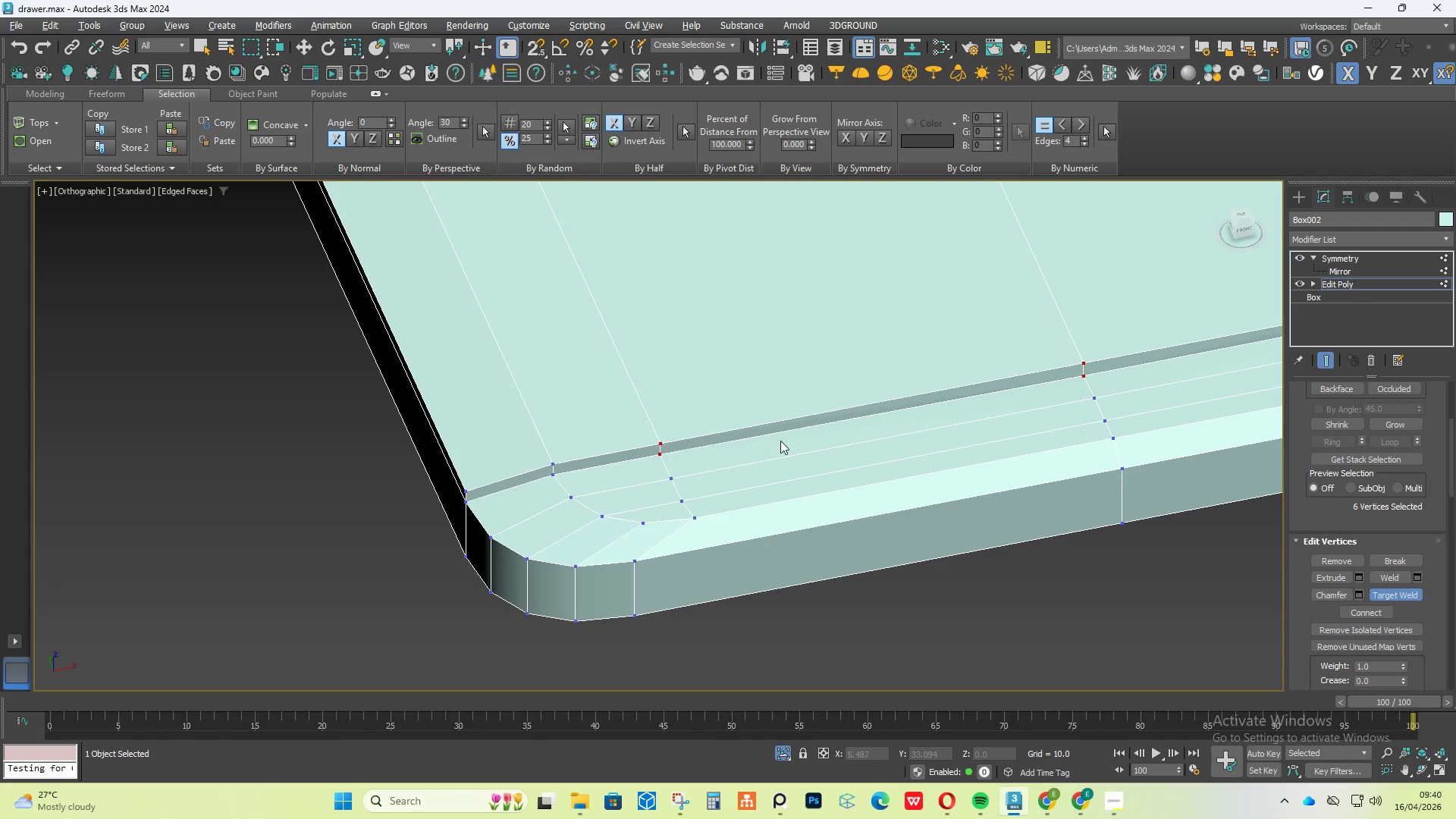 
scroll: coordinate [1079, 391], scroll_direction: up, amount: 9.0
 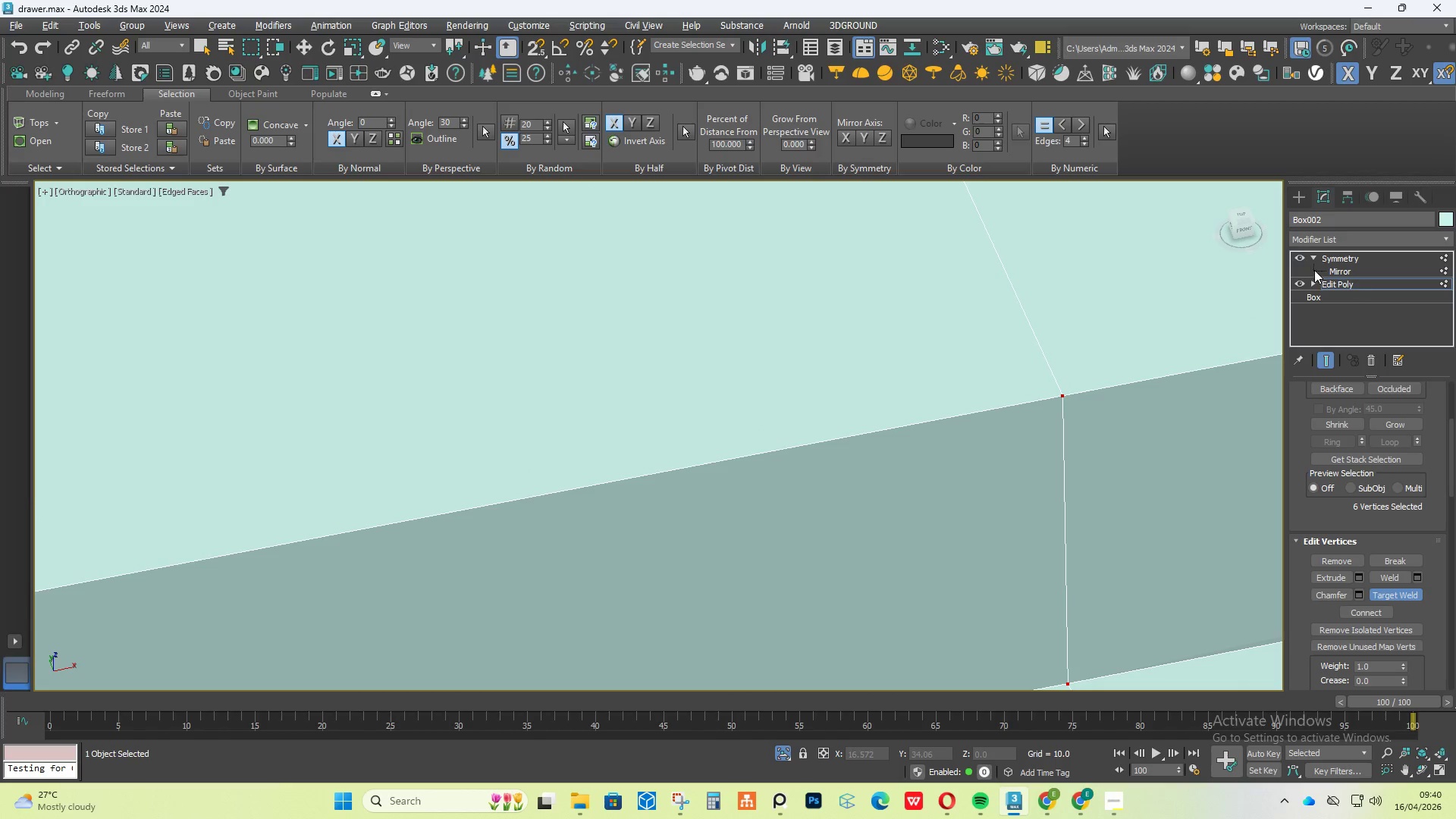 
left_click([1335, 239])
 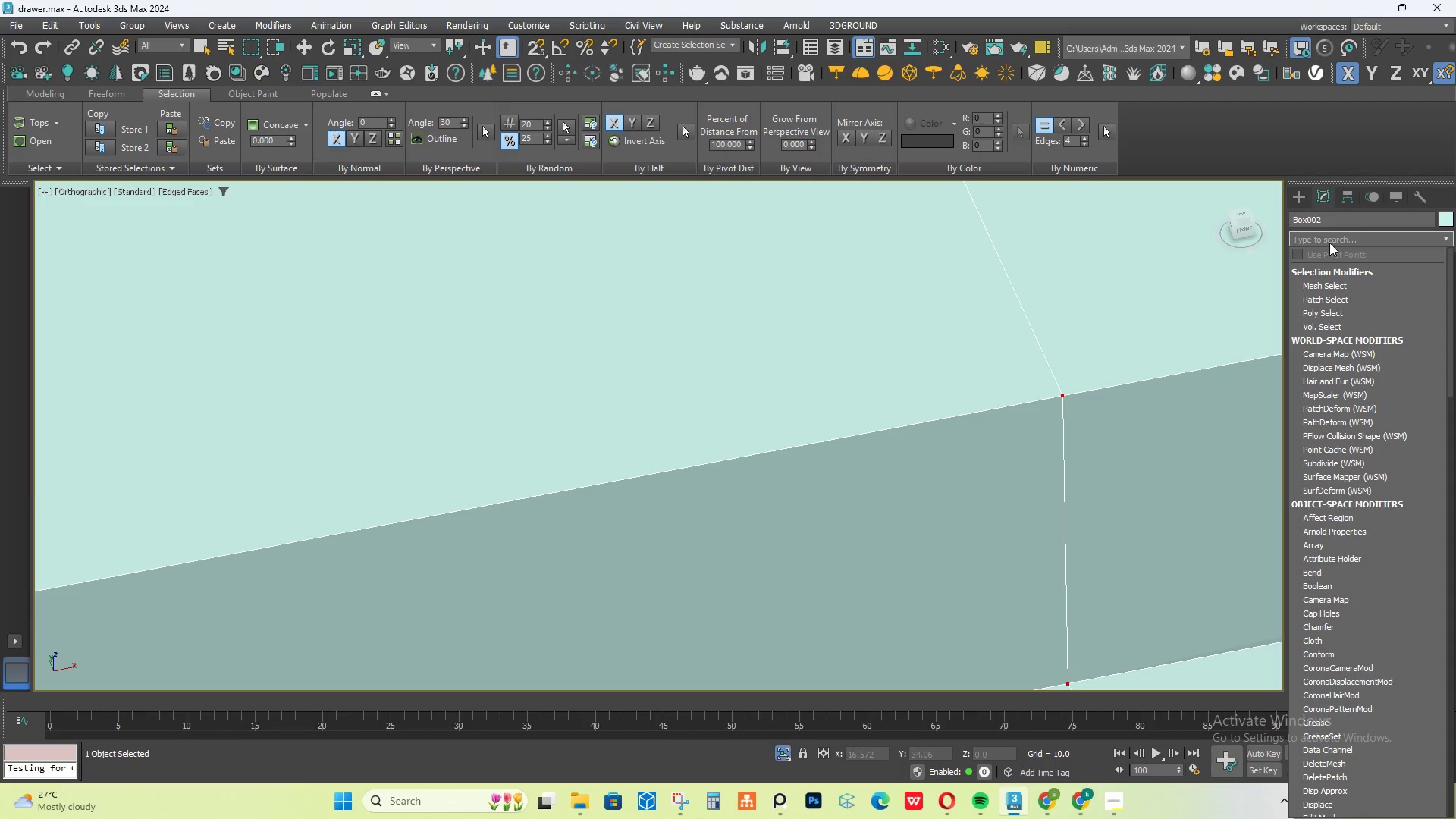 
type(tu)
 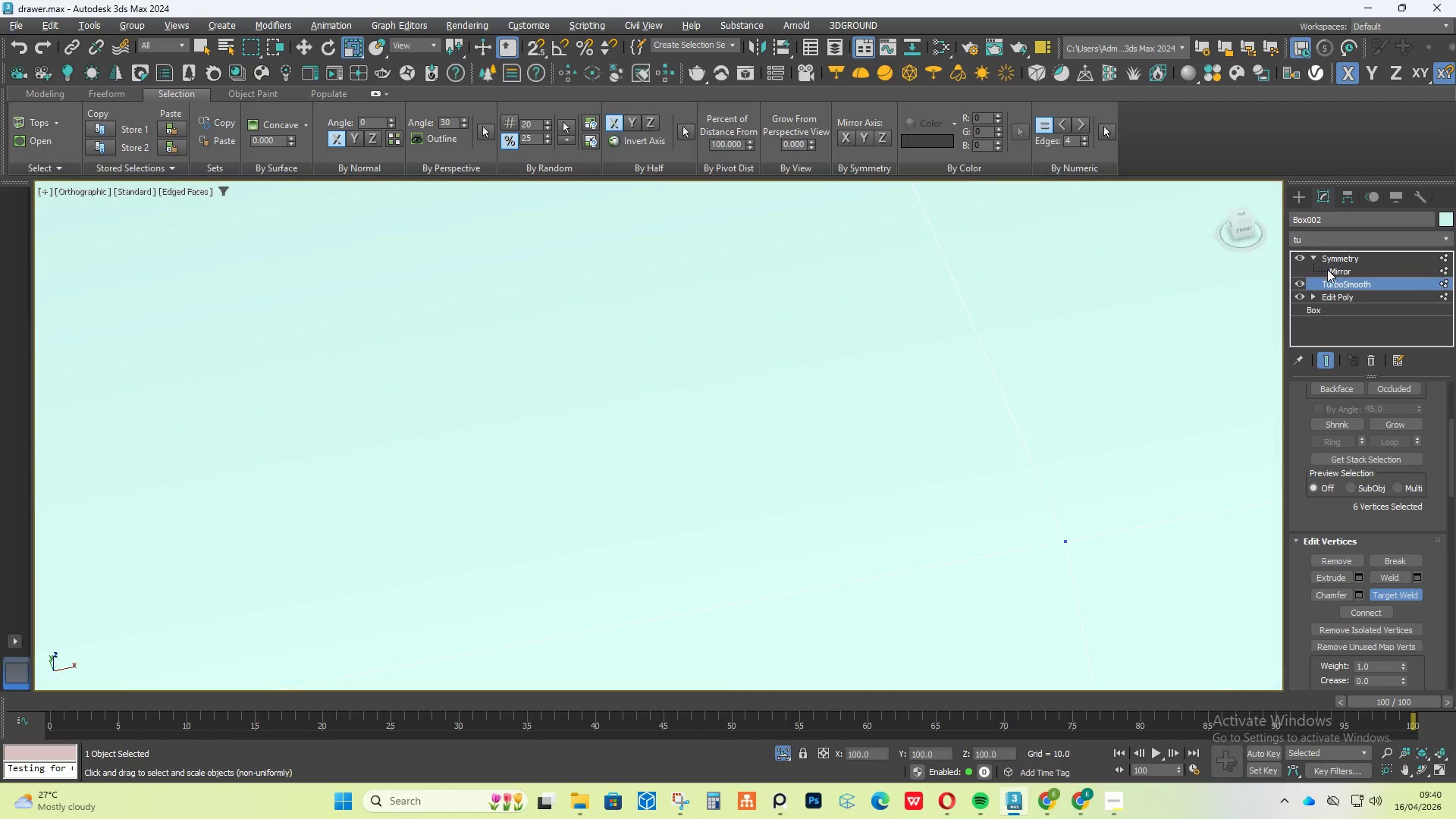 
scroll: coordinate [1046, 333], scroll_direction: down, amount: 11.0
 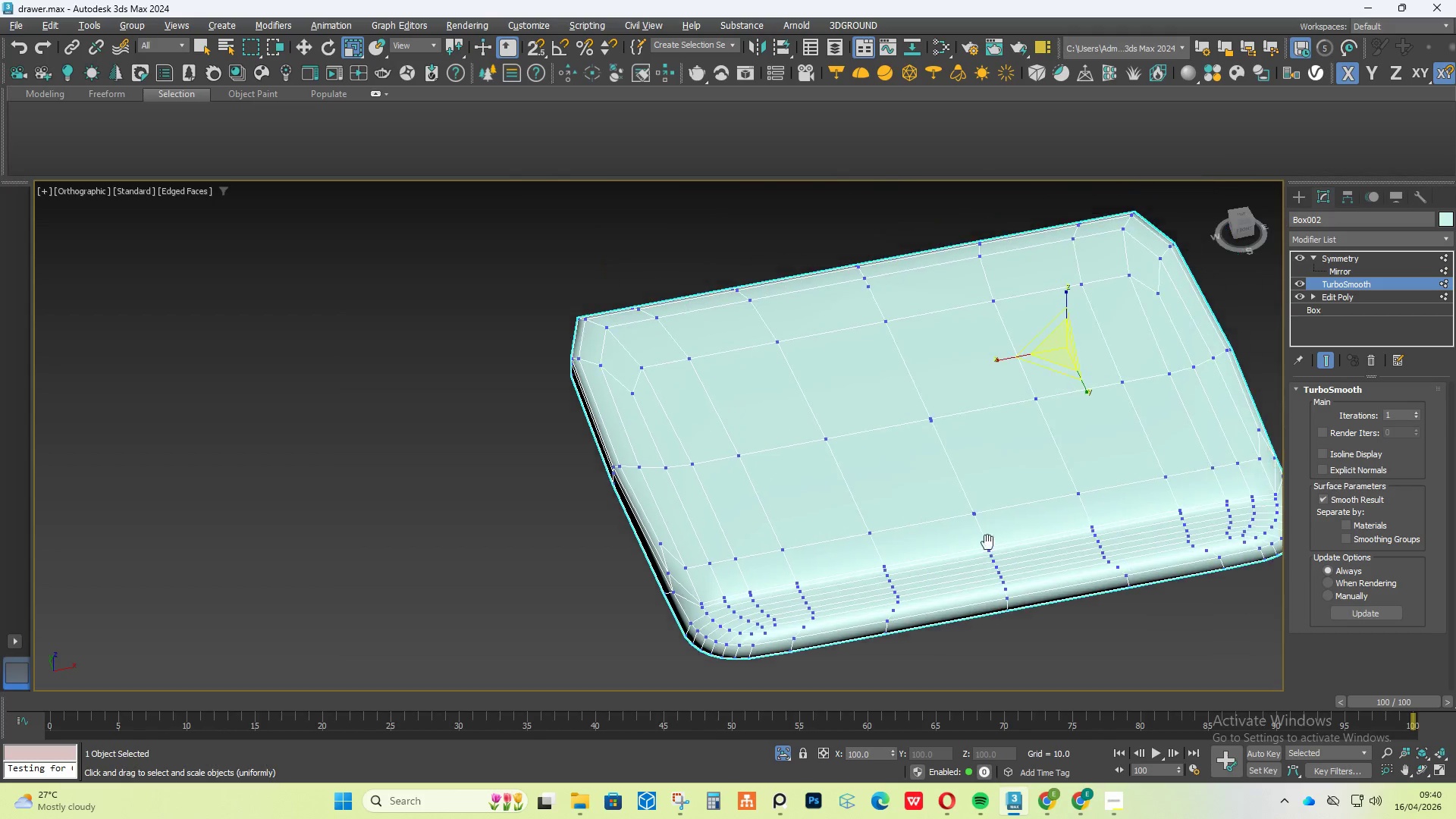 
scroll: coordinate [990, 567], scroll_direction: up, amount: 2.0
 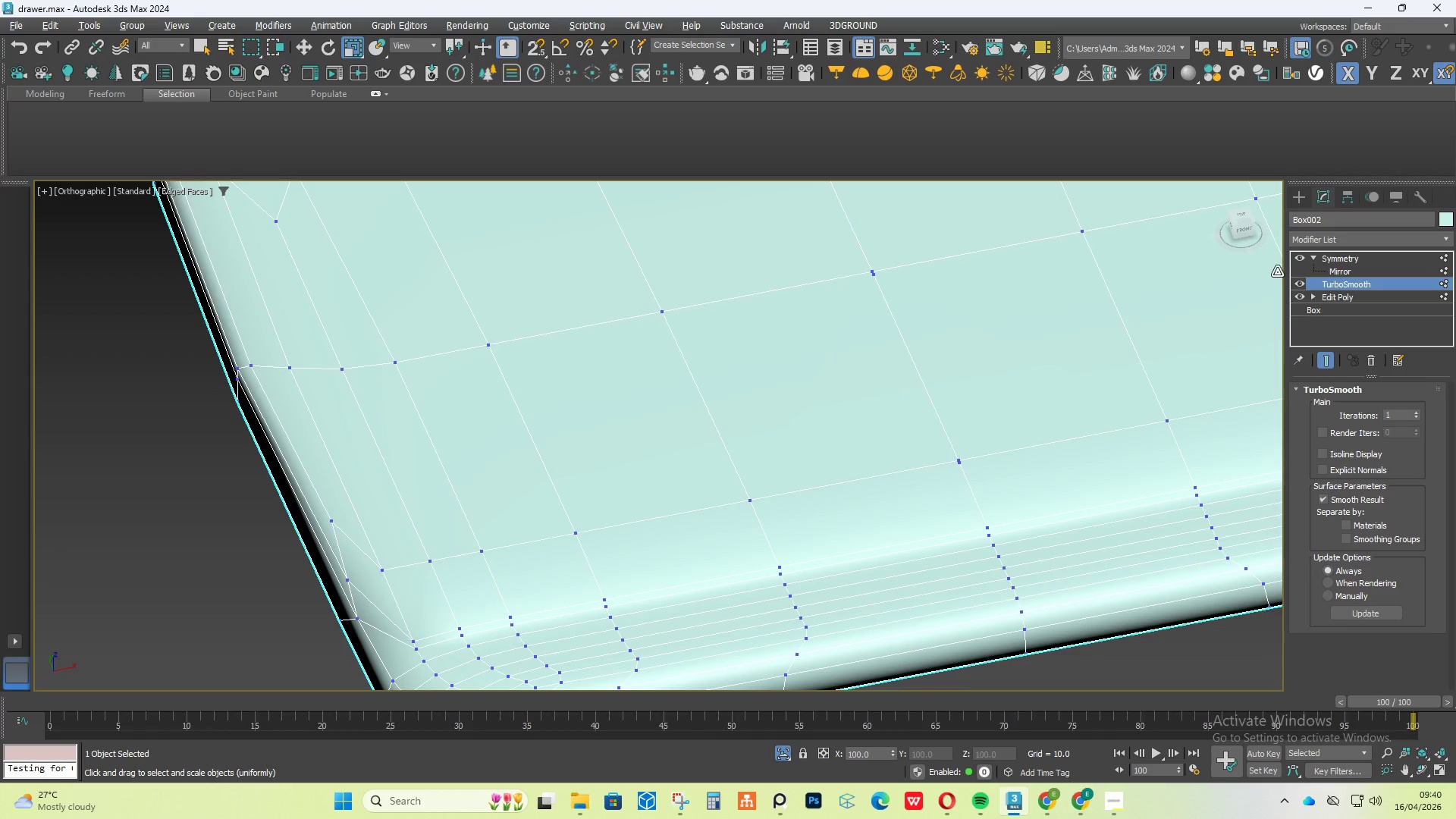 
left_click([1298, 282])
 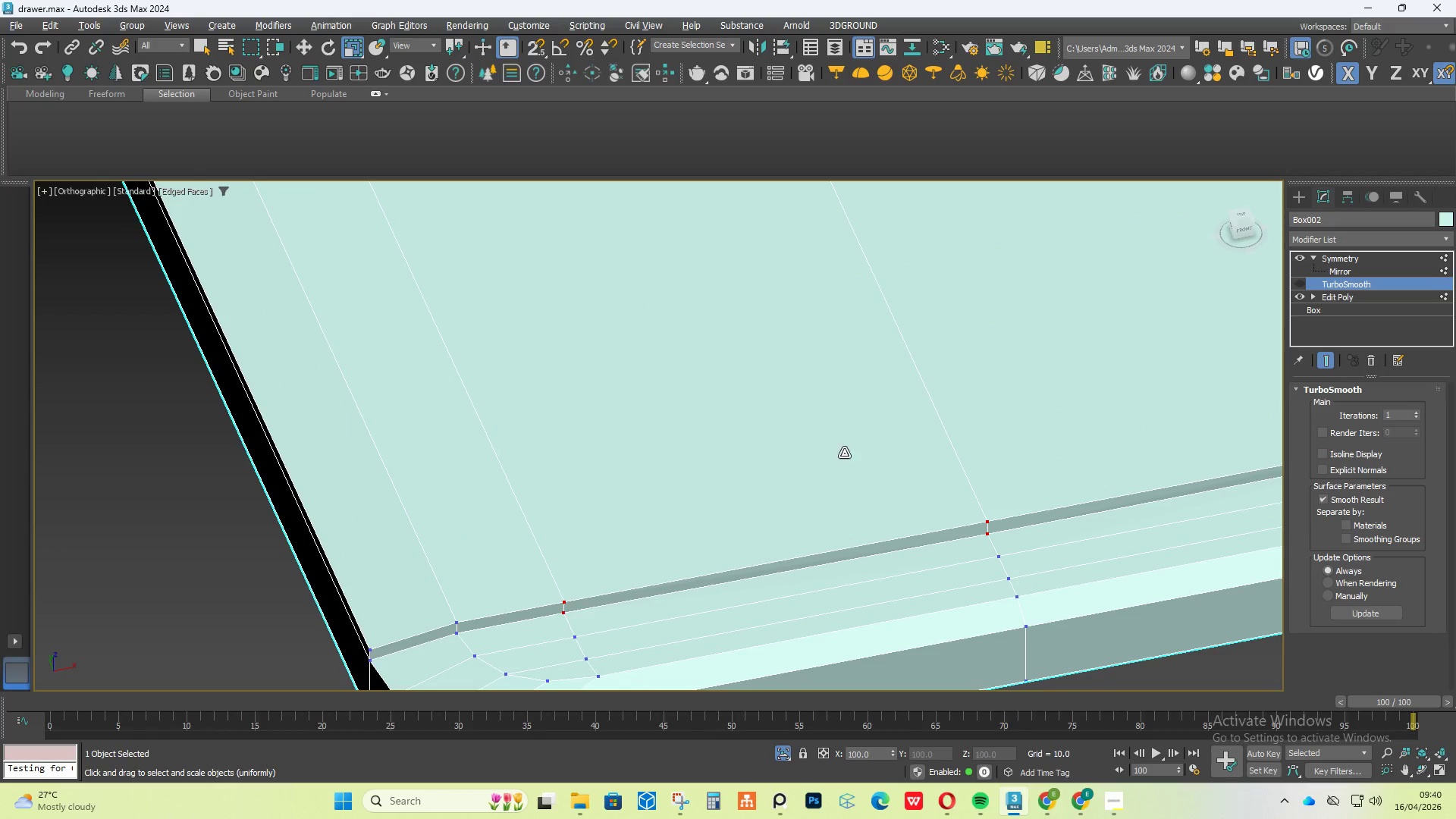 
hold_key(key=AltLeft, duration=0.8)
 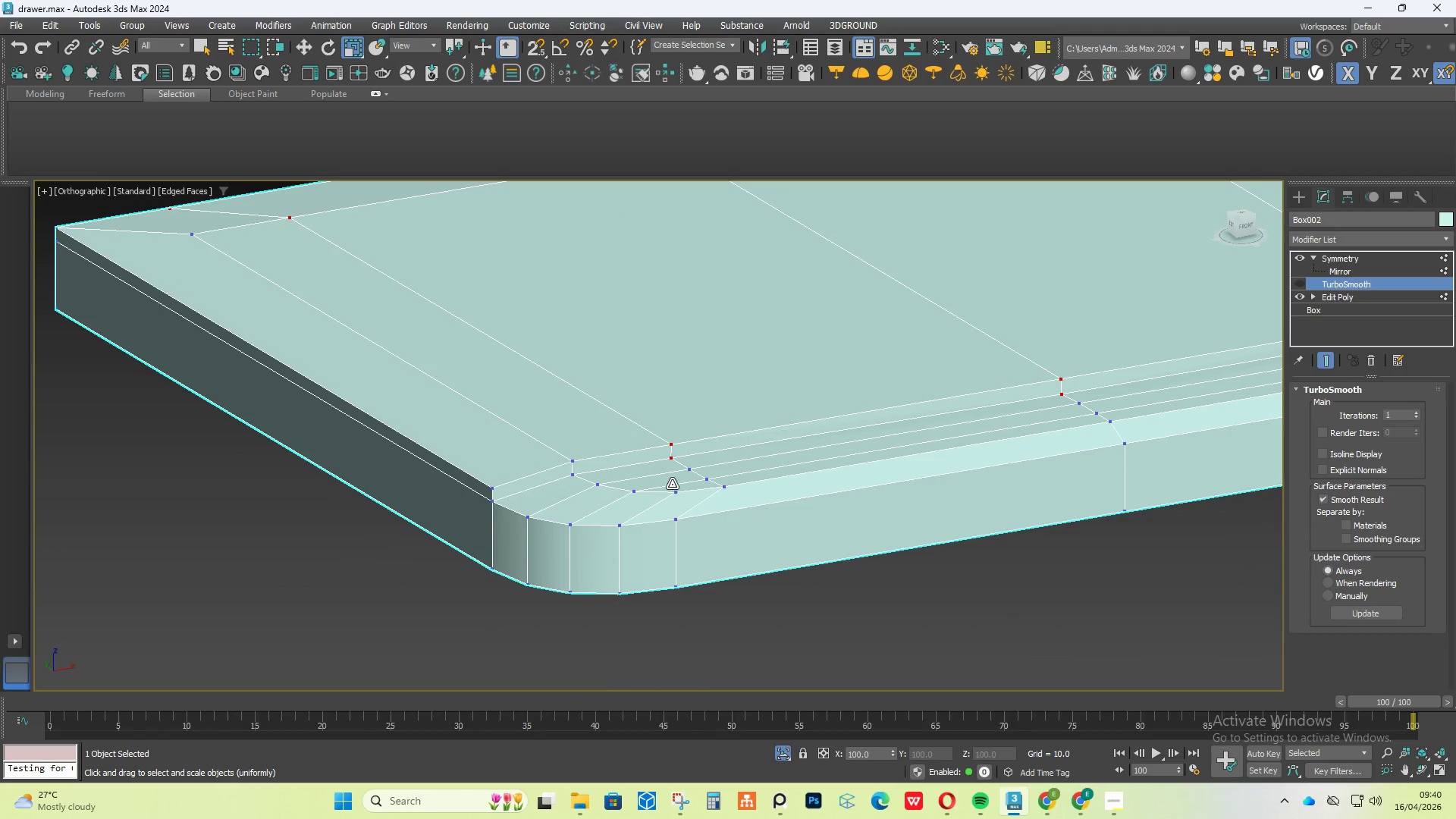 
hold_key(key=AltLeft, duration=2.3)
 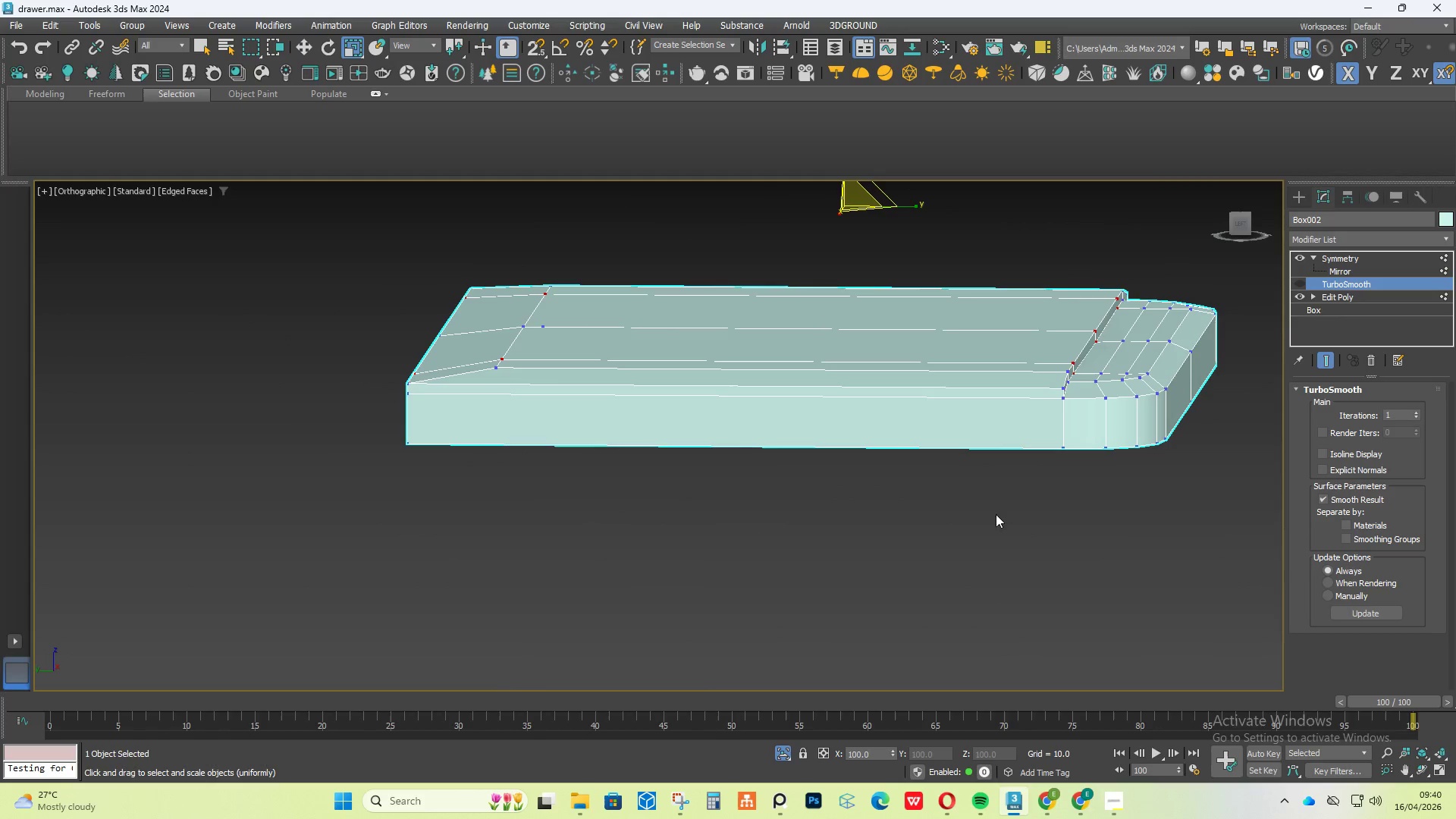 
scroll: coordinate [671, 482], scroll_direction: down, amount: 1.0
 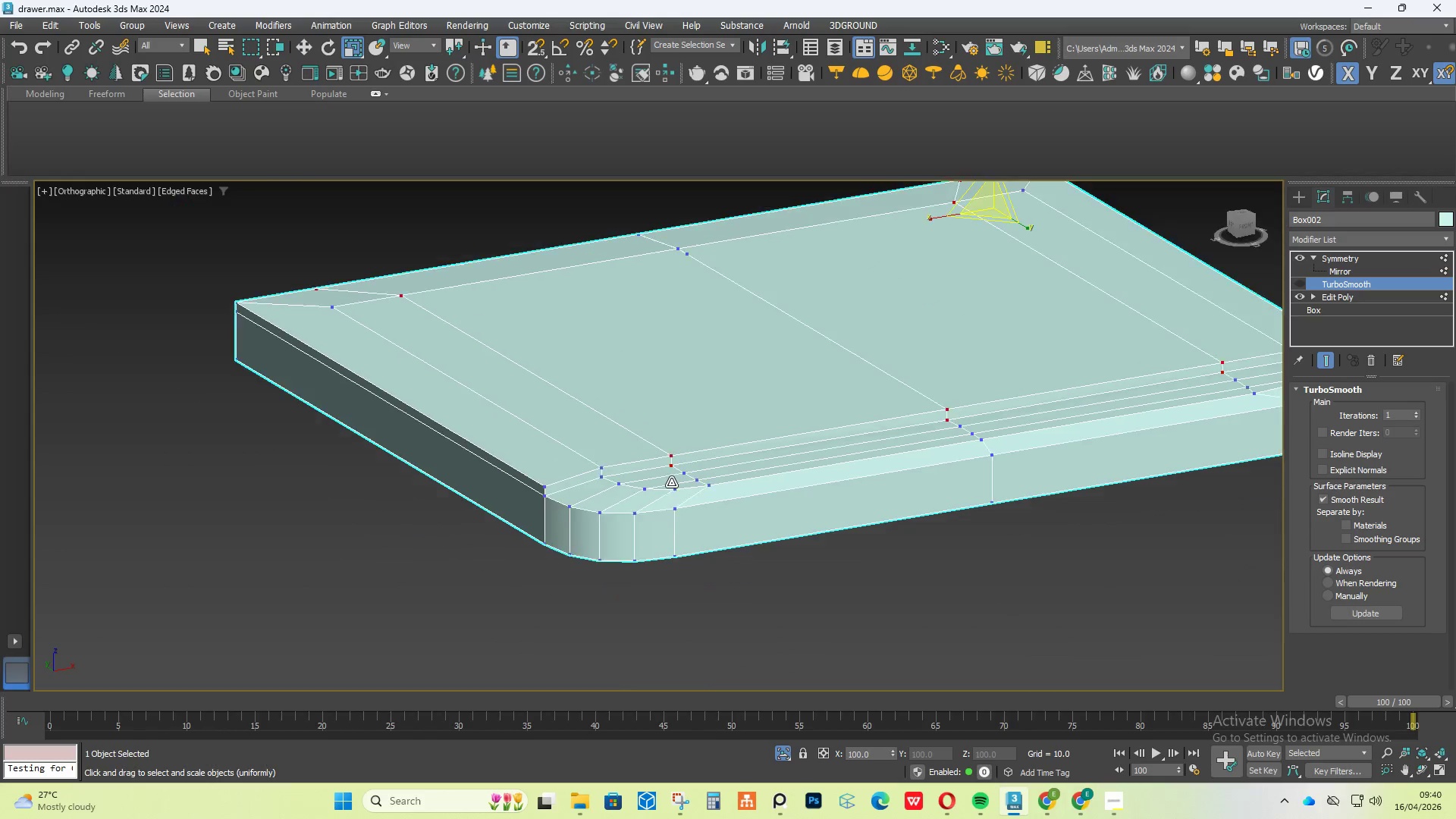 
hold_key(key=AltLeft, duration=0.98)
 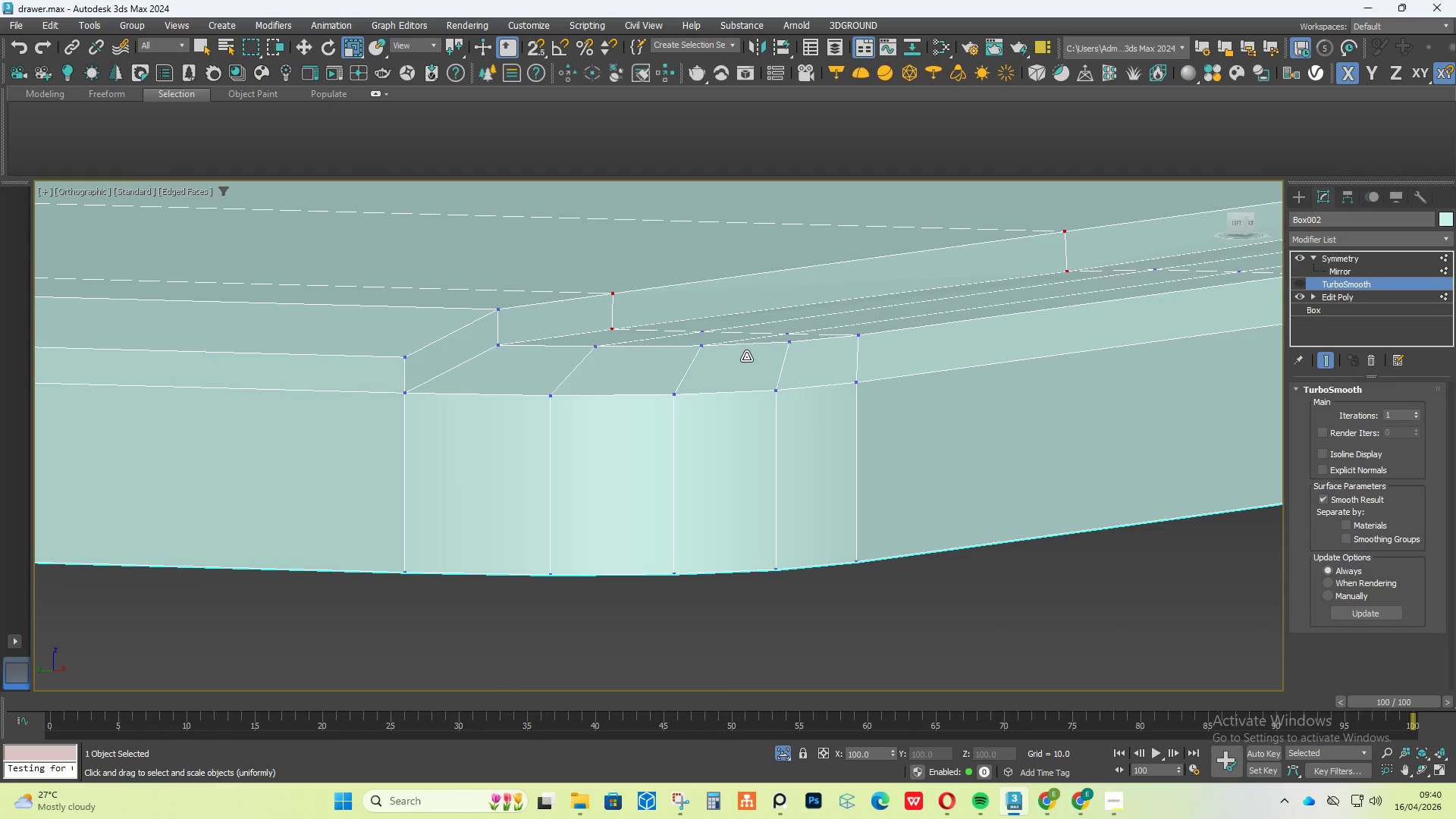 
scroll: coordinate [1072, 375], scroll_direction: up, amount: 4.0
 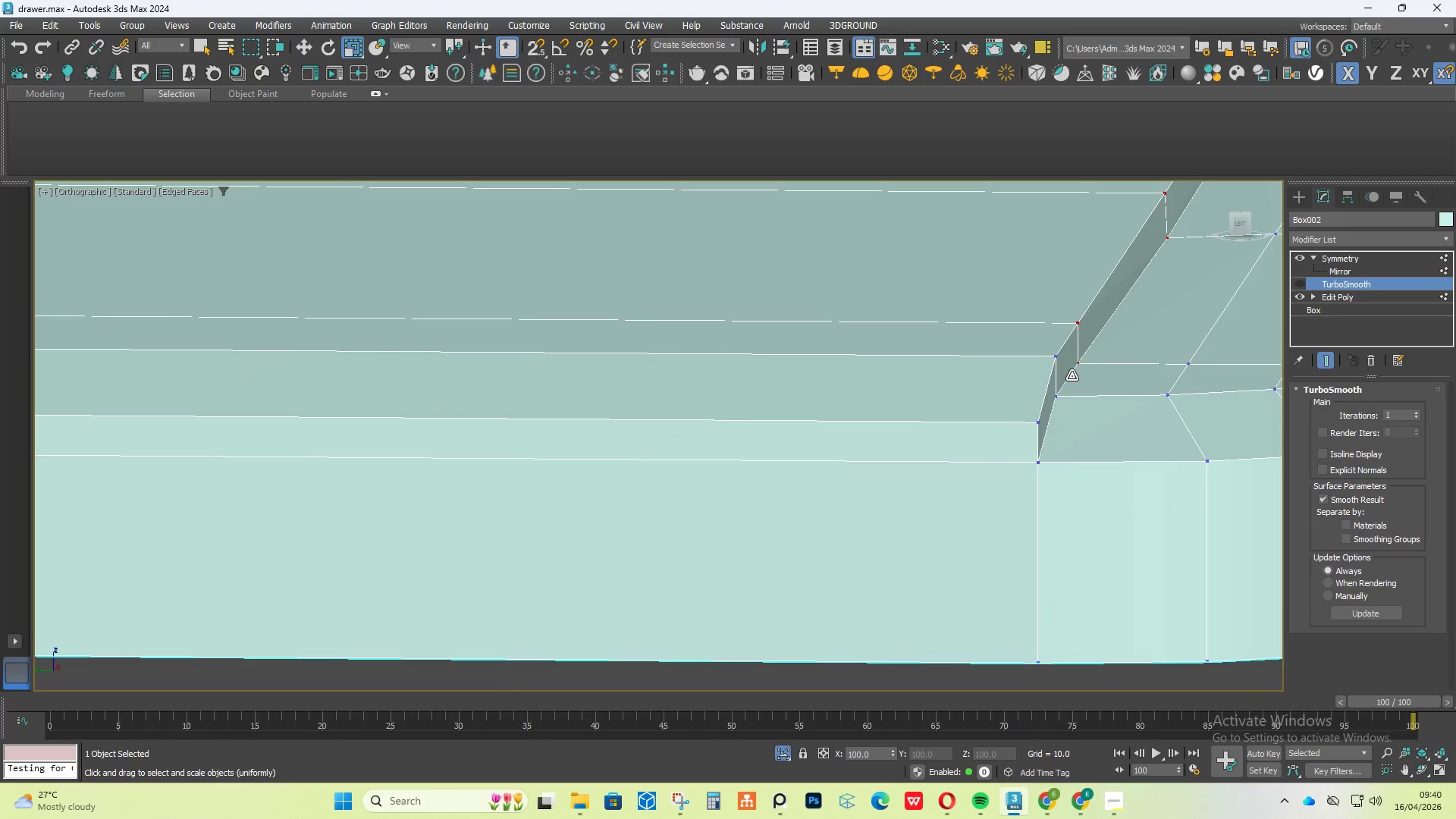 
hold_key(key=AltLeft, duration=0.95)
 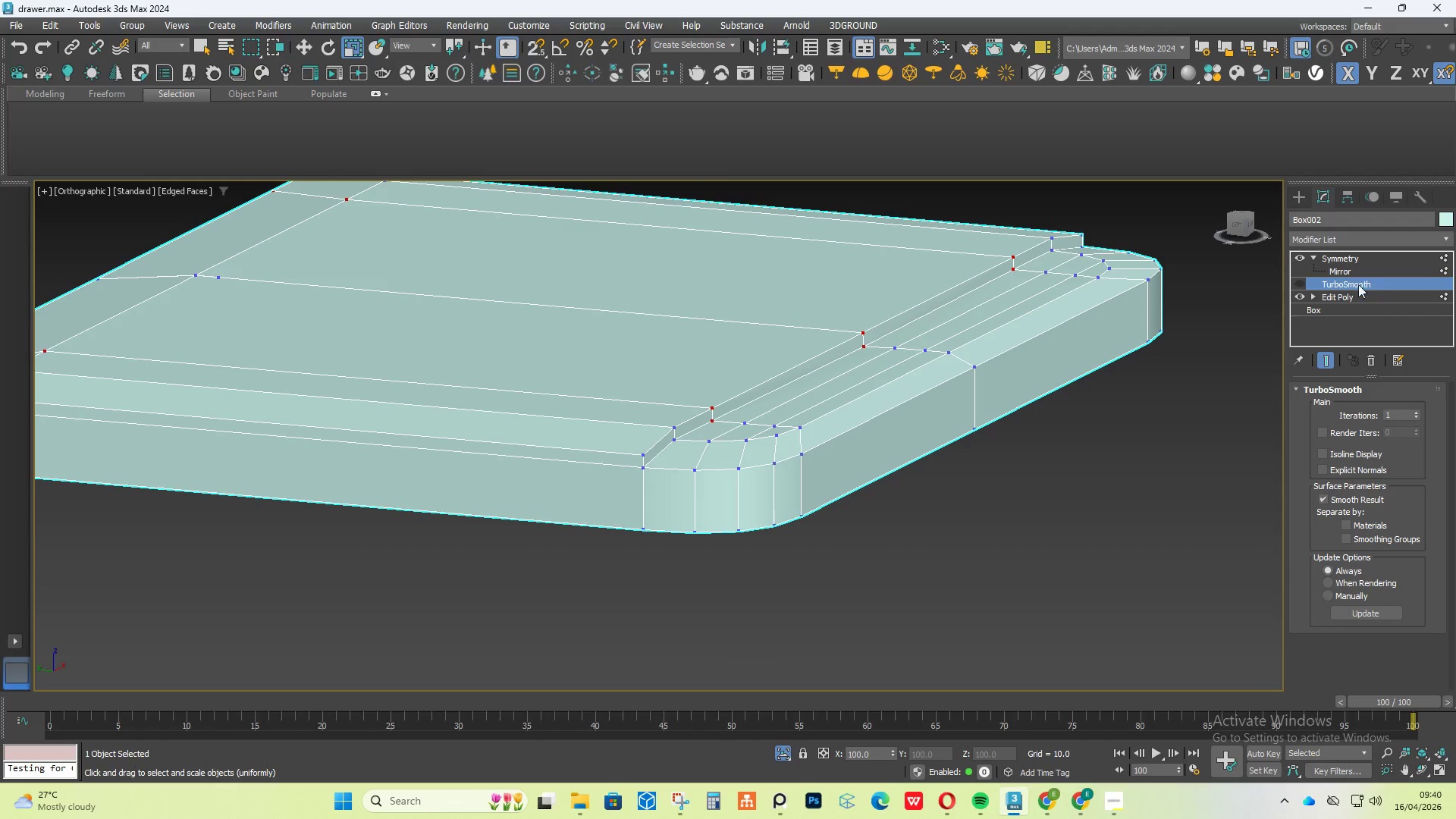 
scroll: coordinate [746, 356], scroll_direction: down, amount: 4.0
 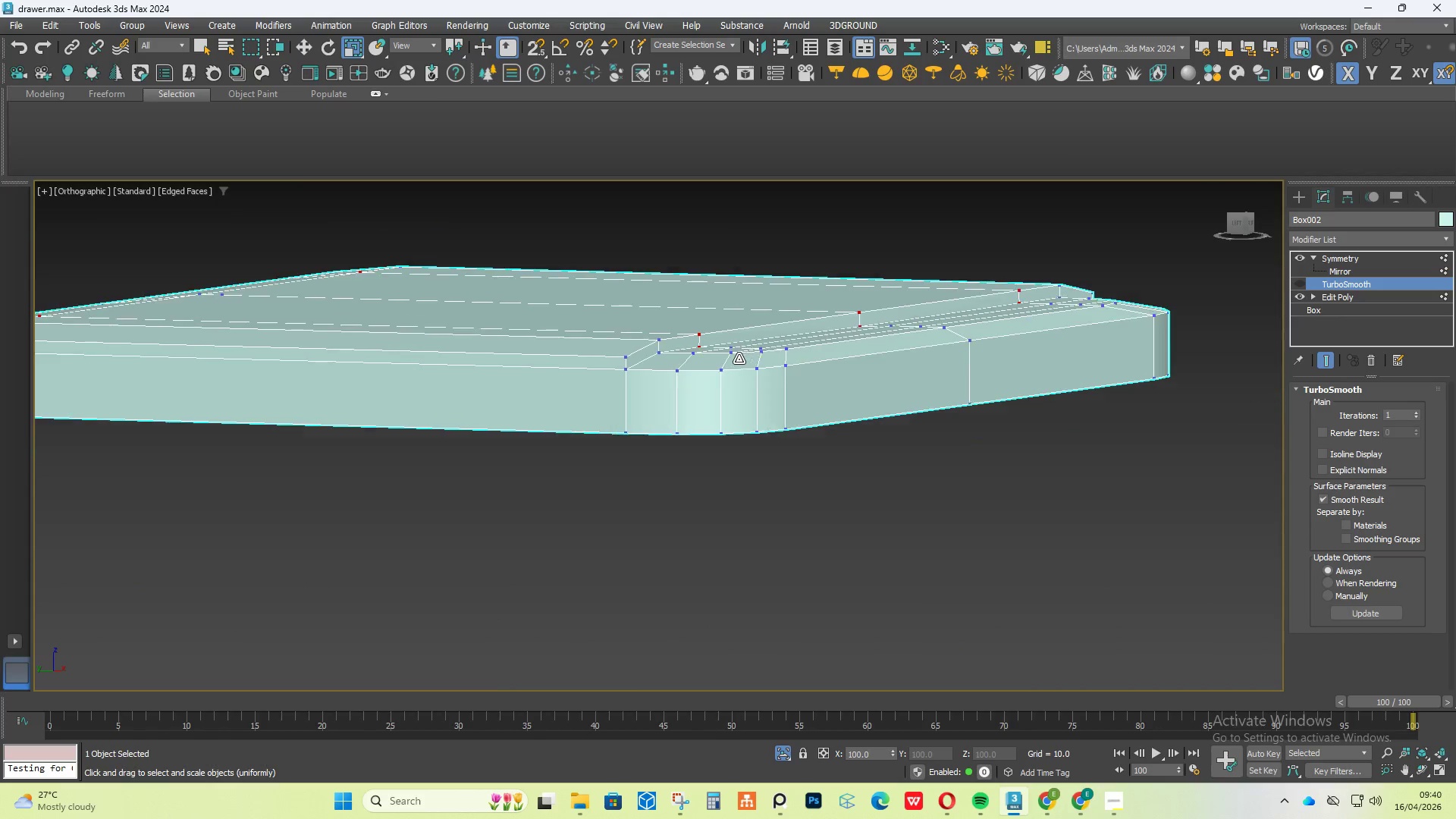 
left_click([1343, 294])
 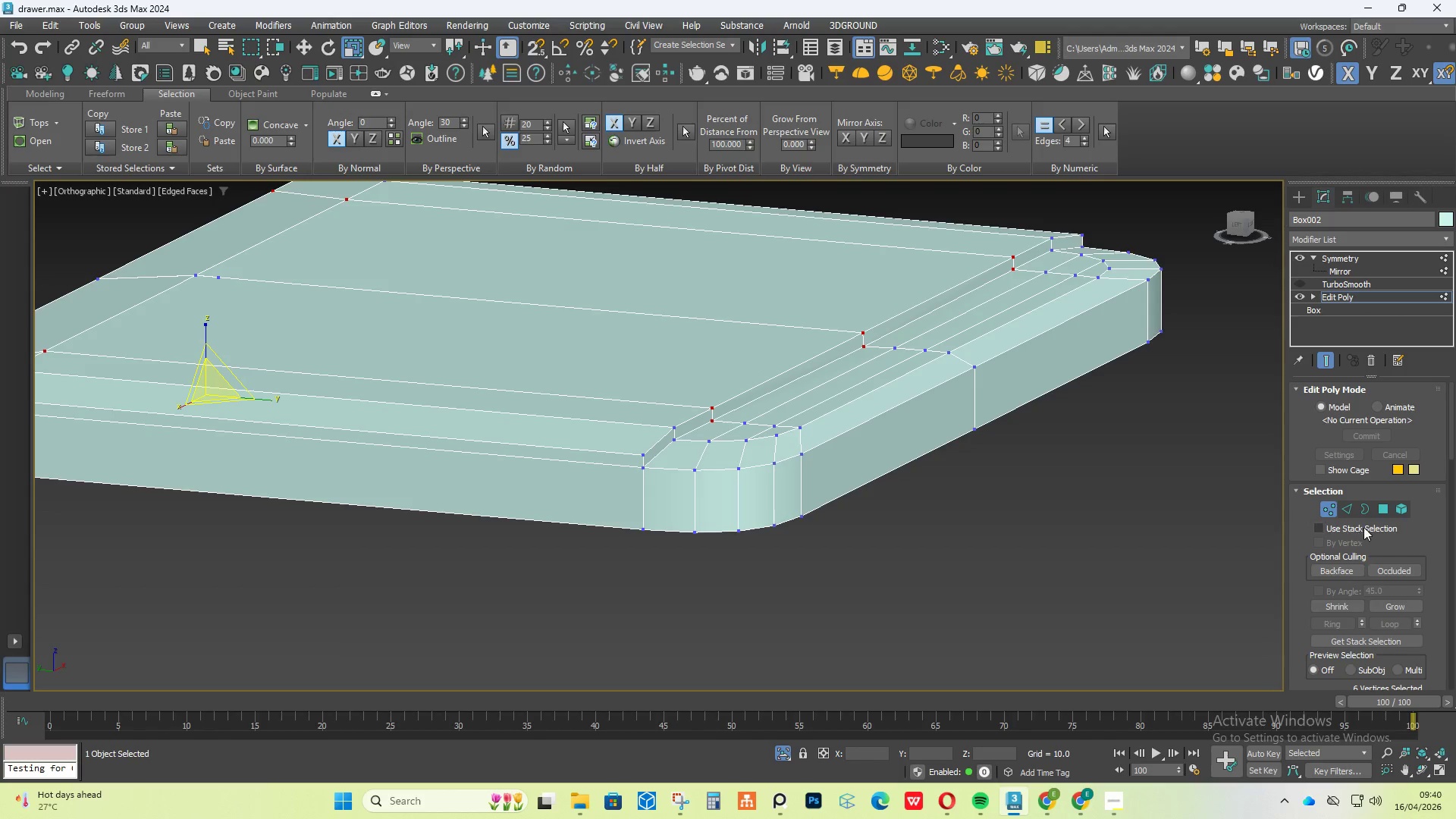 
left_click([1373, 511])
 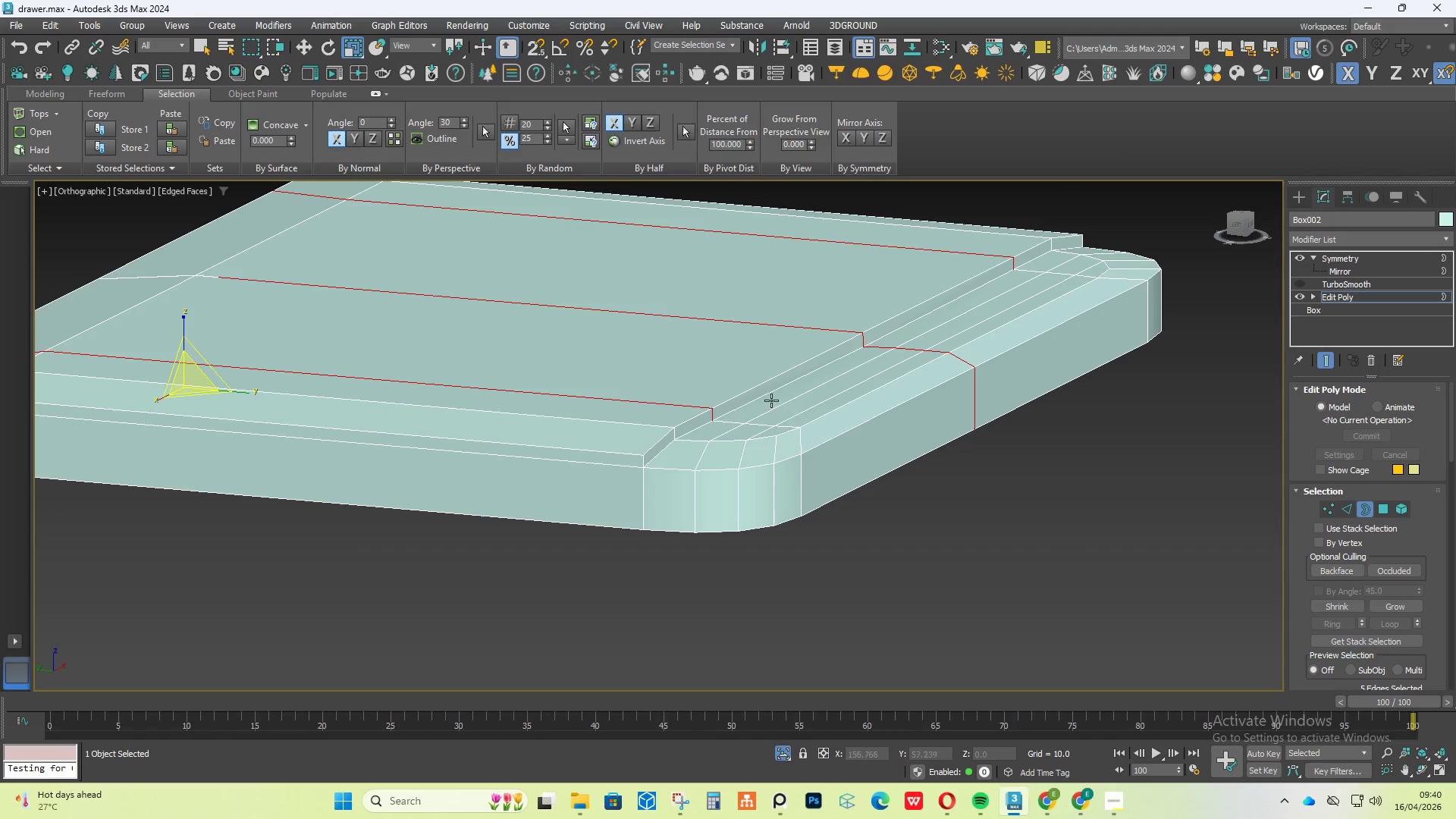 
left_click([720, 370])
 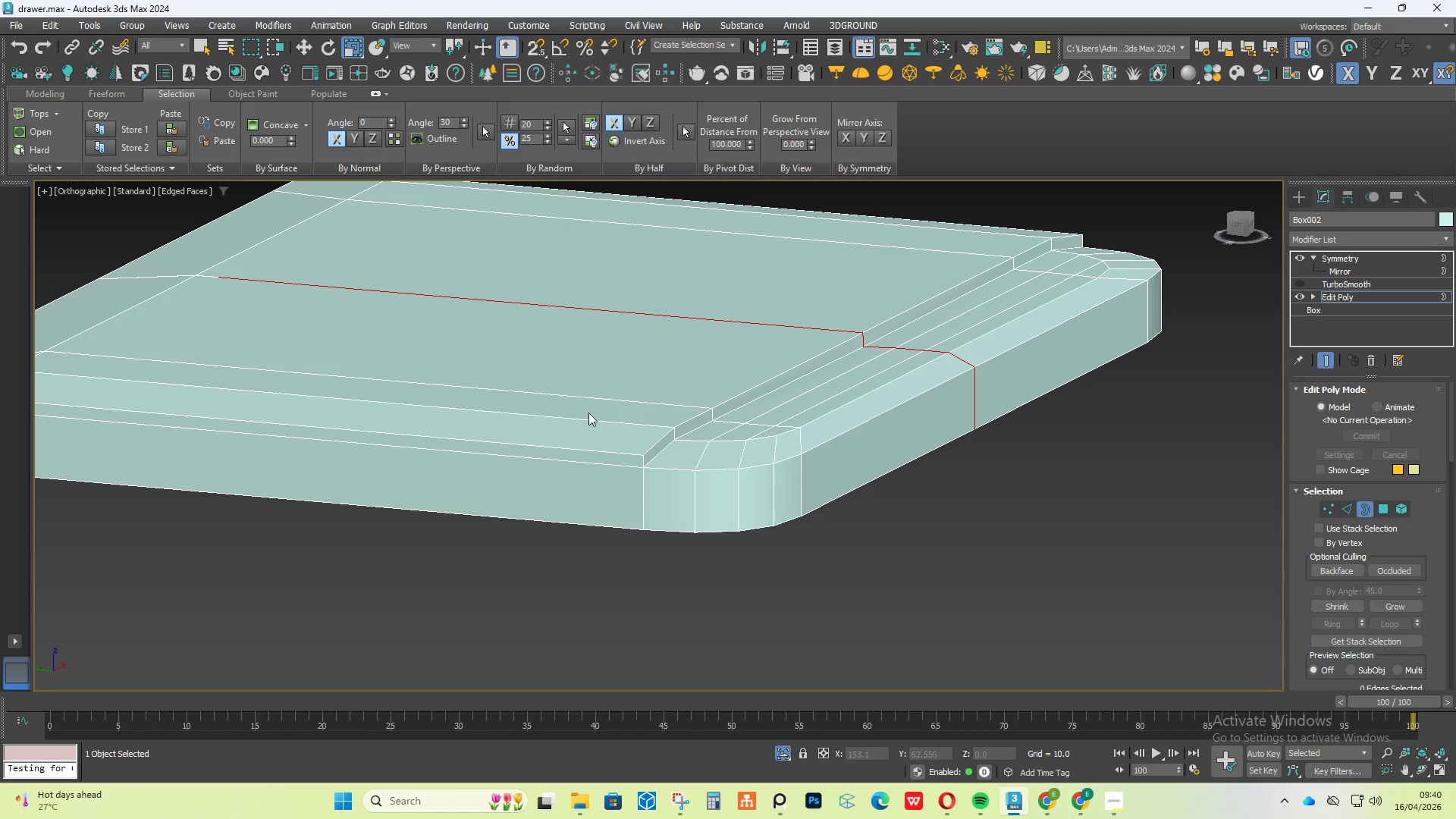 
left_click([588, 419])
 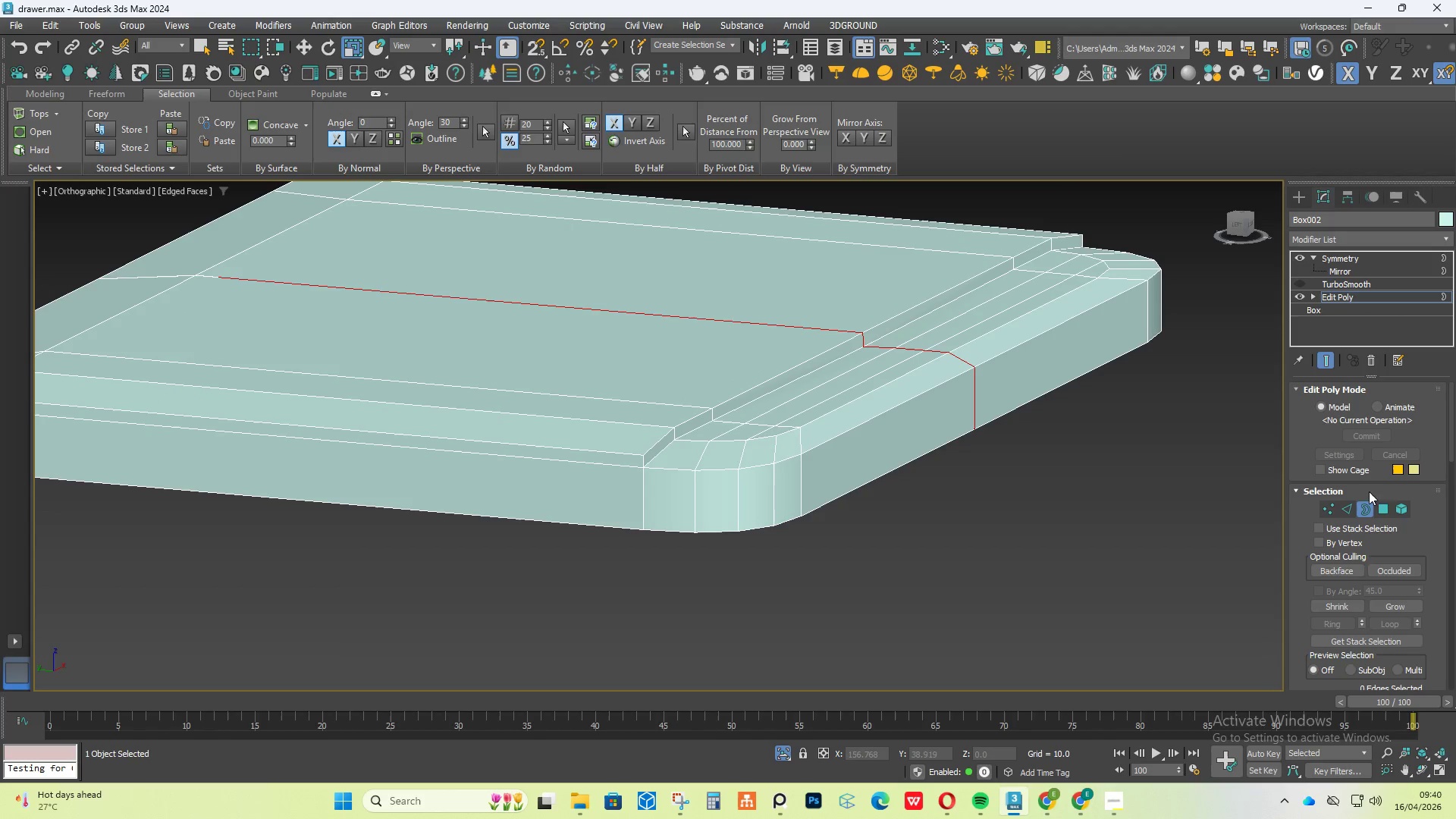 
left_click([1388, 506])
 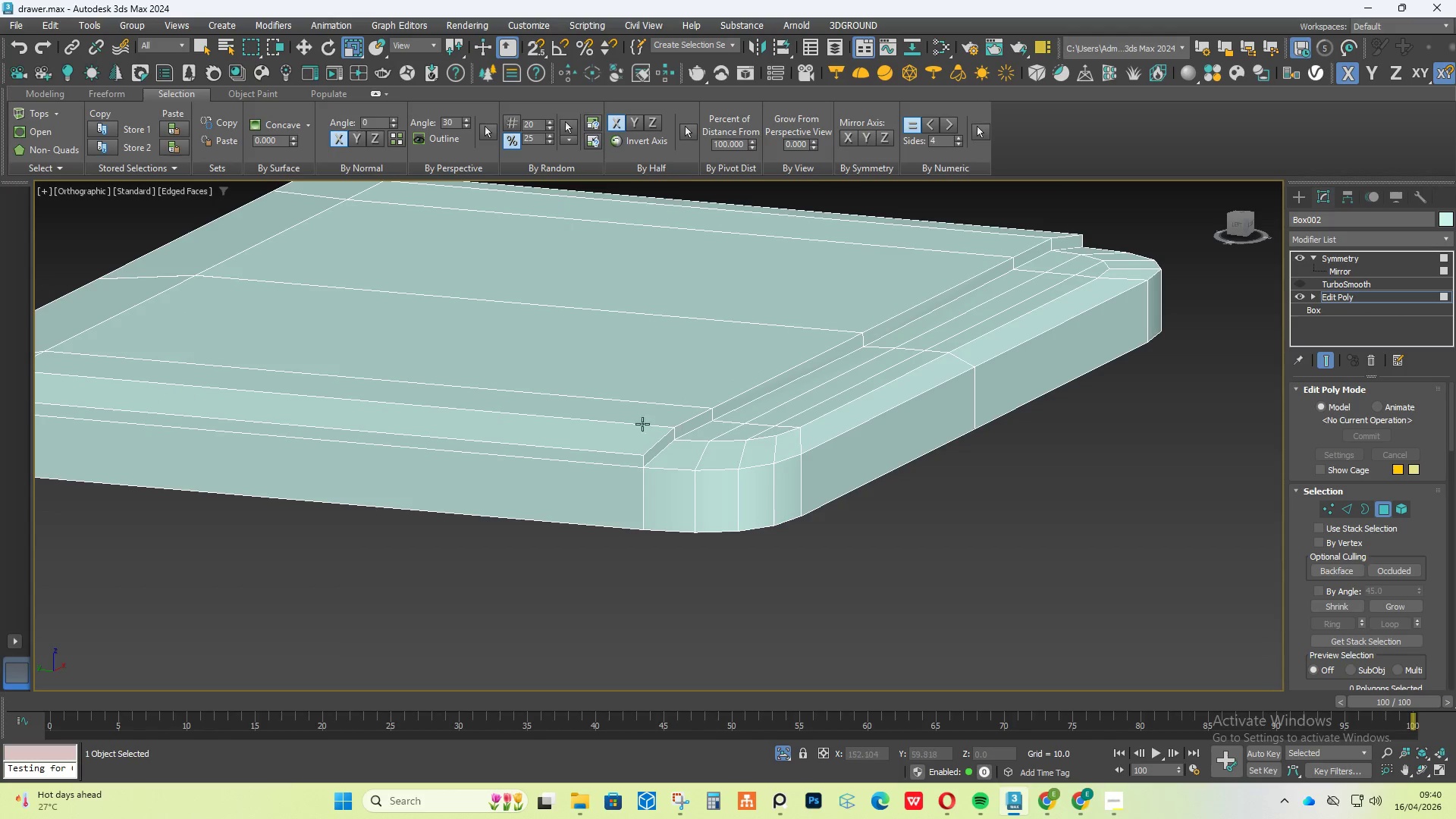 
left_click([631, 426])
 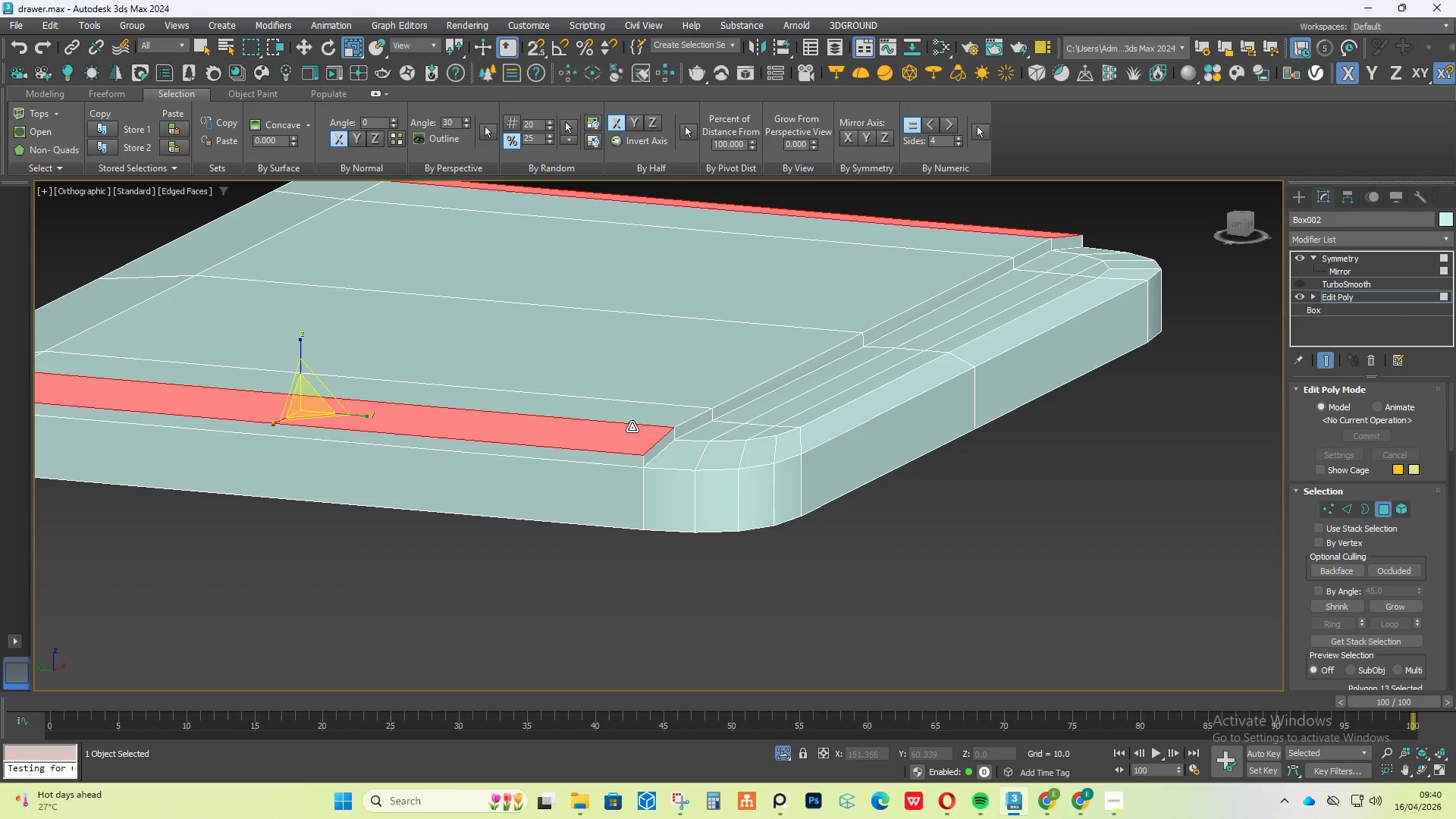 
hold_key(key=ControlLeft, duration=0.8)
double_click([653, 413])
 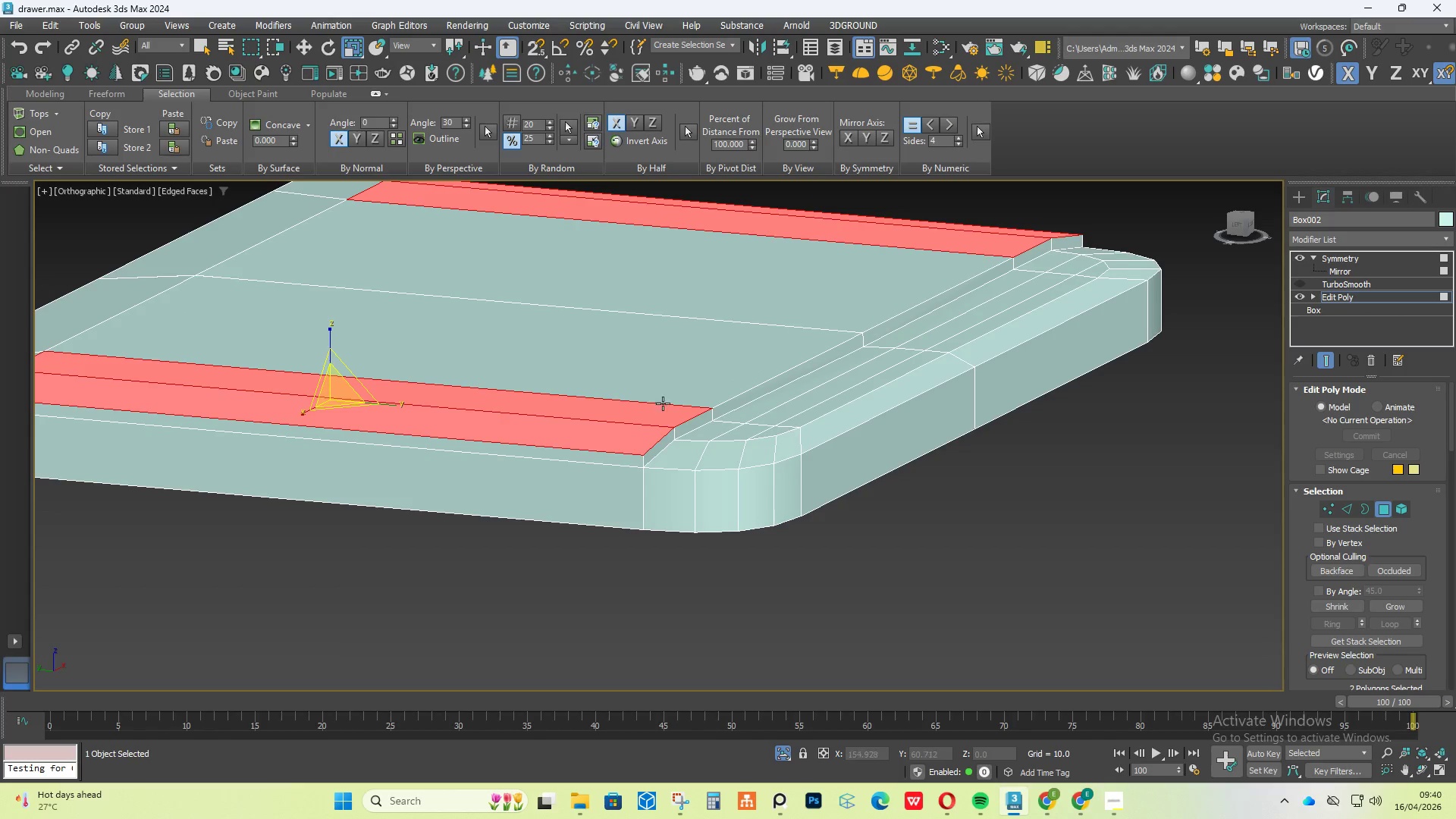 
triple_click([676, 382])
 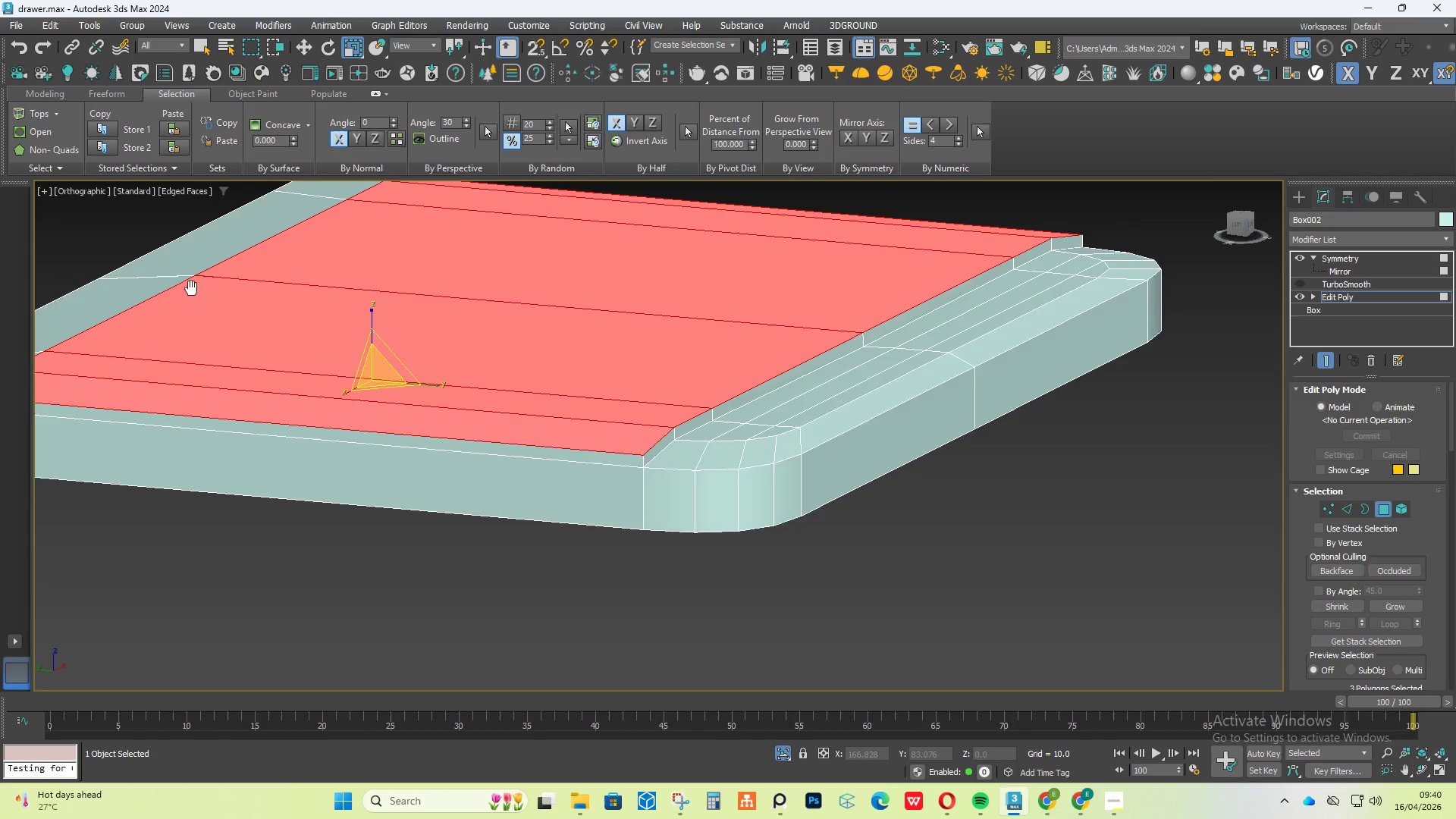 
hold_key(key=ControlLeft, duration=1.55)
left_click([247, 479])
 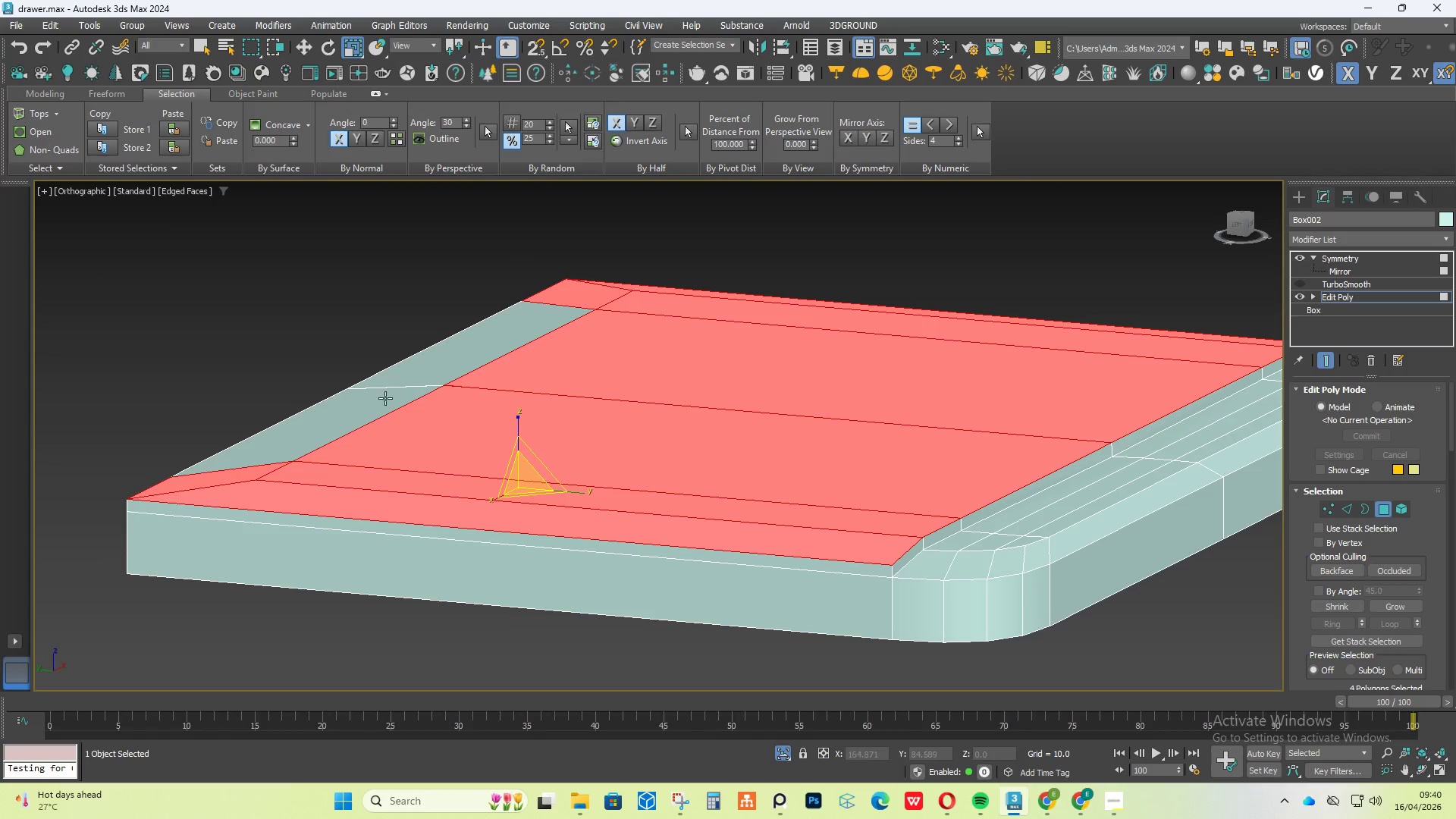 
left_click([386, 397])
 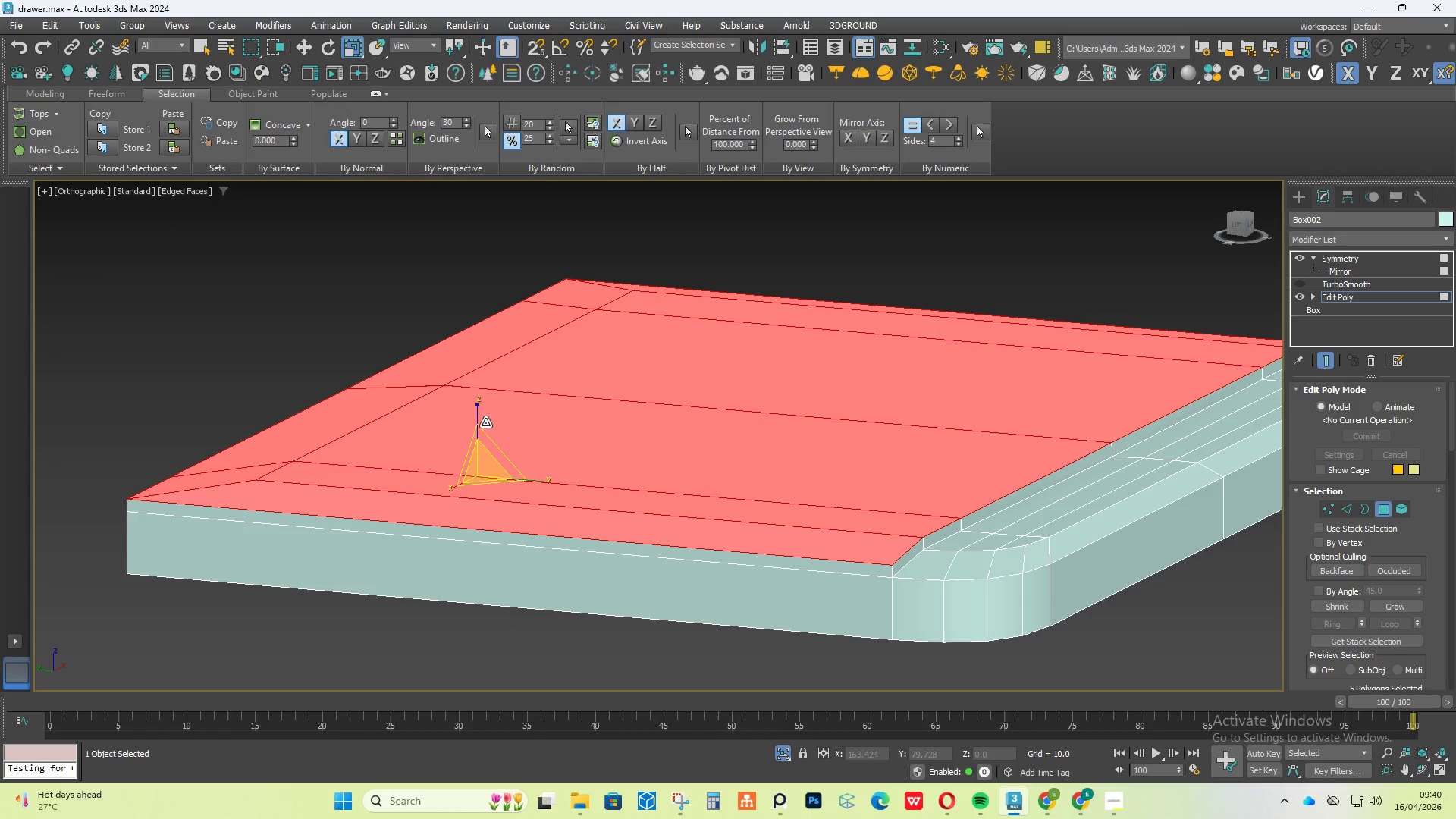 
left_click_drag(start_coordinate=[475, 414], to_coordinate=[1178, 604])
 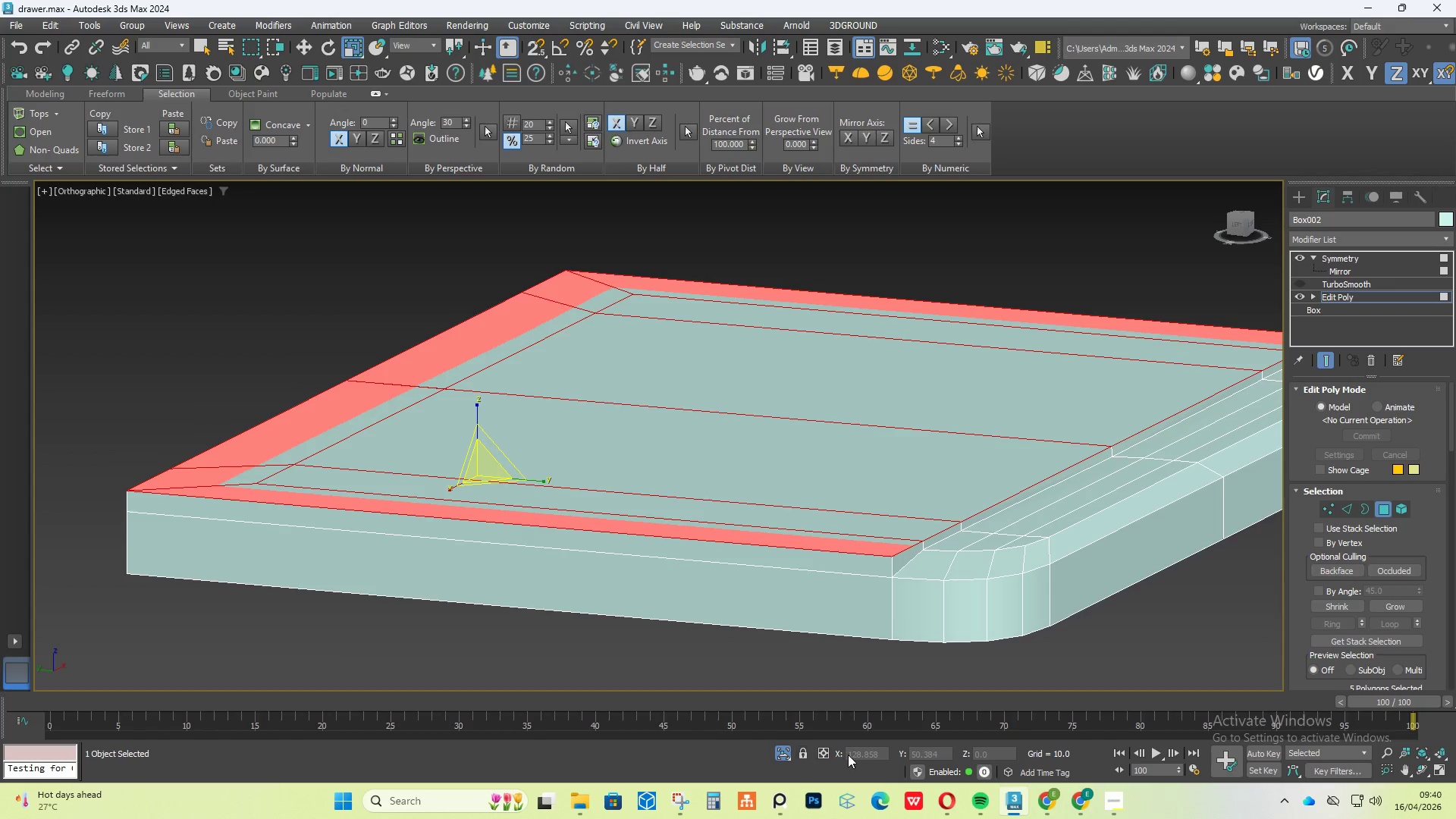 
left_click([789, 754])
 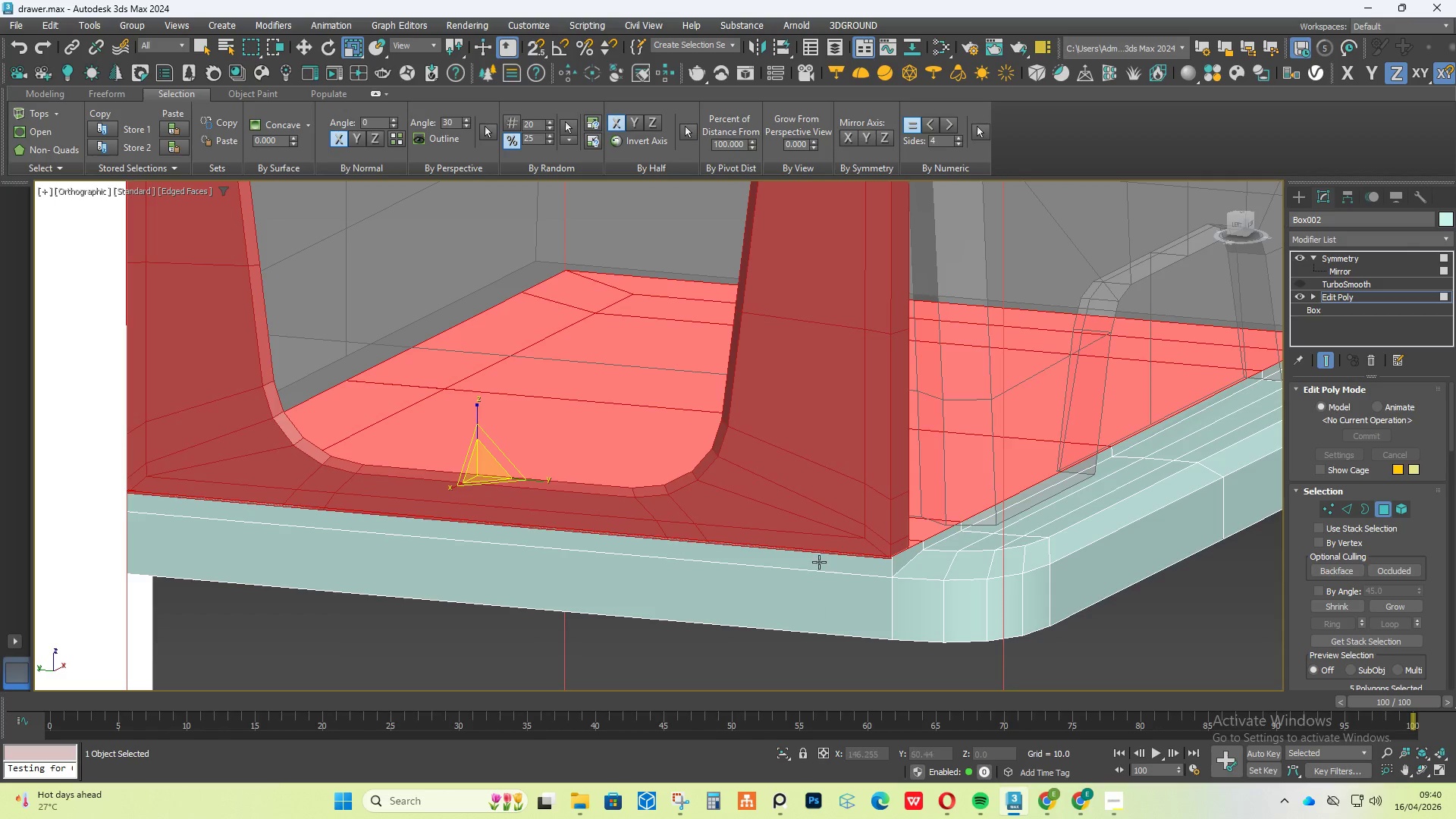 
hold_key(key=AltLeft, duration=1.69)
 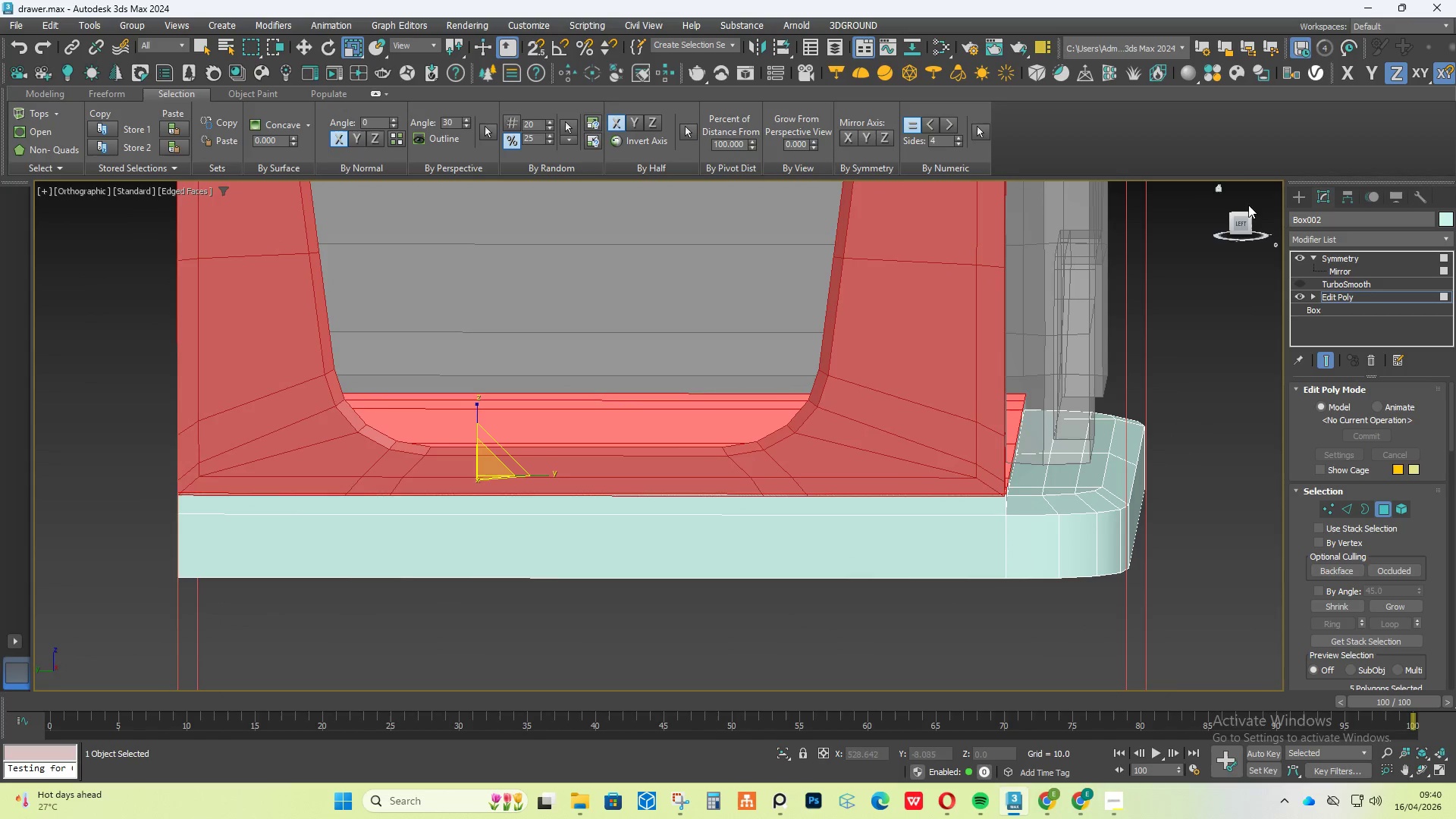 
left_click([1242, 219])
 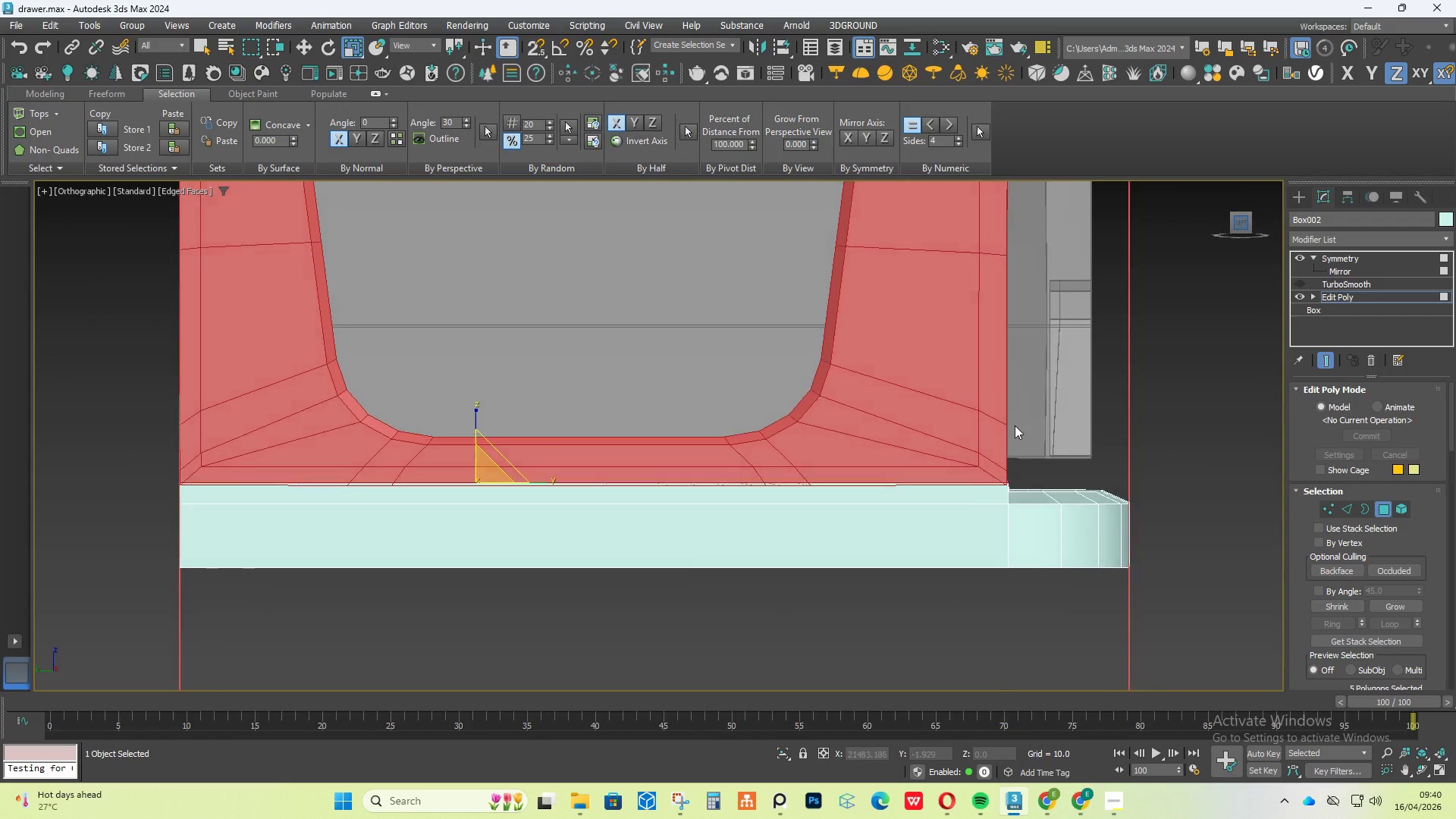 
scroll: coordinate [447, 458], scroll_direction: up, amount: 1.0
 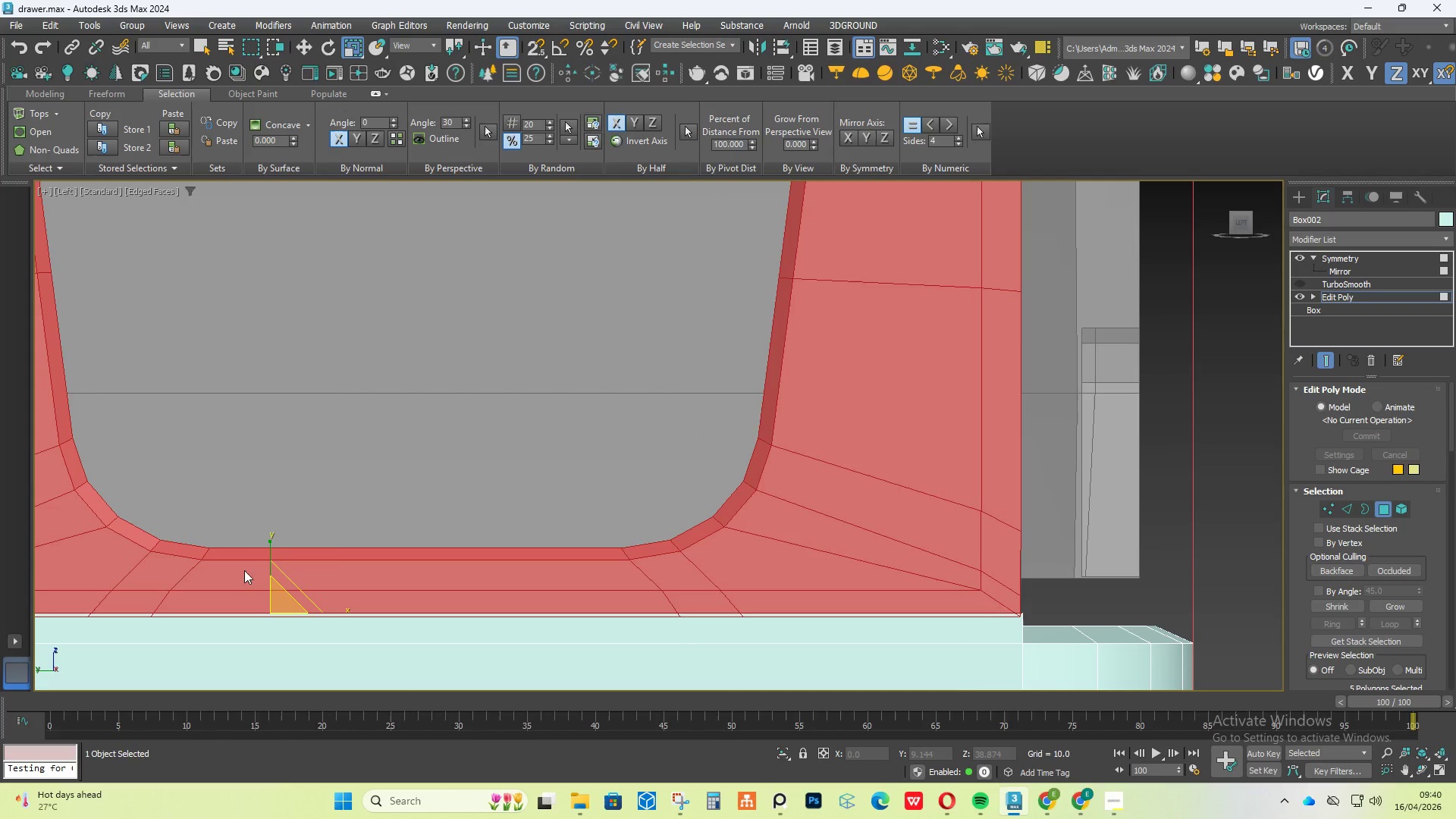 
type(ws)
 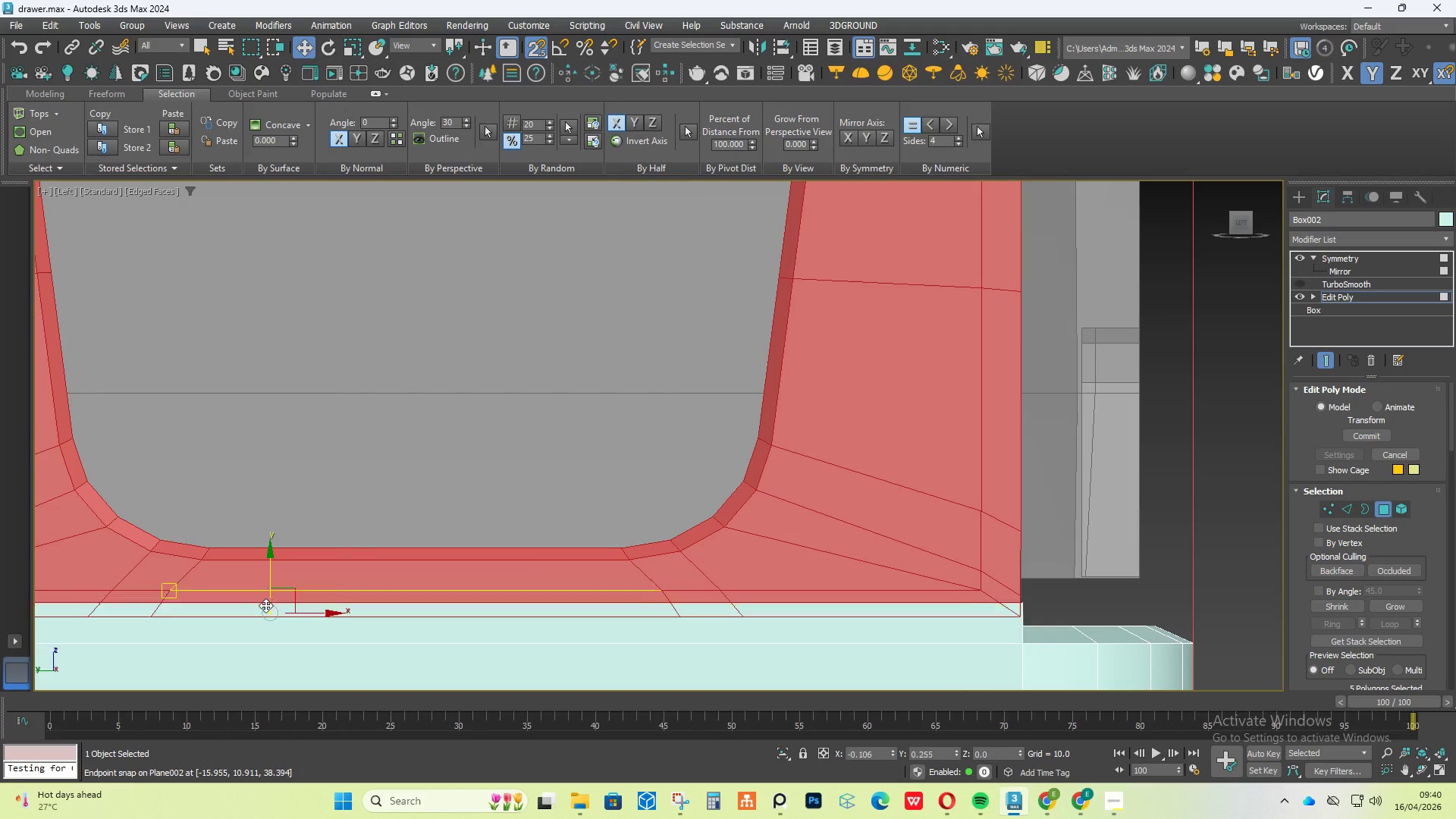 
left_click_drag(start_coordinate=[267, 557], to_coordinate=[267, 619])
 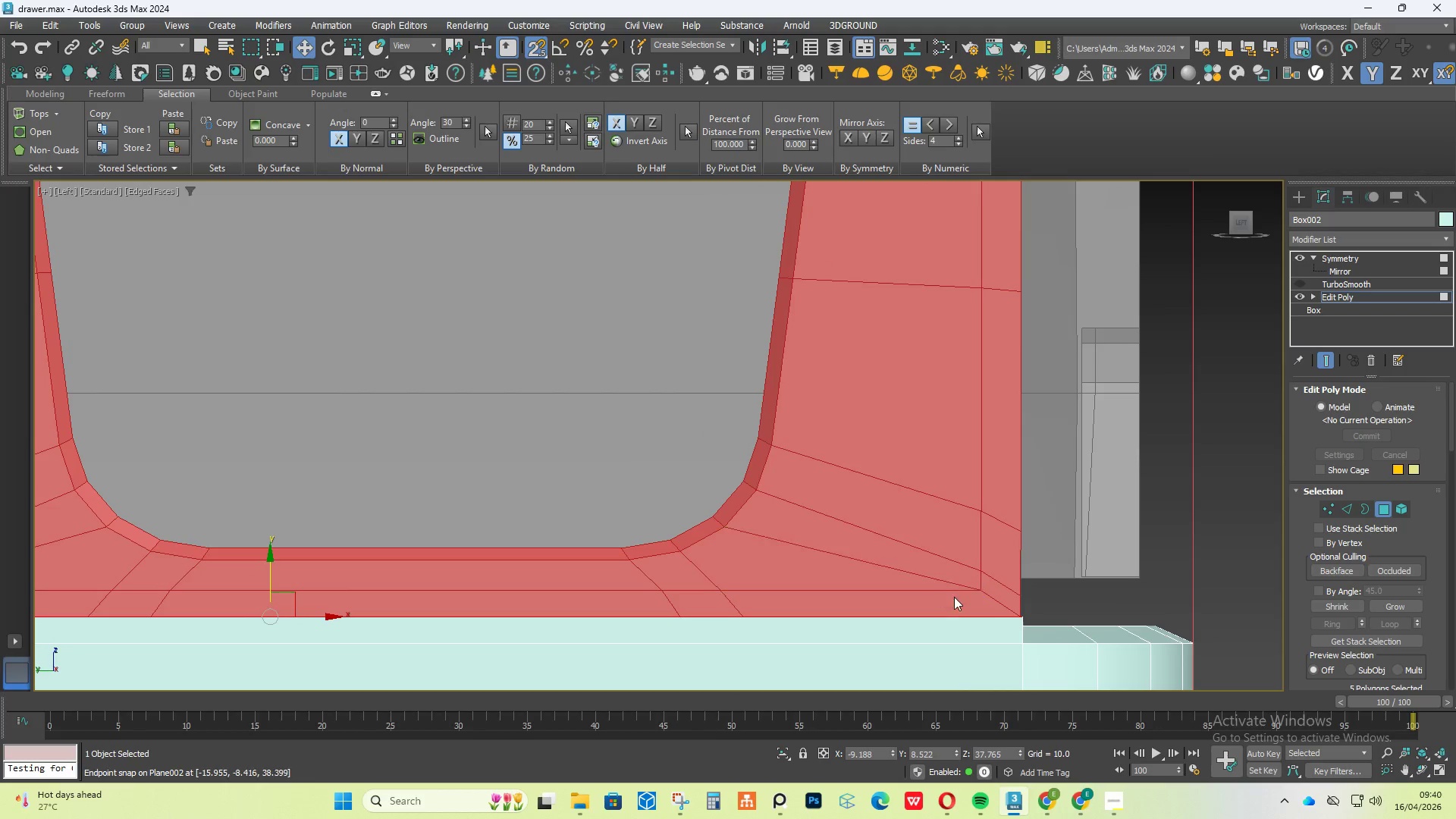 
hold_key(key=AltLeft, duration=0.67)
 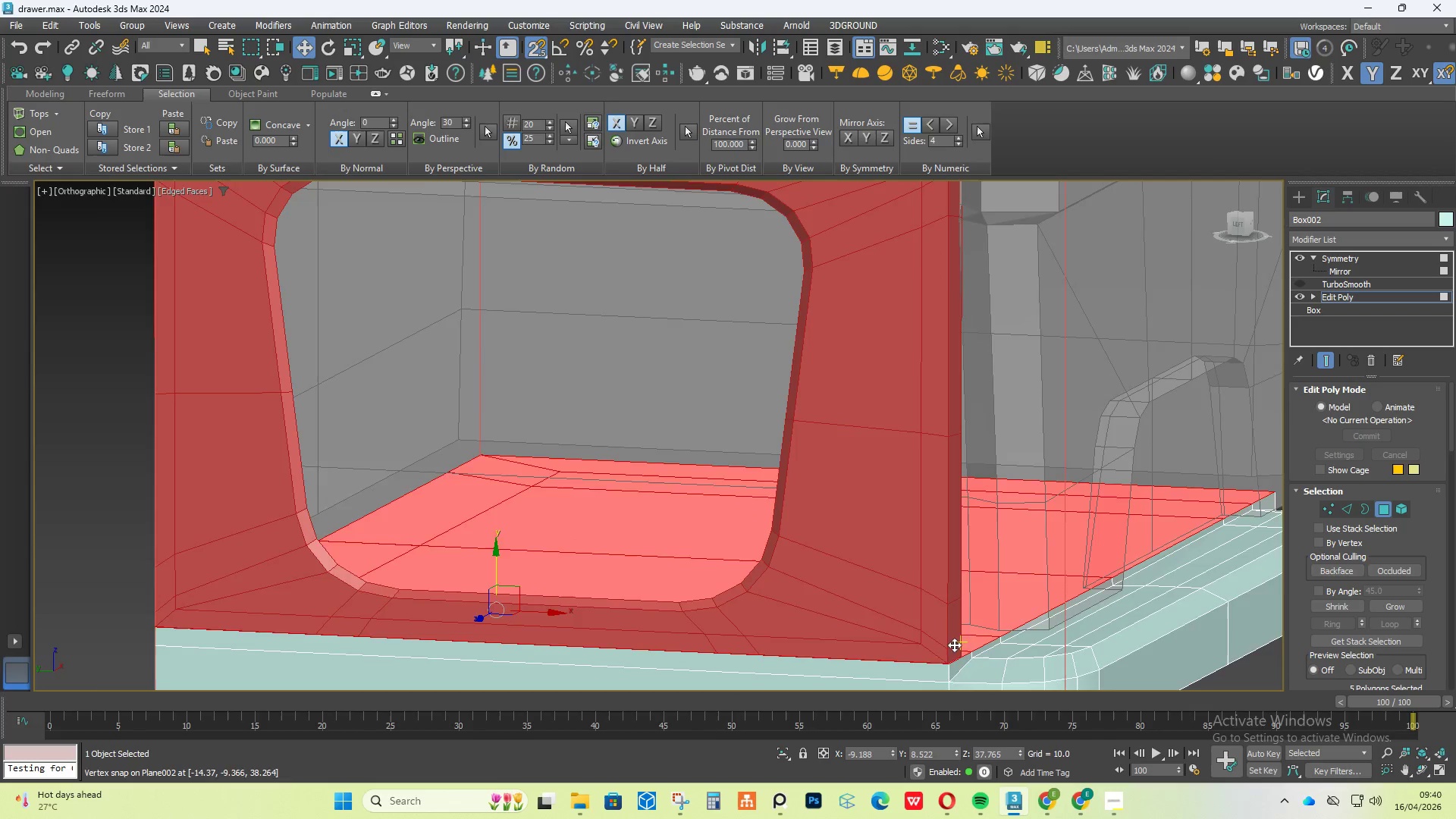 
scroll: coordinate [927, 651], scroll_direction: down, amount: 2.0
 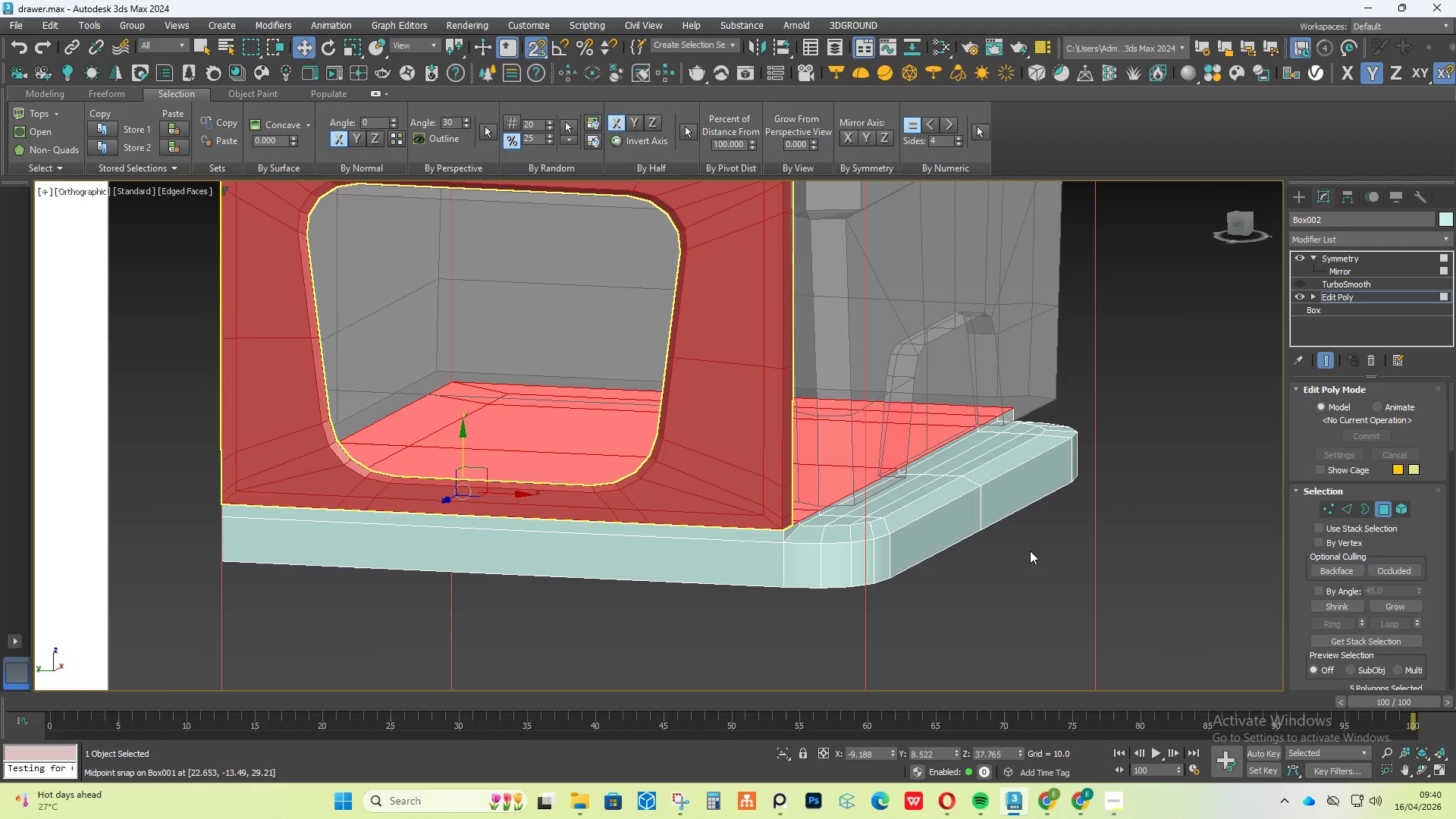 
key(S)
 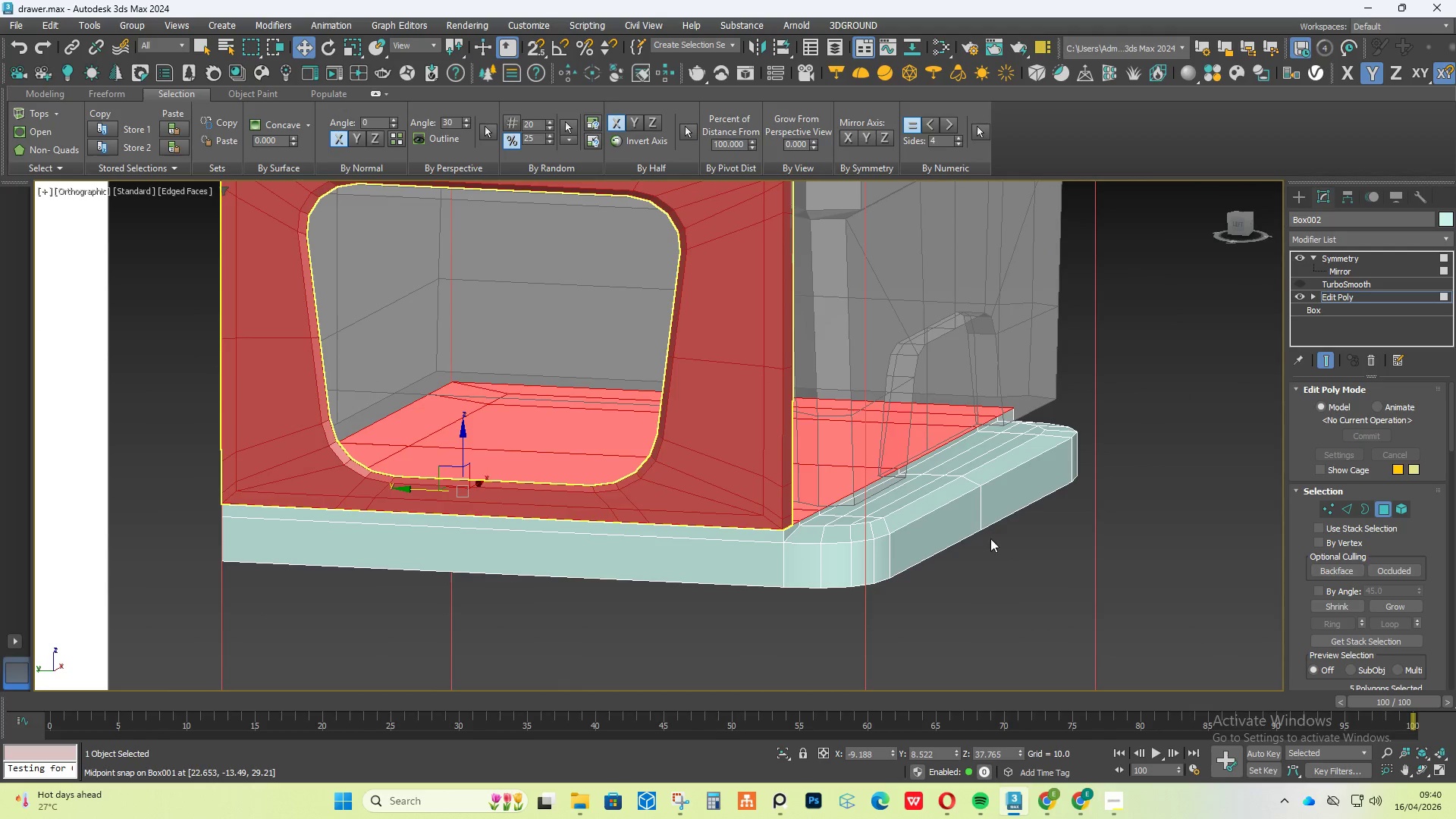 
hold_key(key=AltLeft, duration=1.49)
 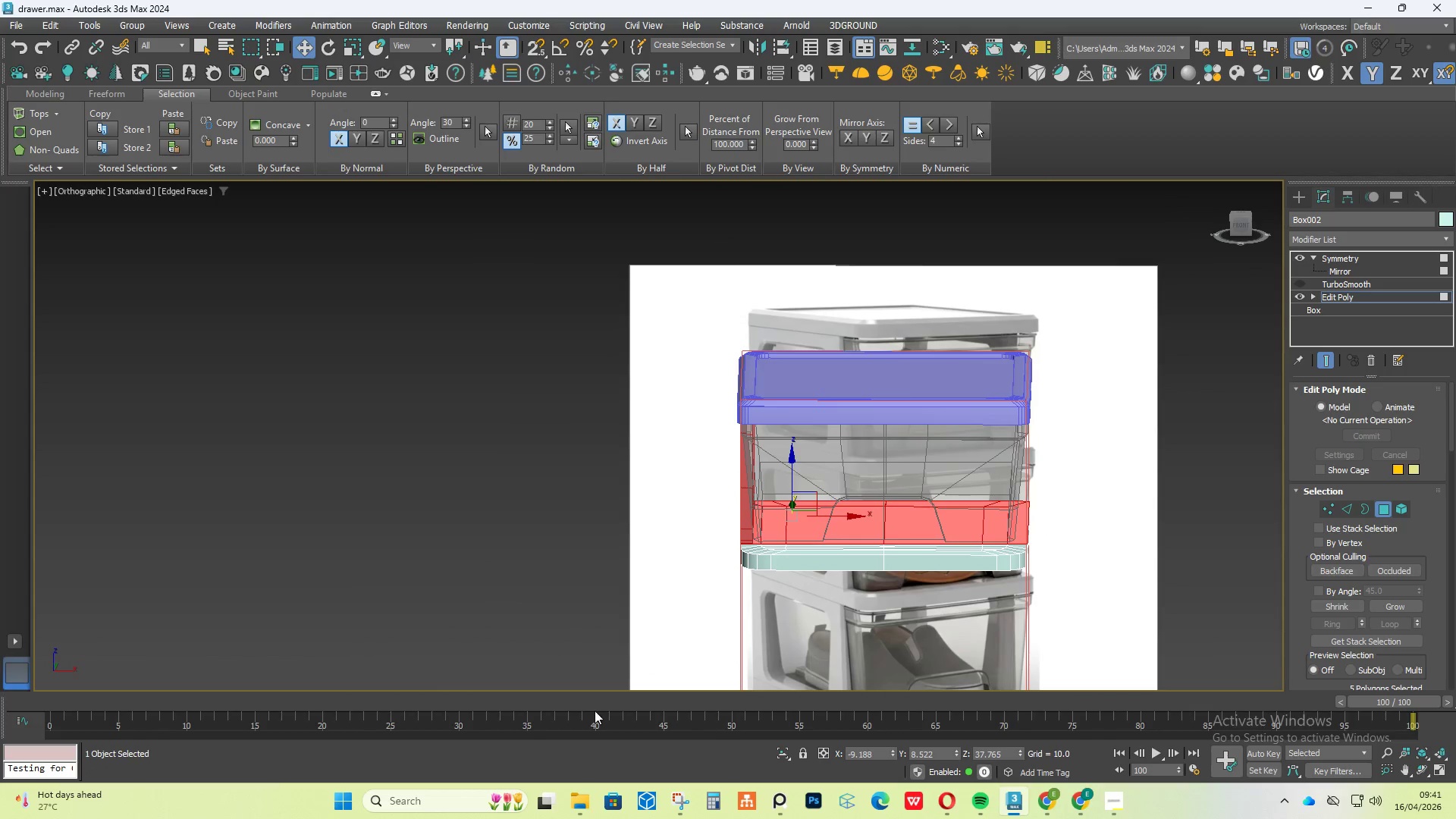 
scroll: coordinate [971, 529], scroll_direction: down, amount: 3.0
 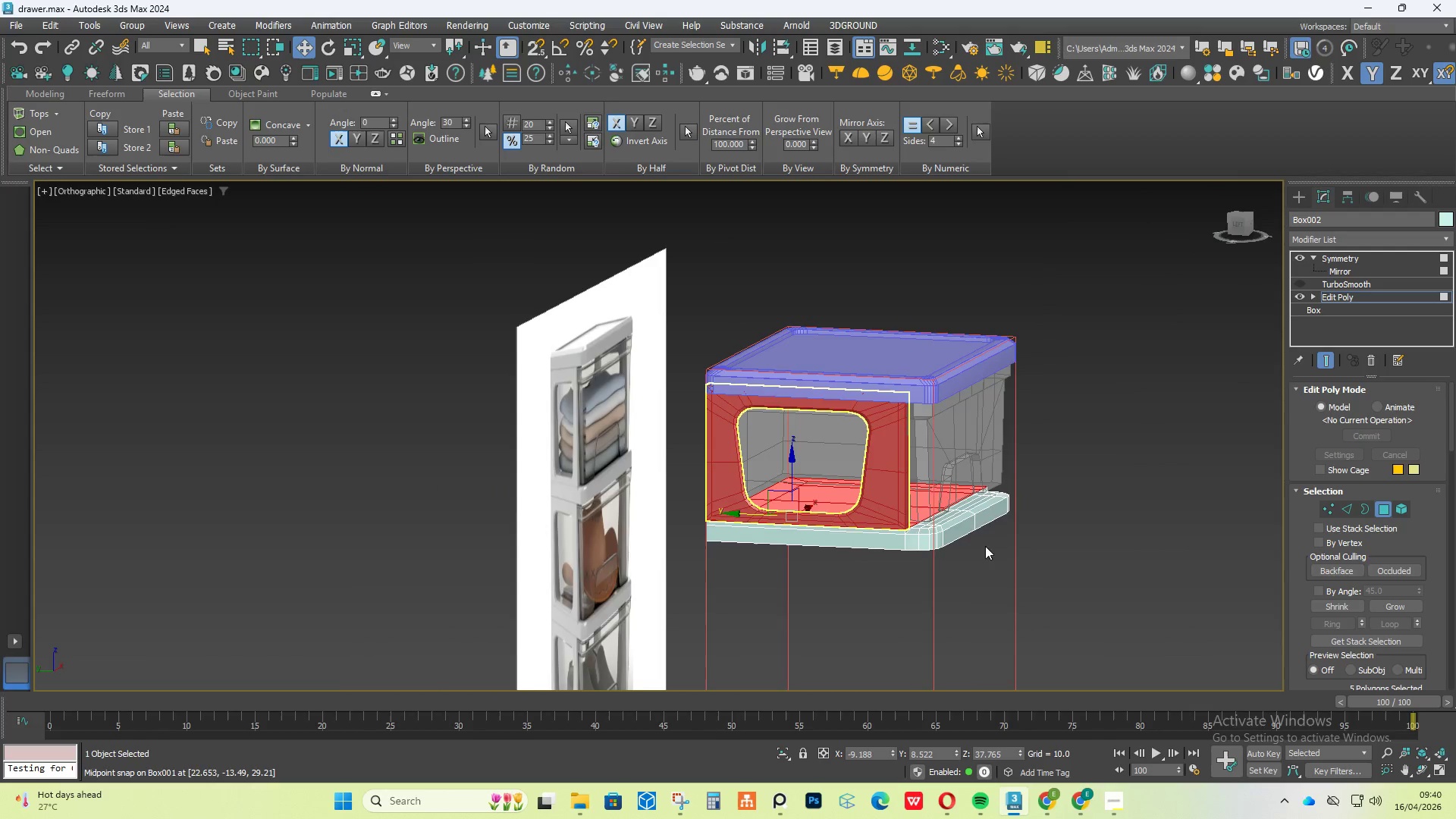 
scroll: coordinate [745, 594], scroll_direction: up, amount: 4.0
 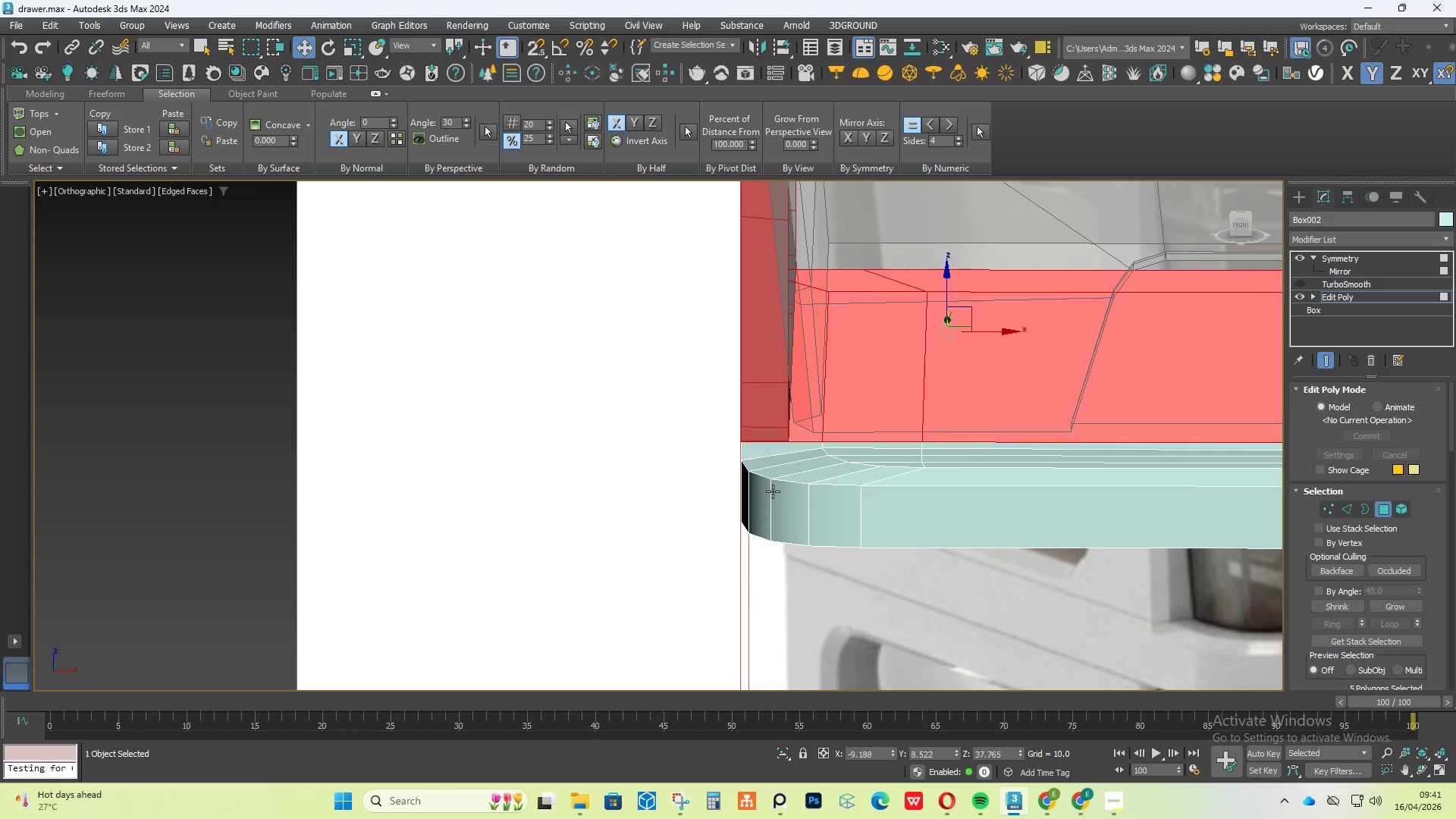 
hold_key(key=AltLeft, duration=0.64)
 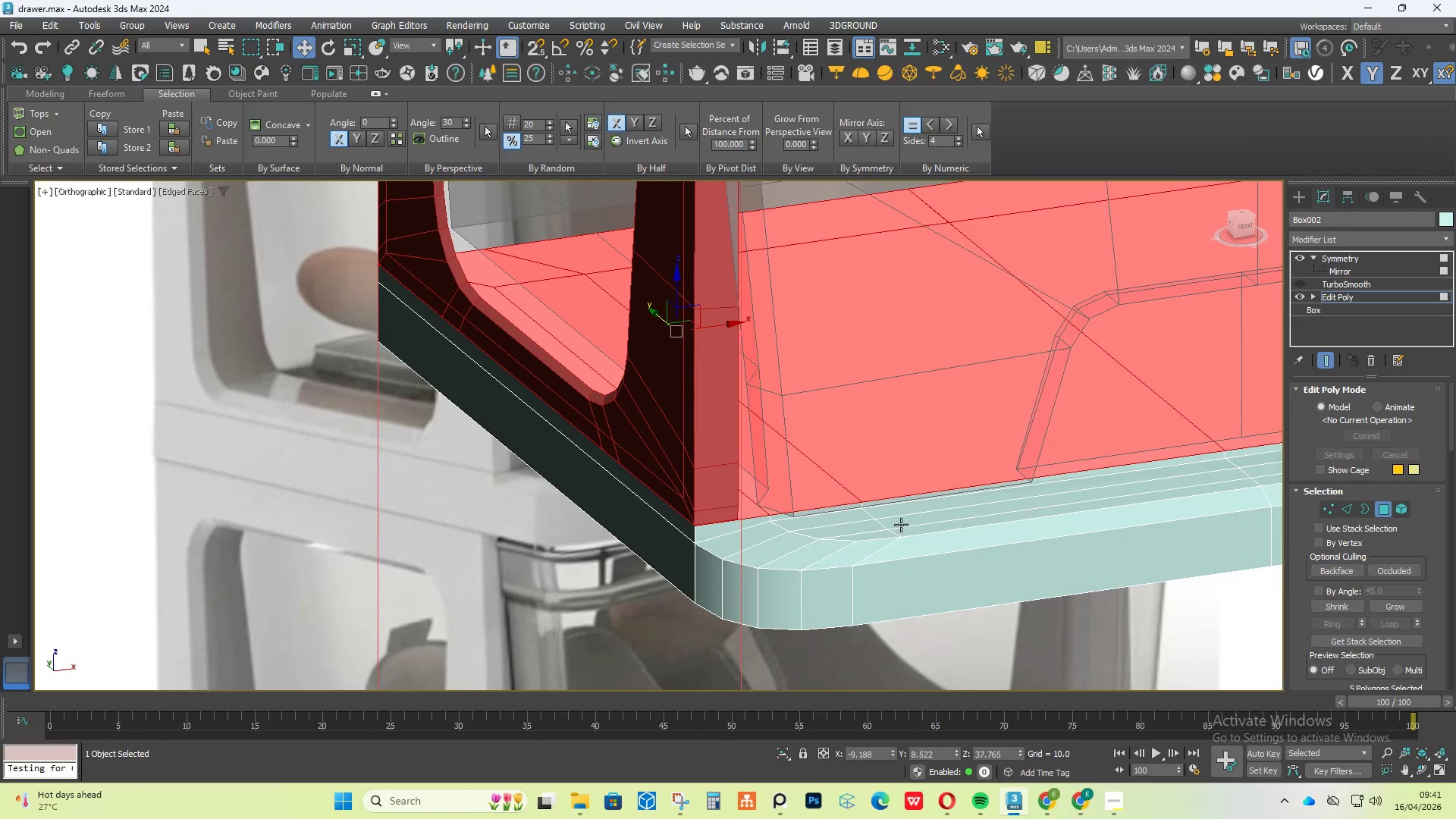 
scroll: coordinate [885, 527], scroll_direction: down, amount: 1.0
 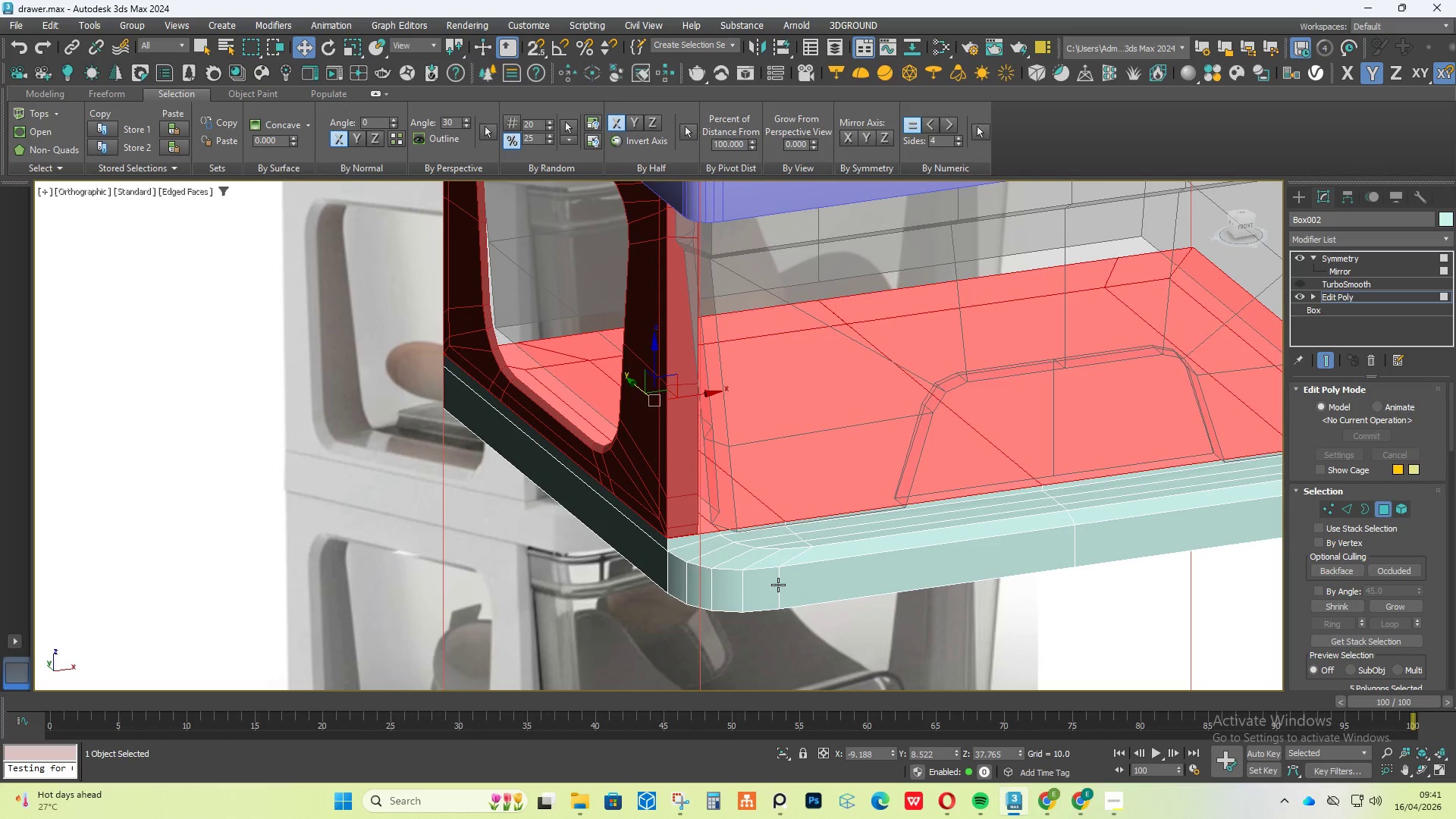 
hold_key(key=AltLeft, duration=0.61)
 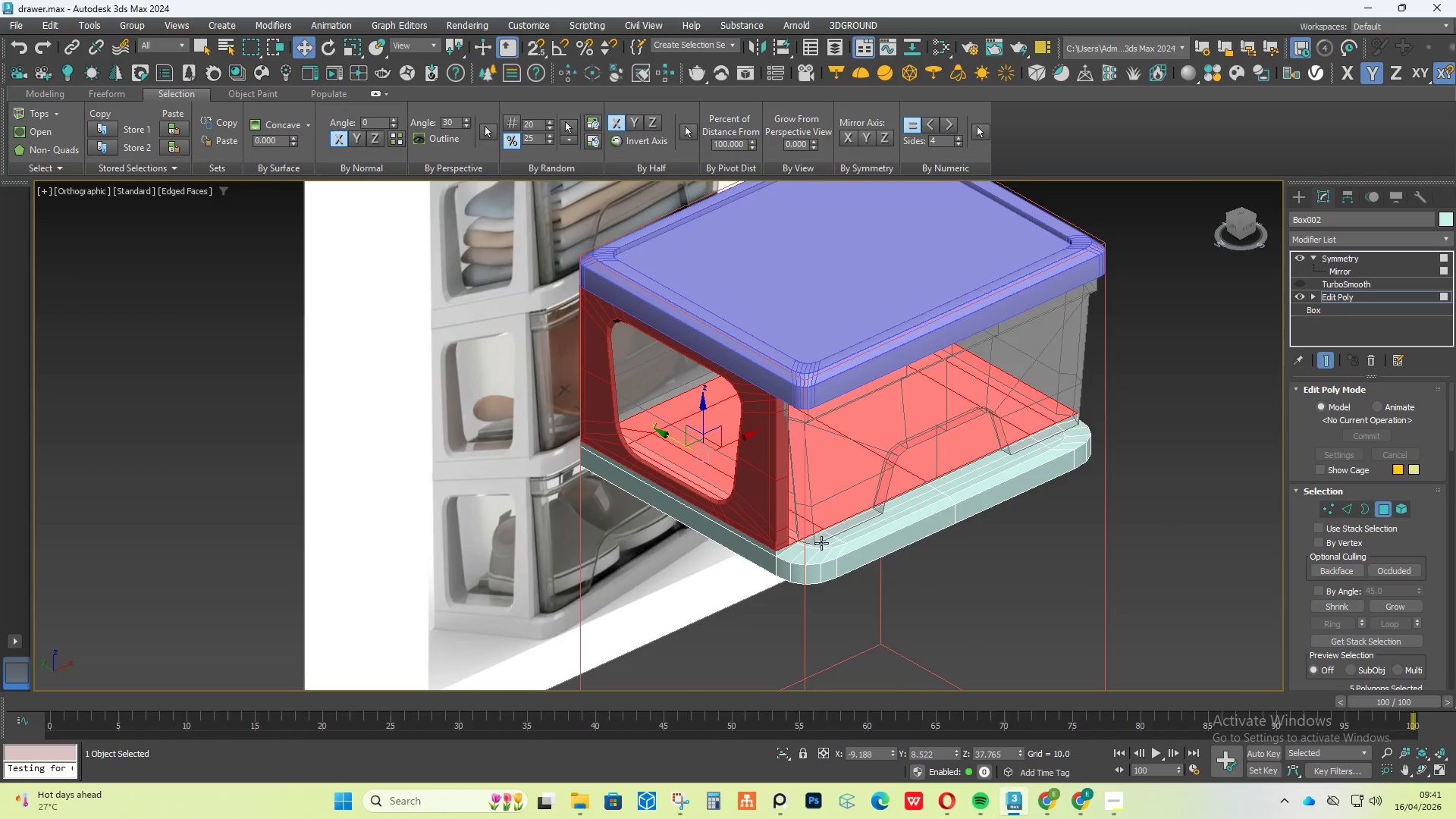 
scroll: coordinate [751, 510], scroll_direction: down, amount: 2.0
 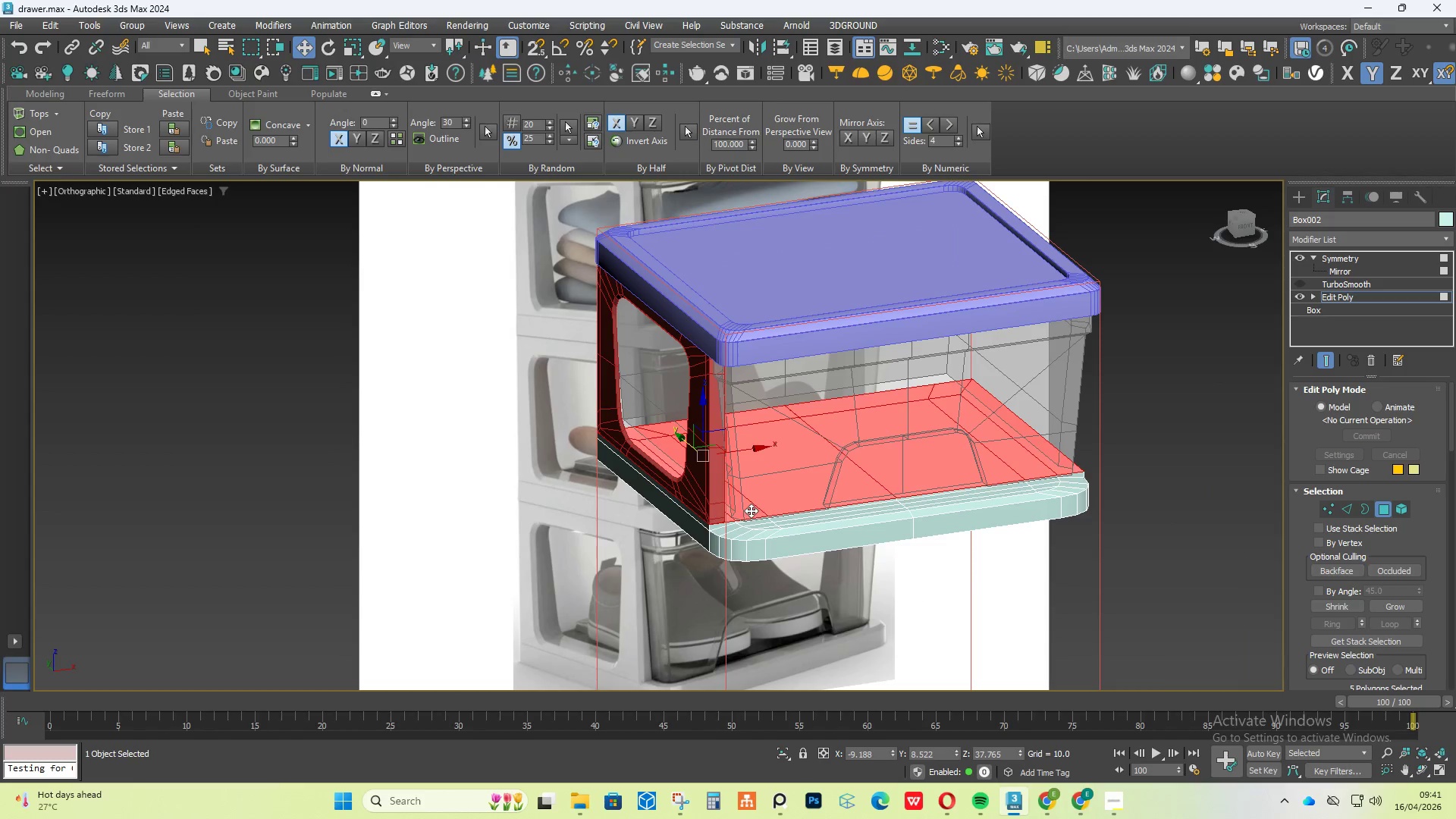 
scroll: coordinate [841, 544], scroll_direction: up, amount: 2.0
 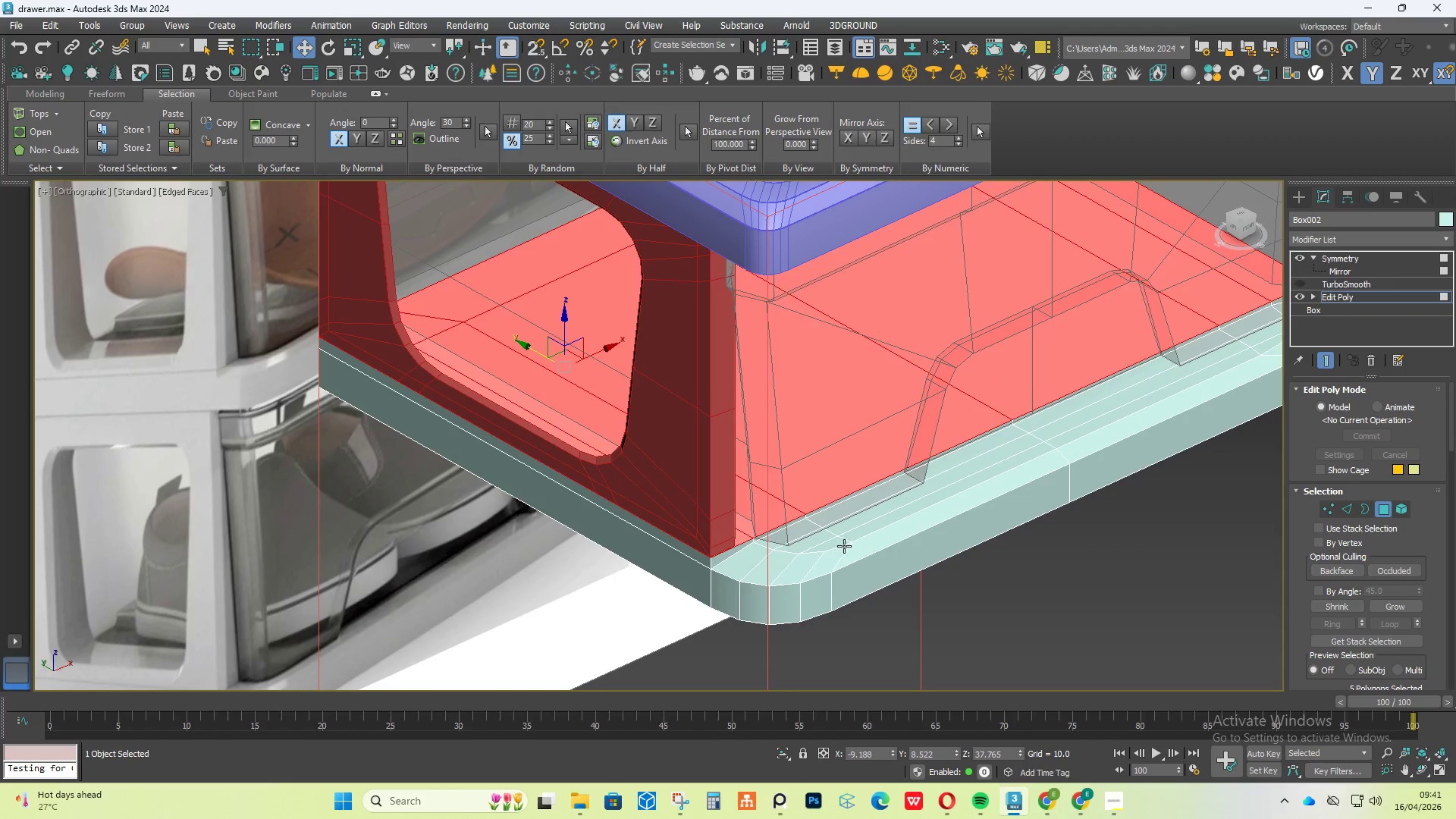 
hold_key(key=AltLeft, duration=0.66)
 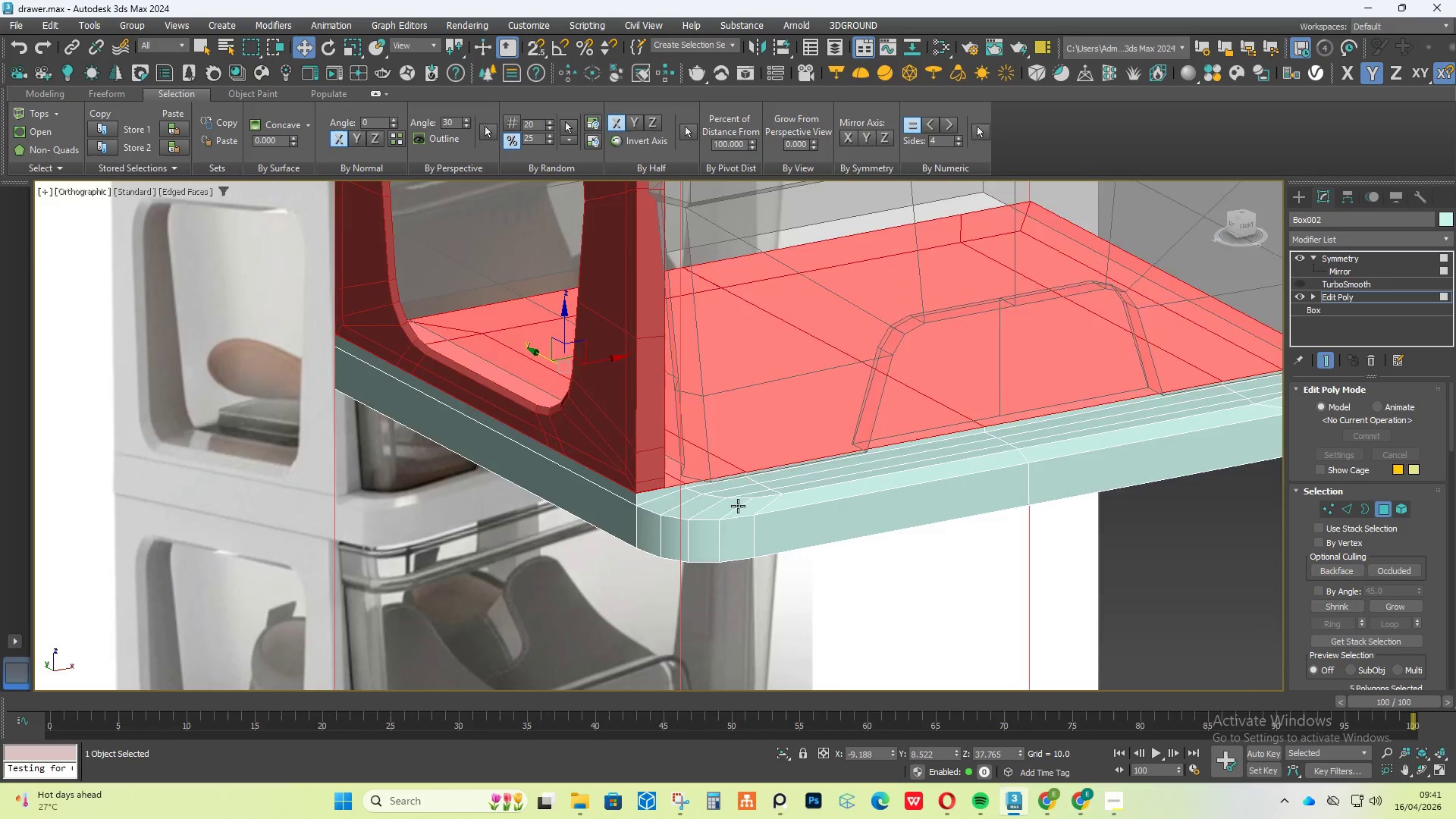 
scroll: coordinate [736, 503], scroll_direction: up, amount: 2.0
 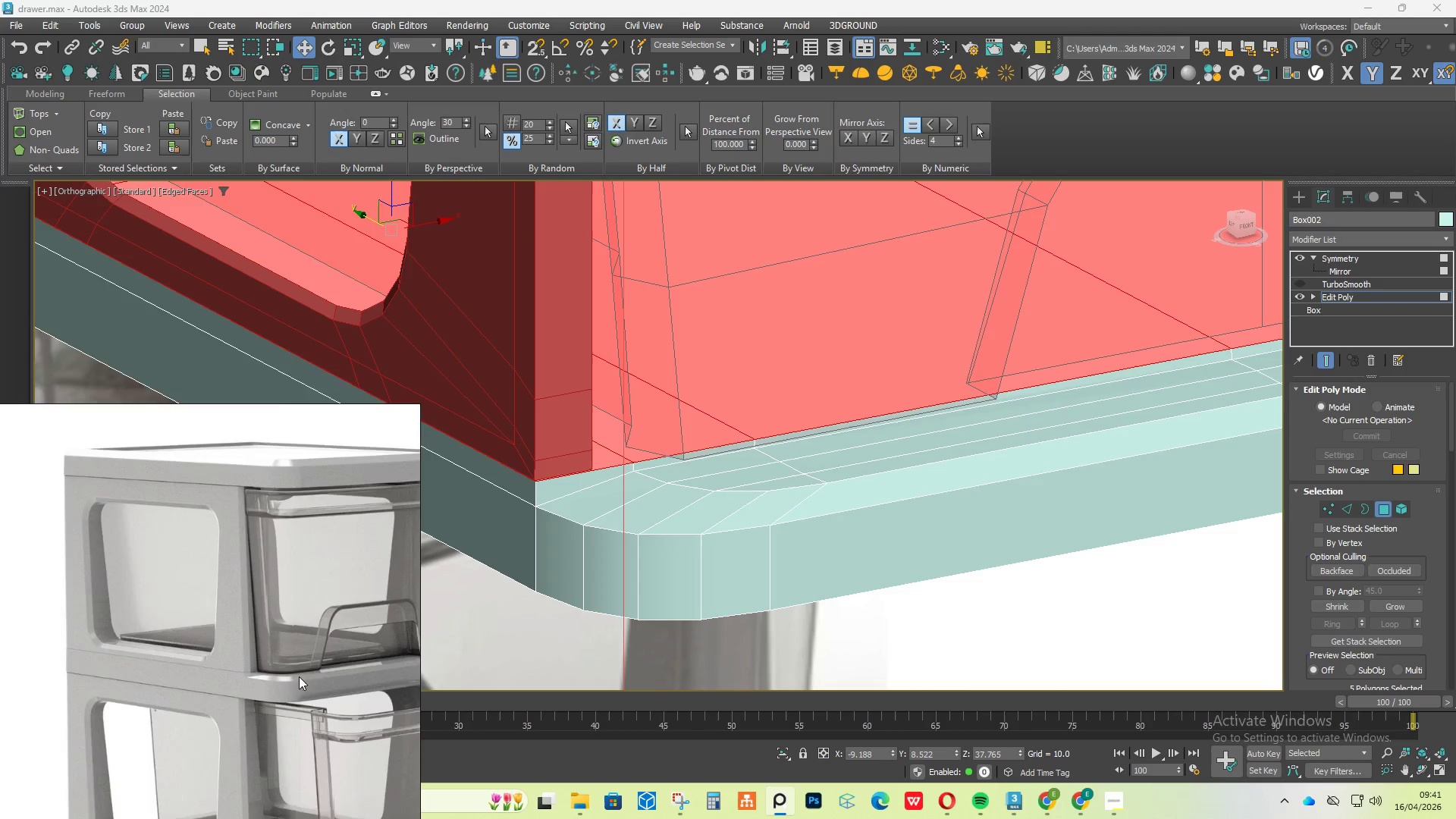 
wait(6.15)
 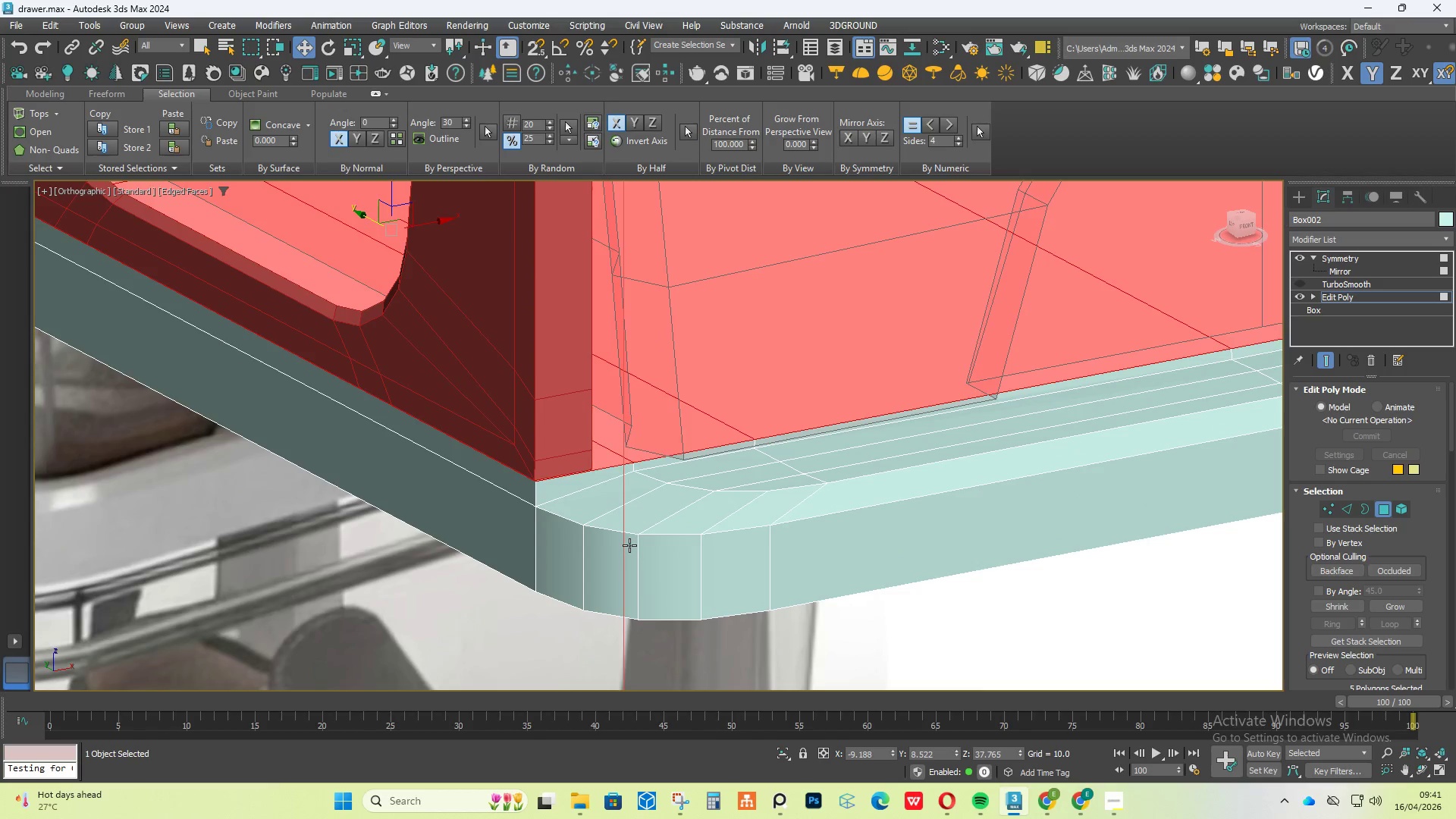 
hold_key(key=AltLeft, duration=0.62)
 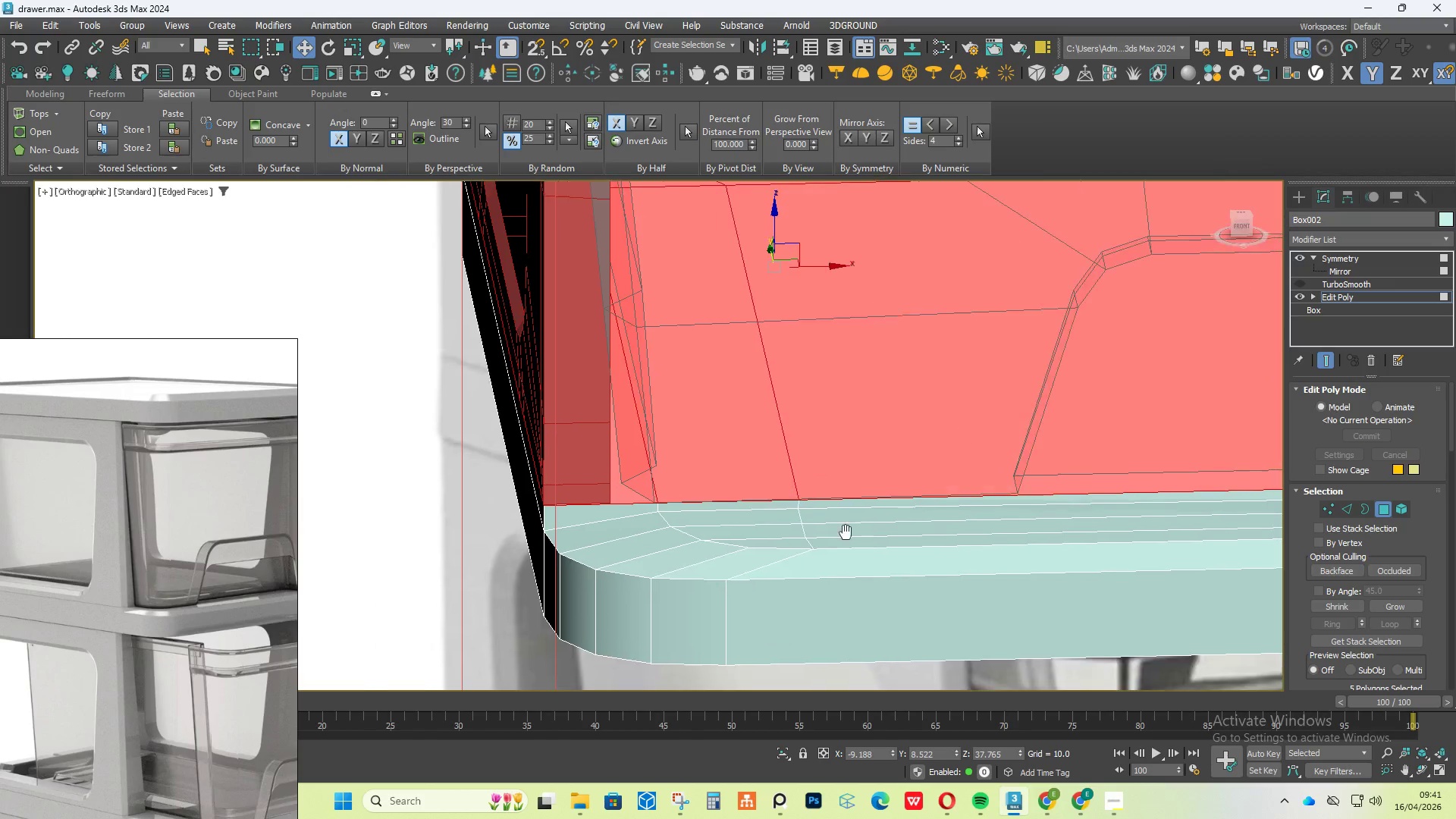 
scroll: coordinate [702, 522], scroll_direction: up, amount: 2.0
 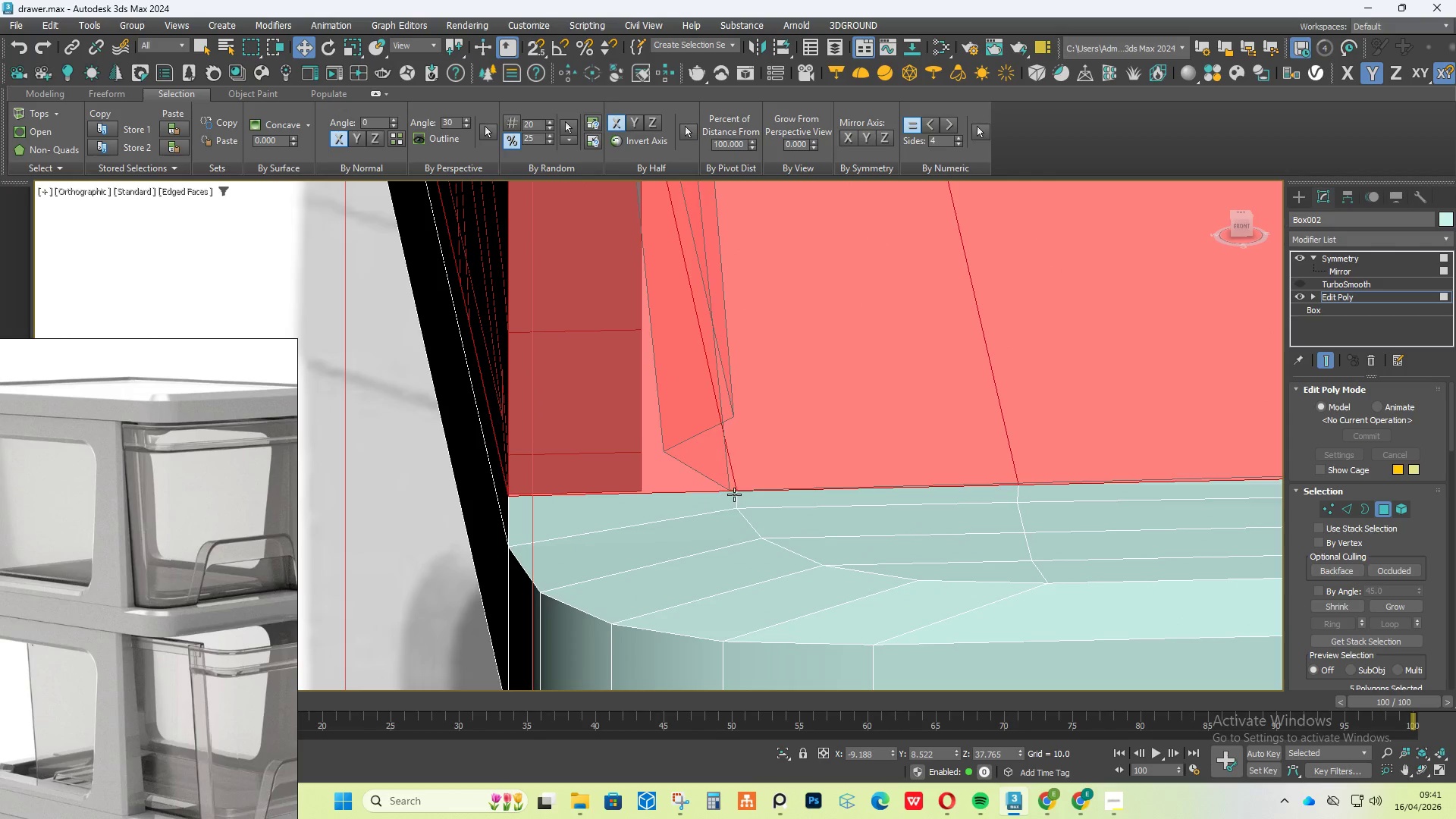 
double_click([734, 494])
 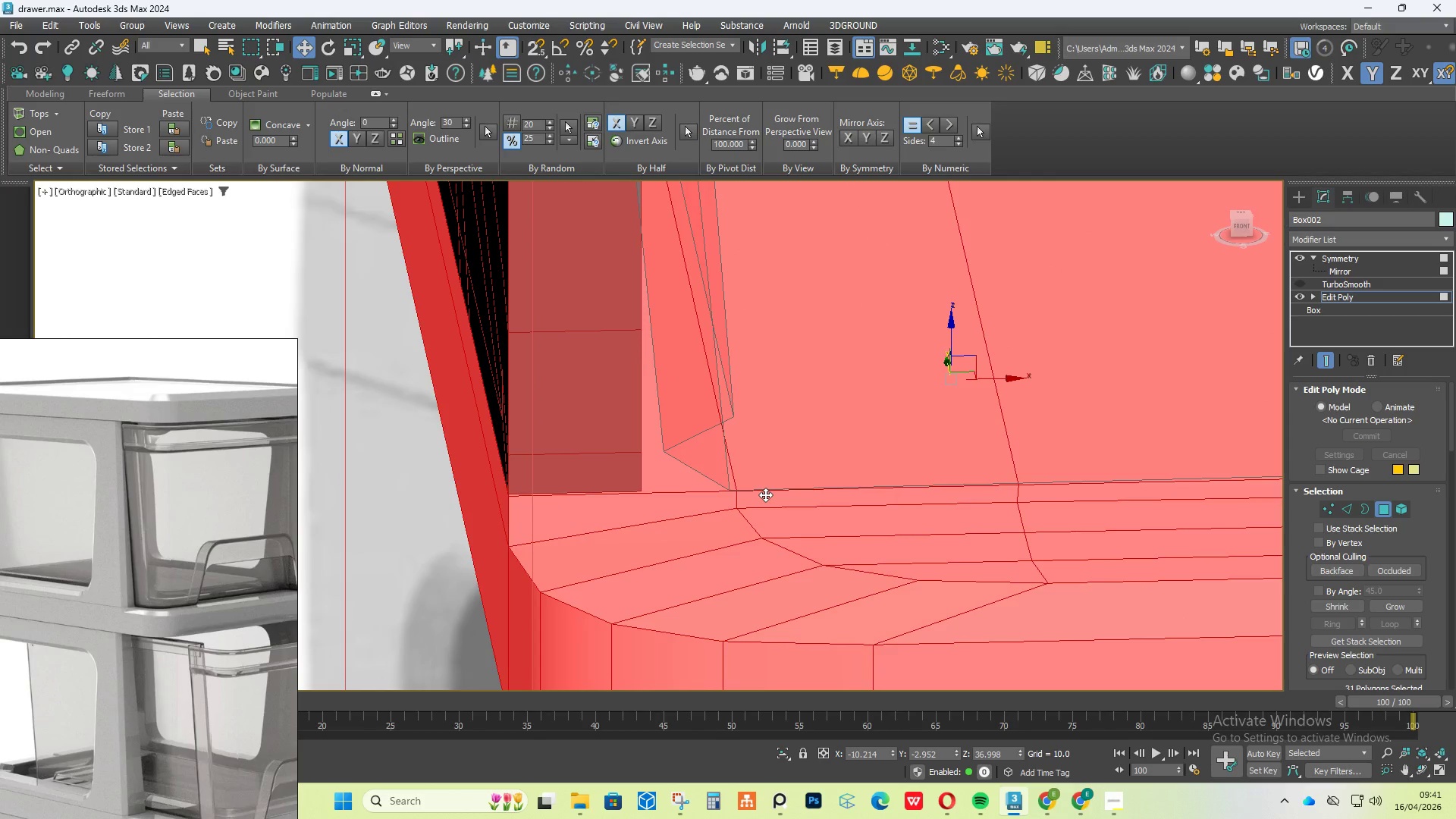 
key(2)
 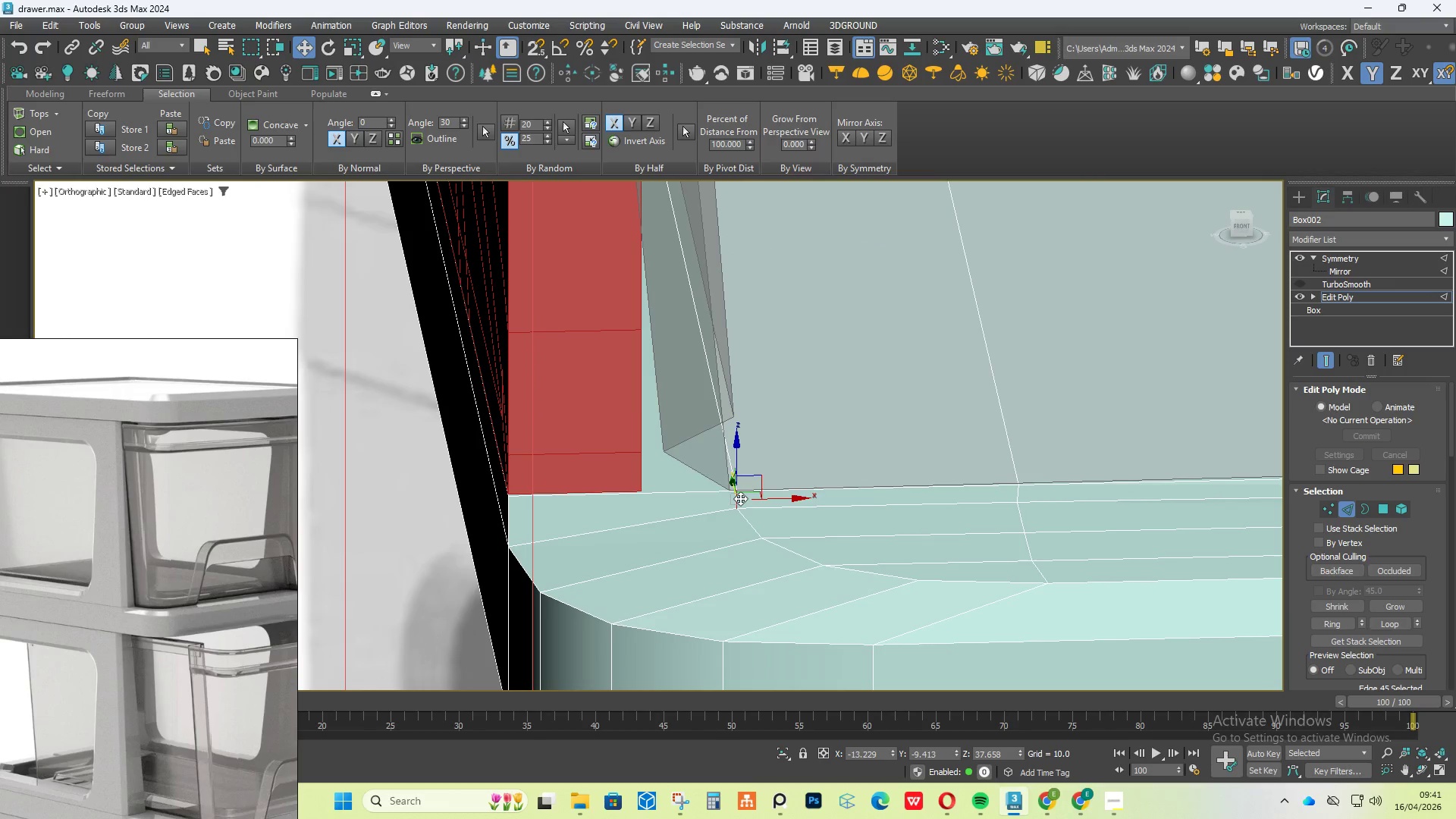 
double_click([740, 498])
 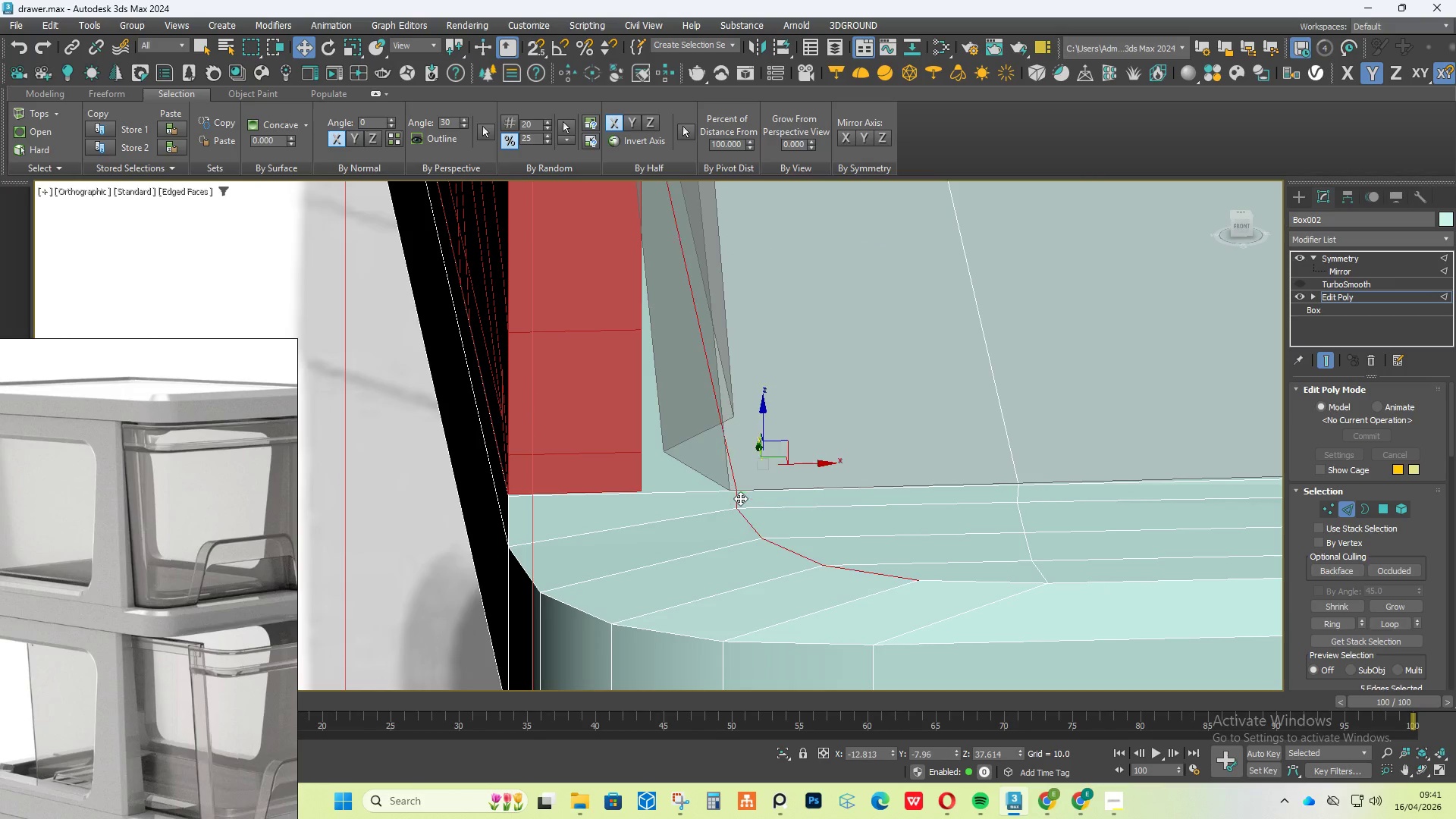 
triple_click([740, 498])
 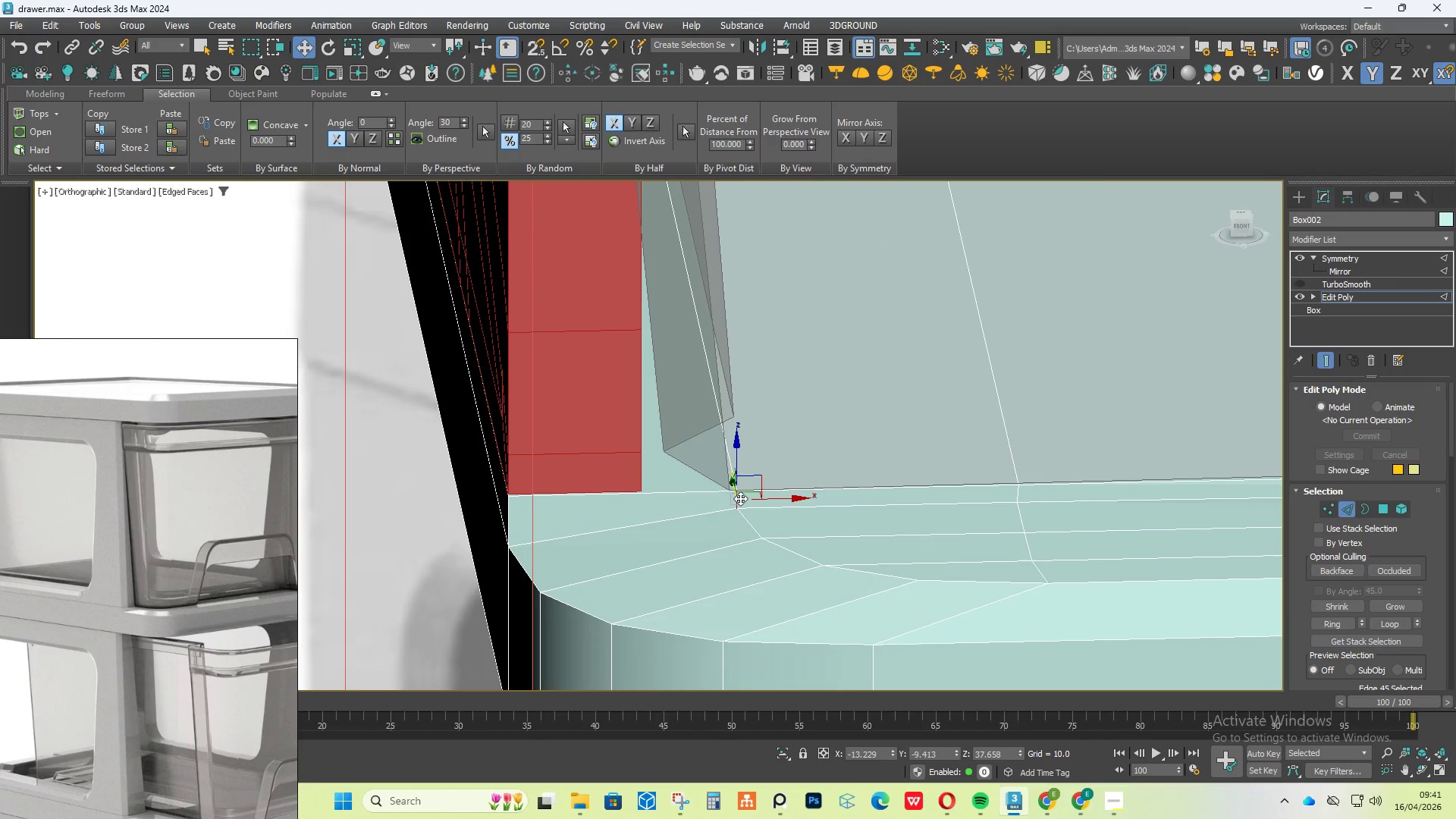 
triple_click([740, 498])
 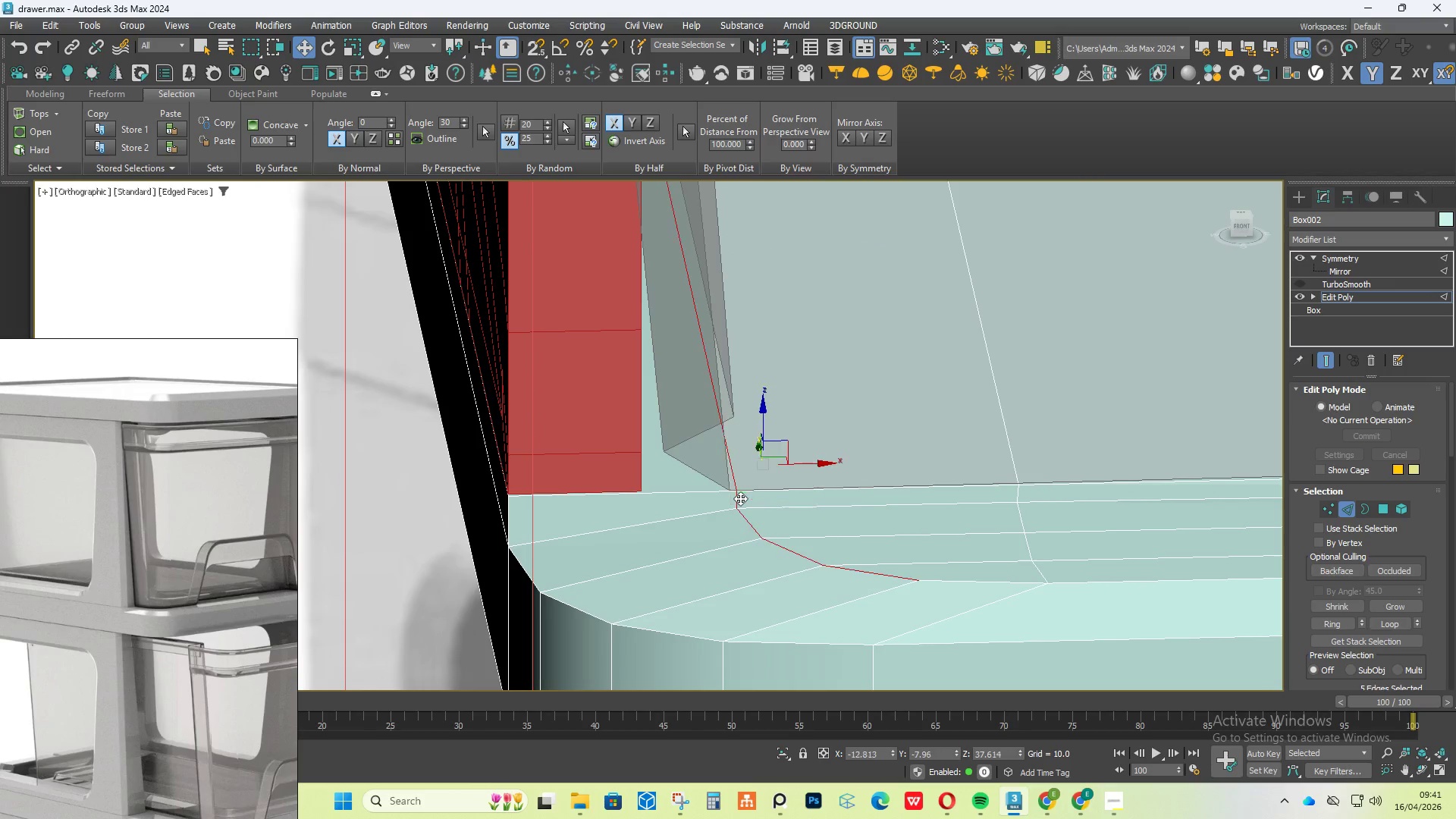 
triple_click([740, 498])
 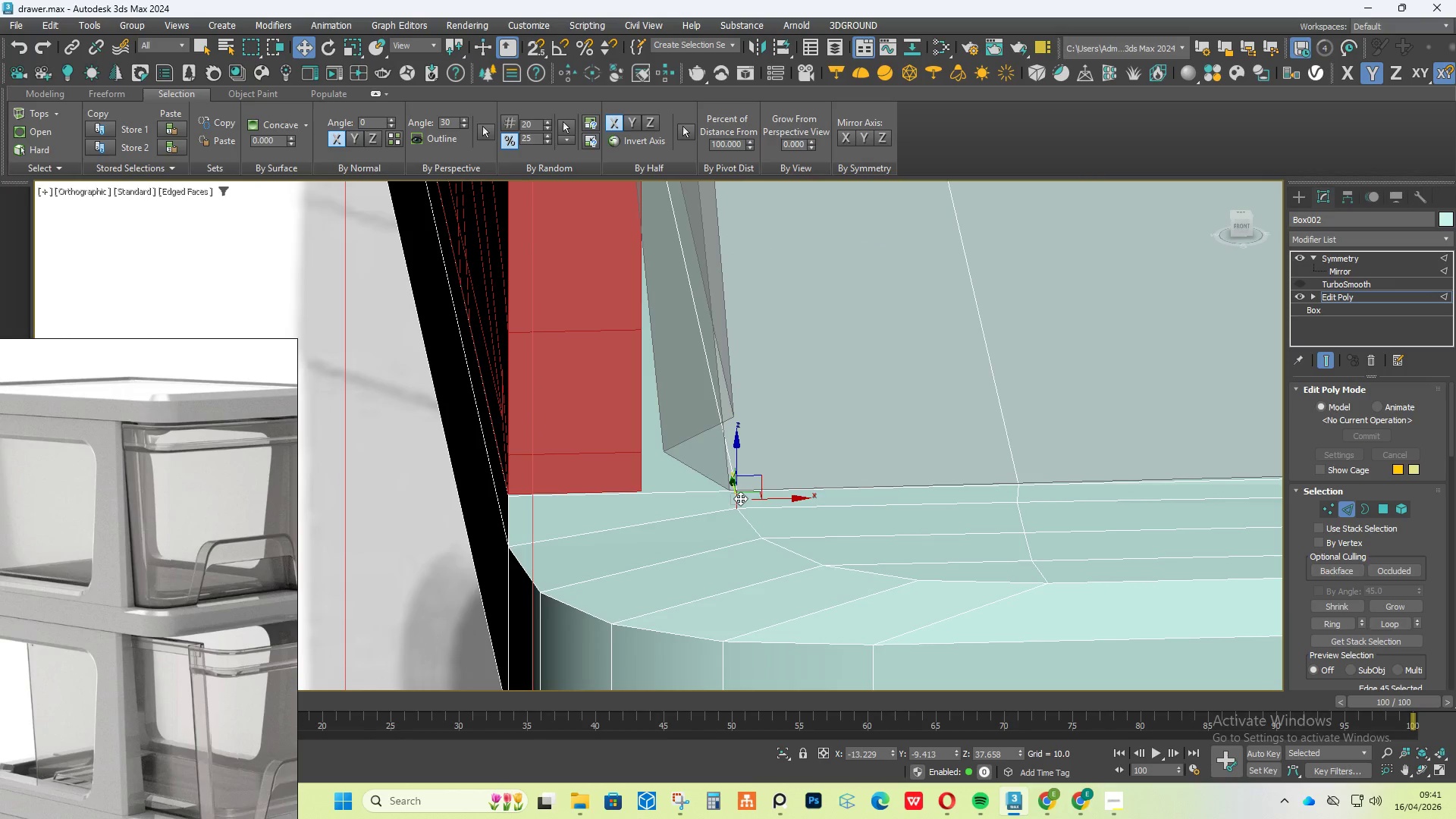 
triple_click([740, 498])
 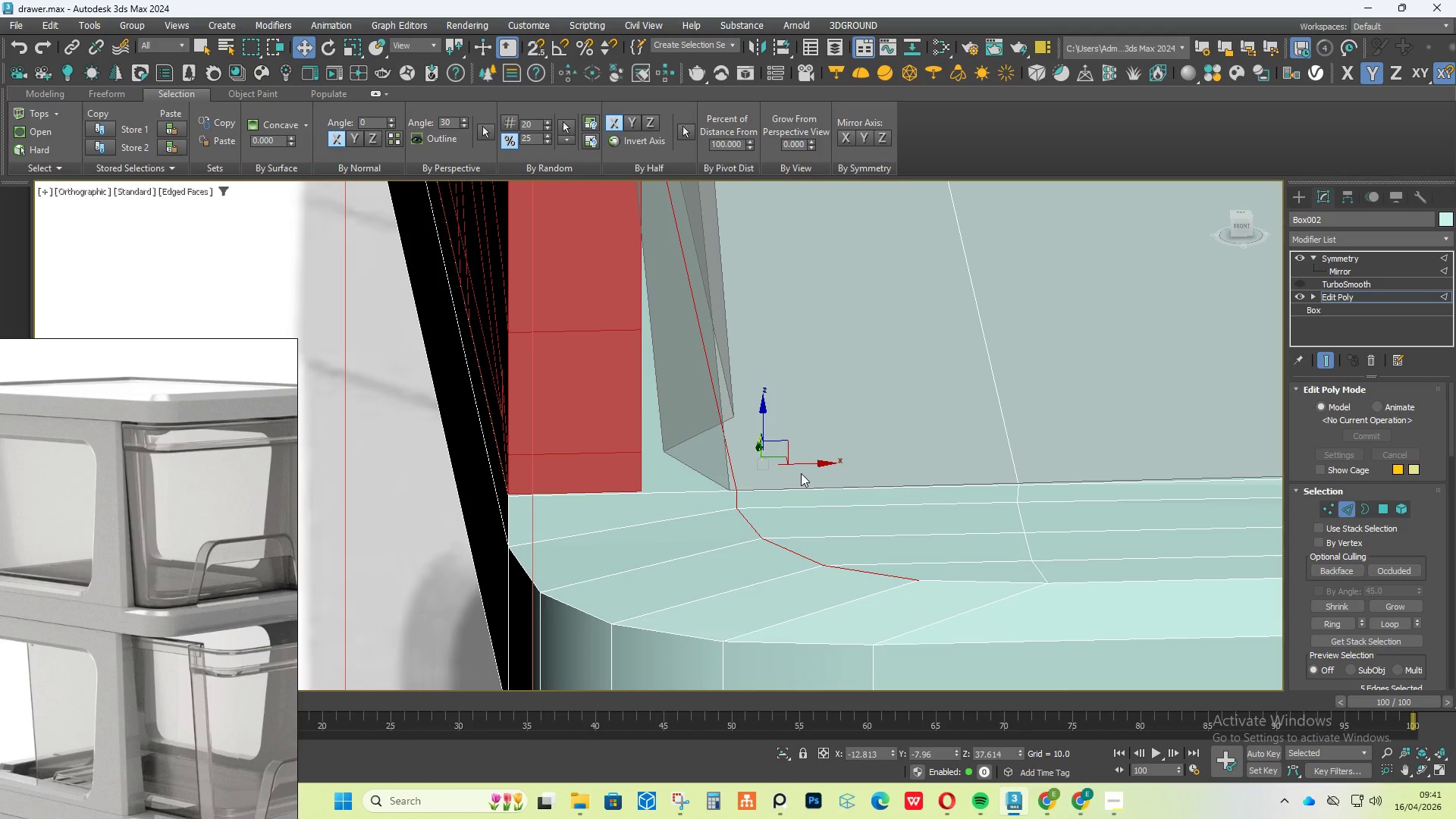 
left_click_drag(start_coordinate=[804, 460], to_coordinate=[690, 475])
 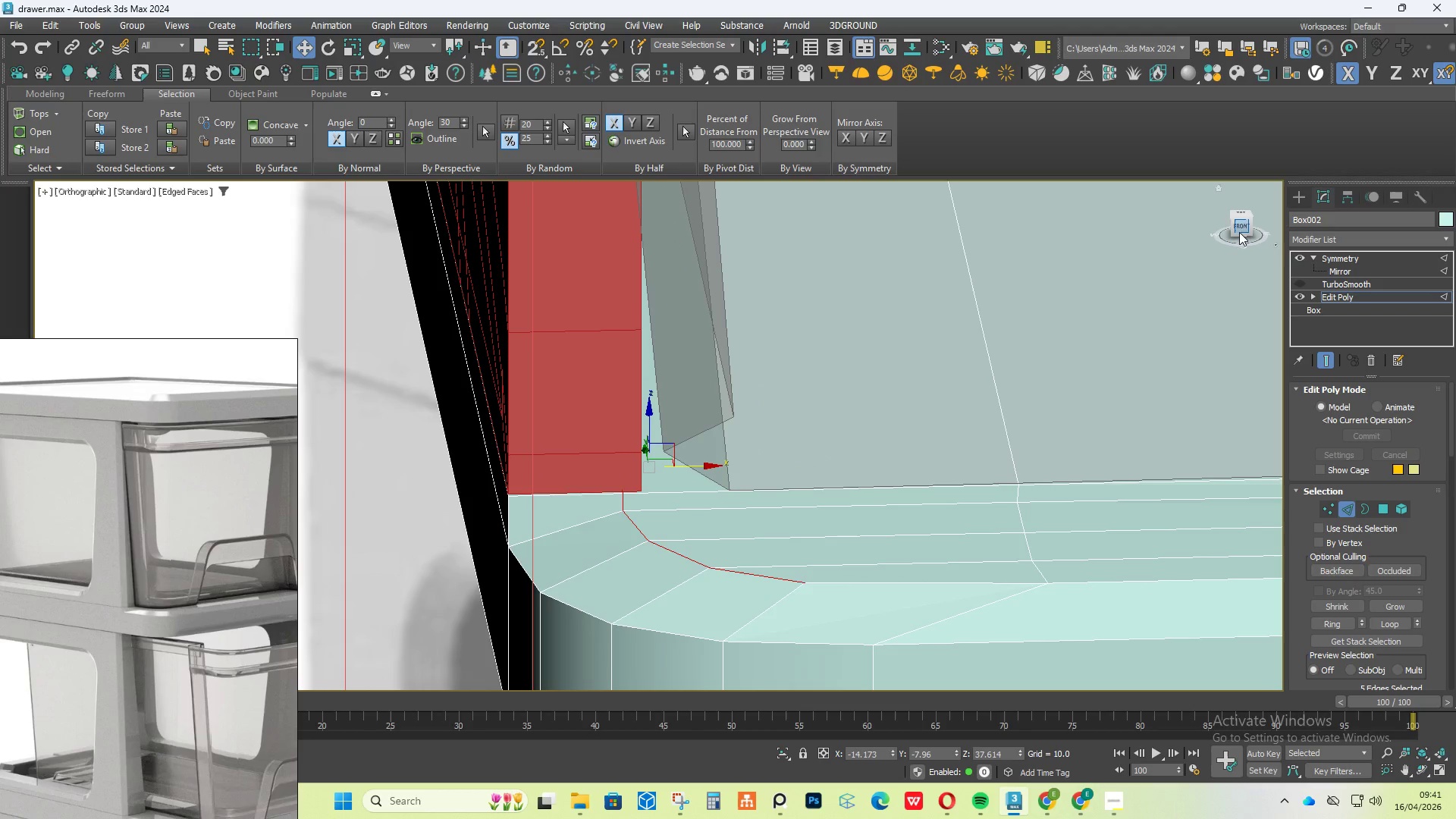 
left_click([1238, 228])
 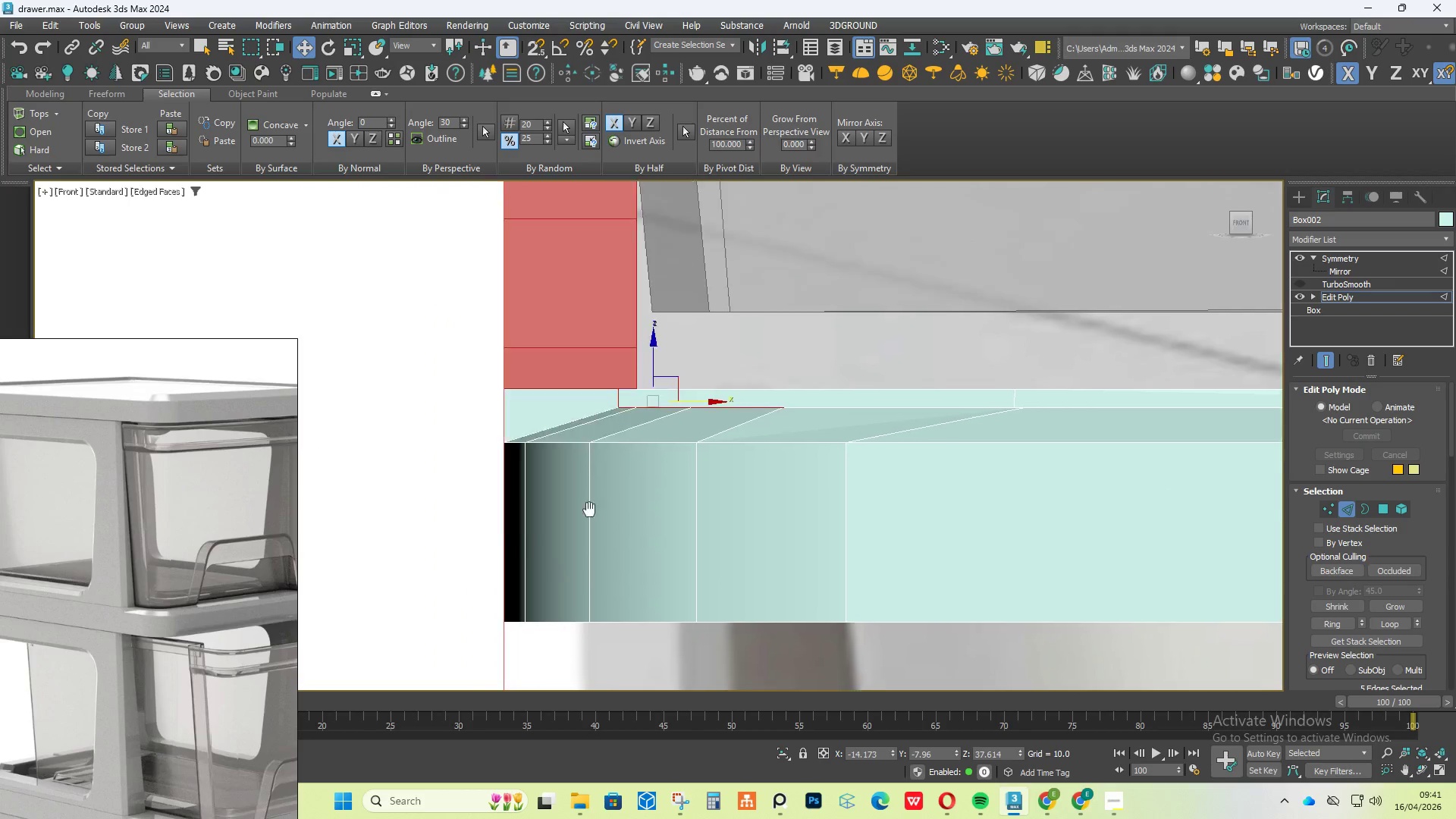 
key(S)
 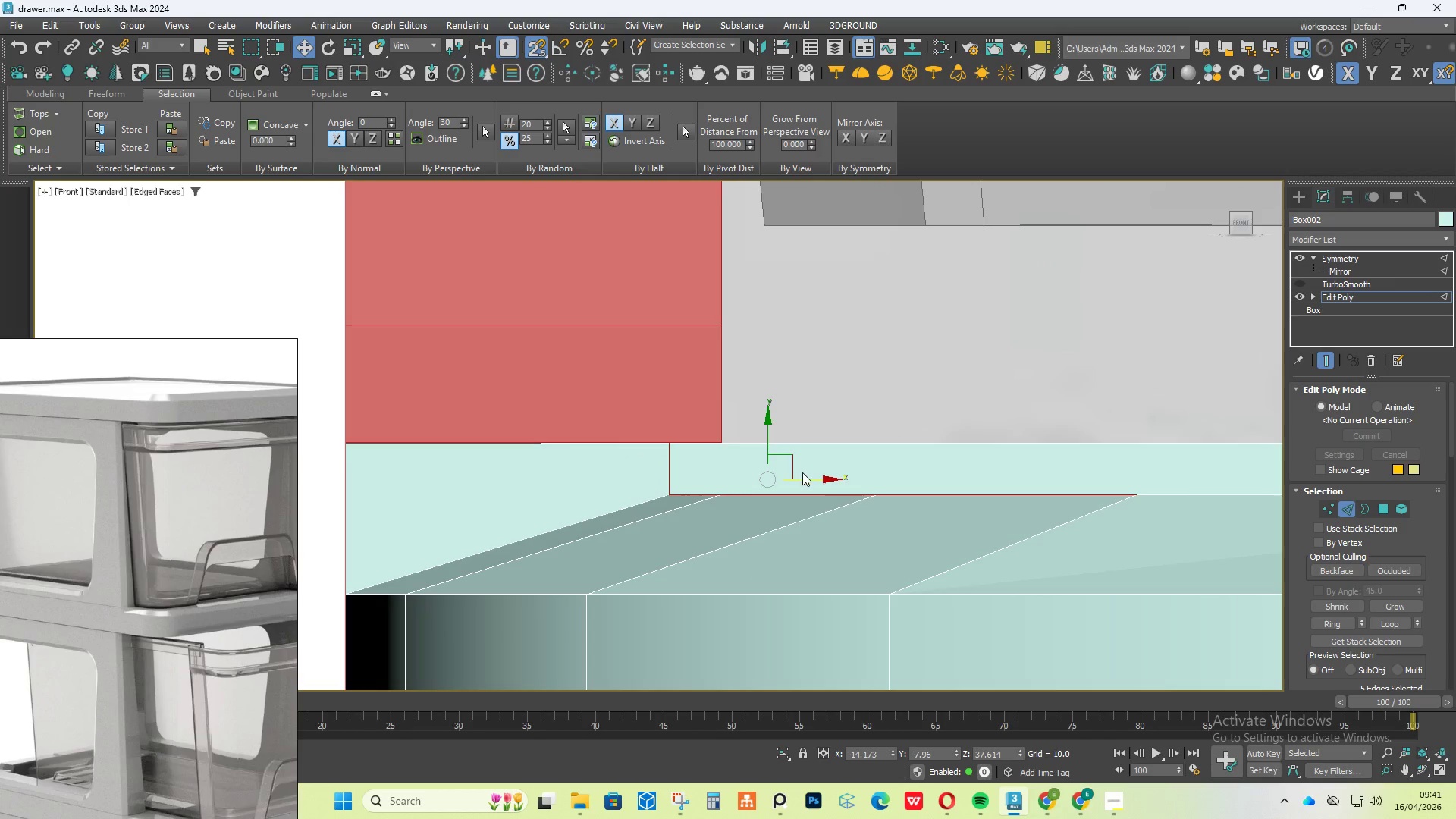 
scroll: coordinate [625, 529], scroll_direction: up, amount: 3.0
 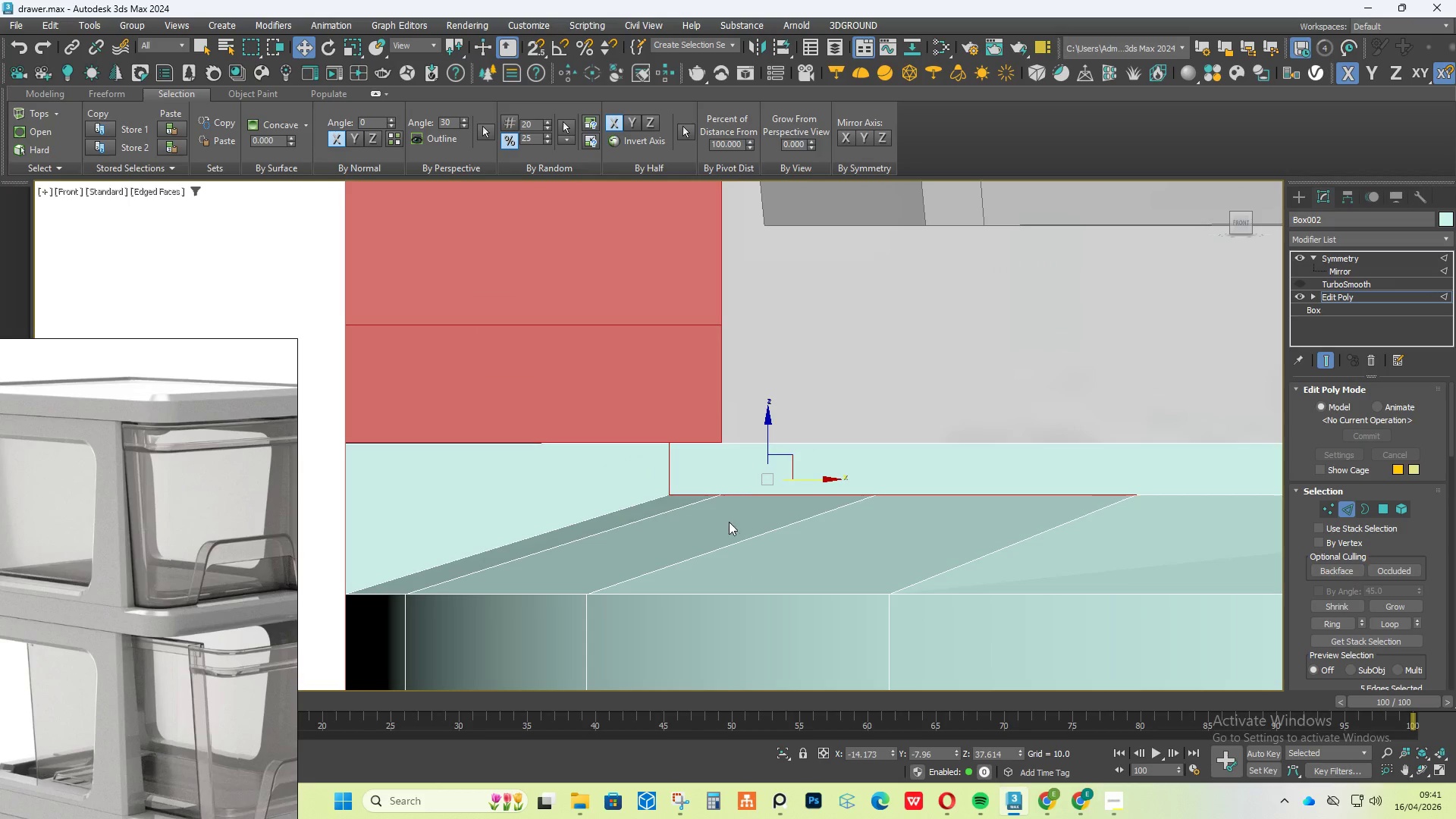 
left_click_drag(start_coordinate=[802, 475], to_coordinate=[818, 466])
 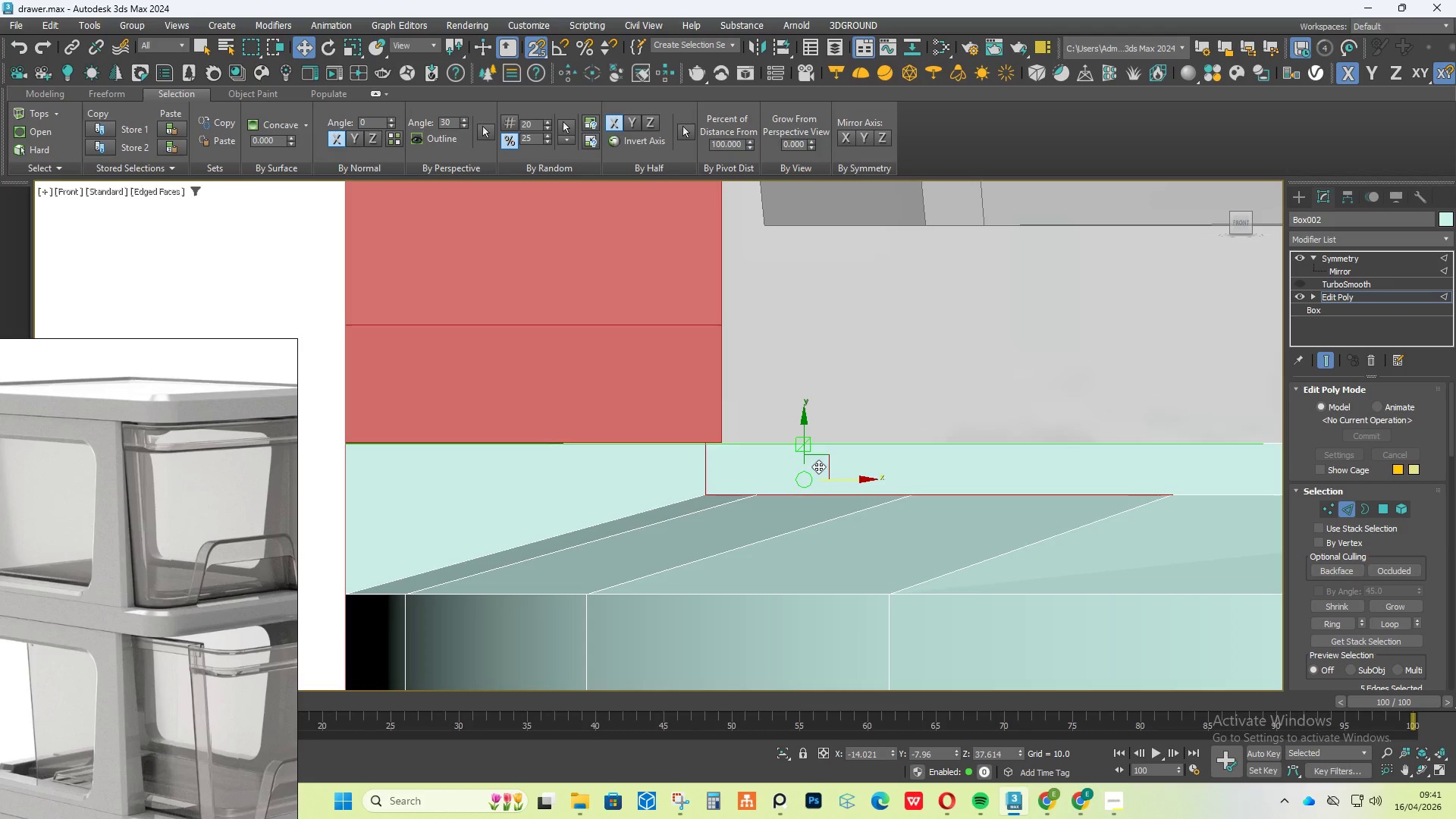 
key(S)
 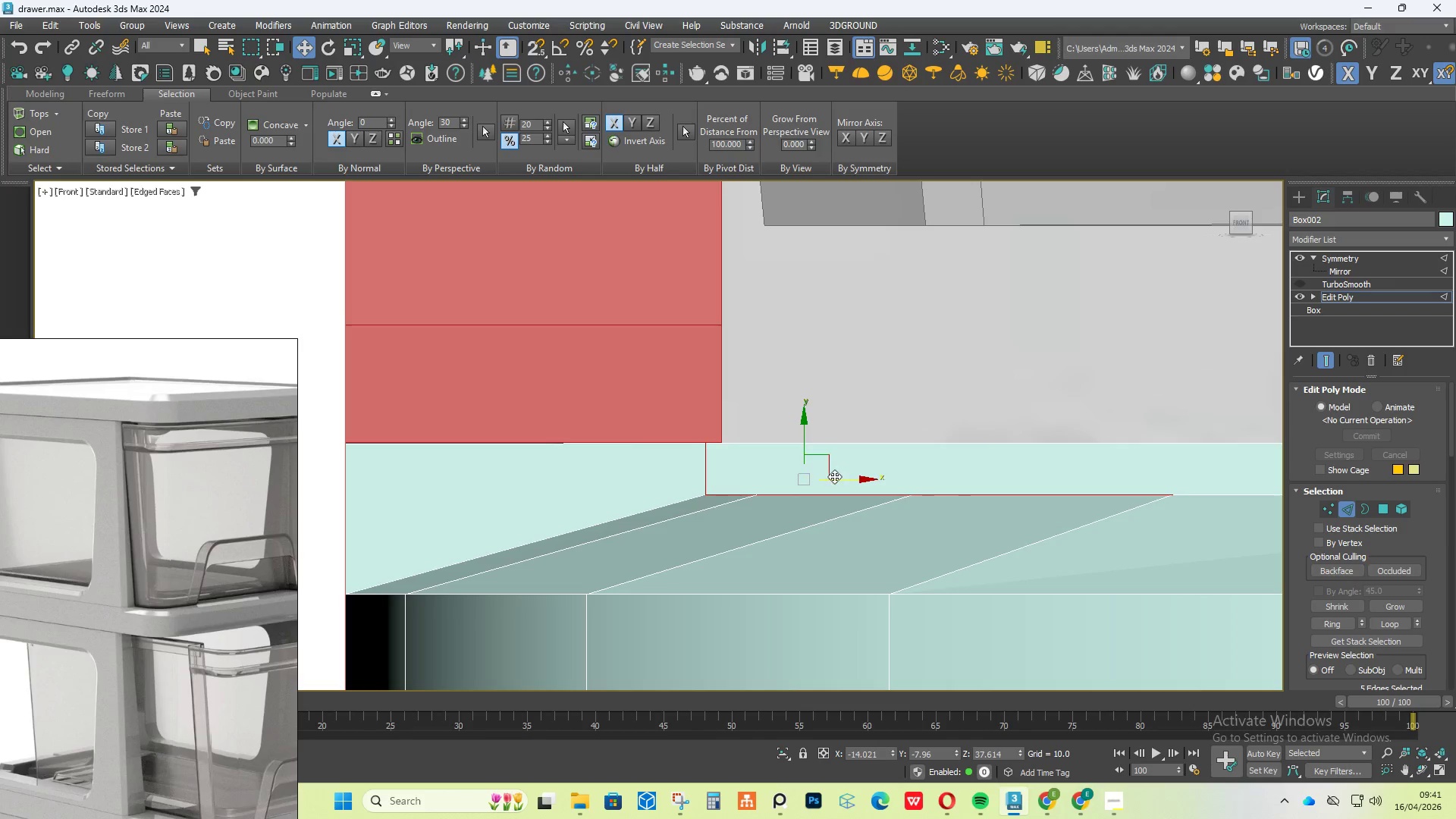 
left_click_drag(start_coordinate=[836, 476], to_coordinate=[853, 476])
 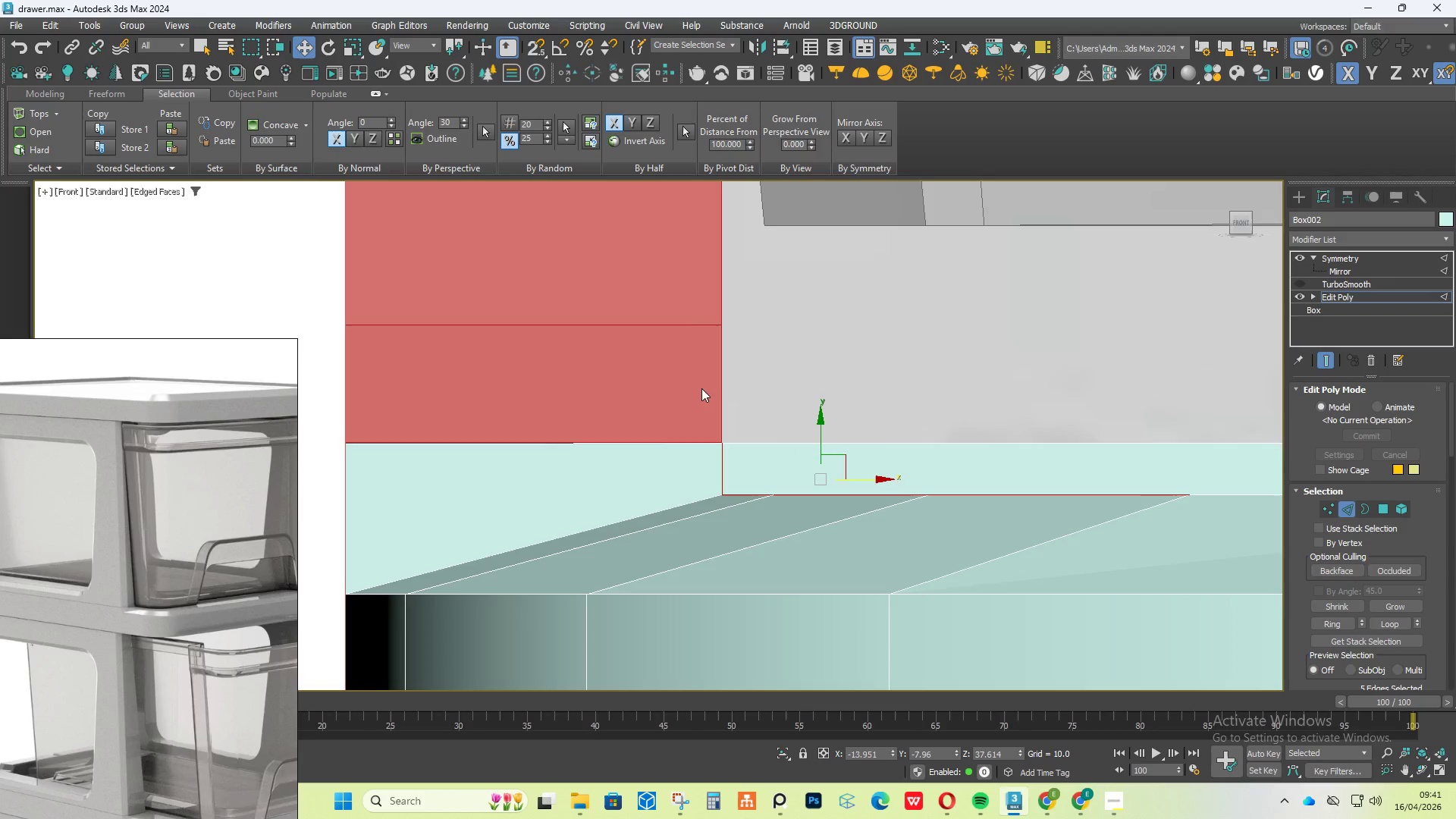 
hold_key(key=AltLeft, duration=0.98)
 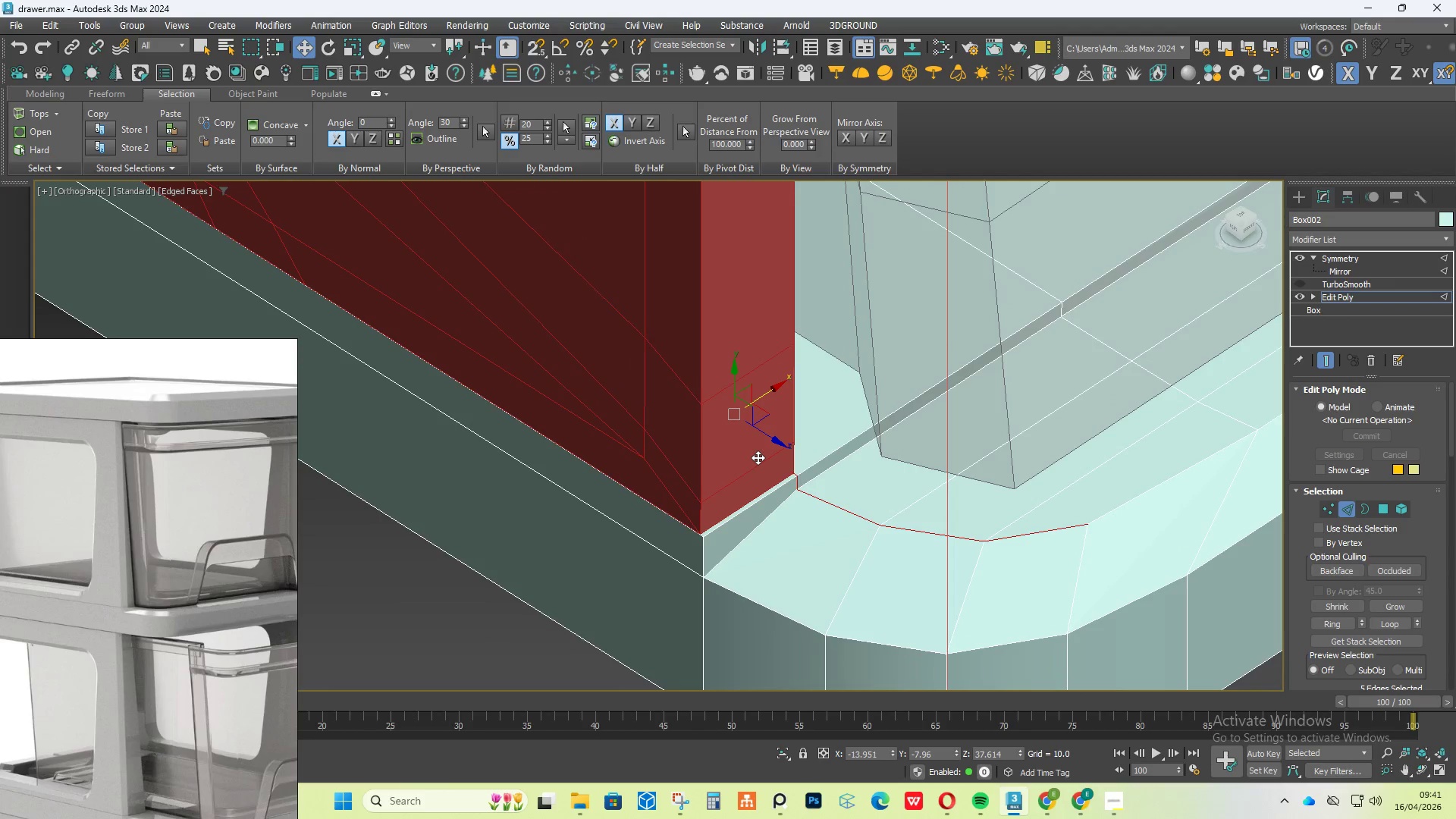 
scroll: coordinate [756, 458], scroll_direction: down, amount: 6.0
 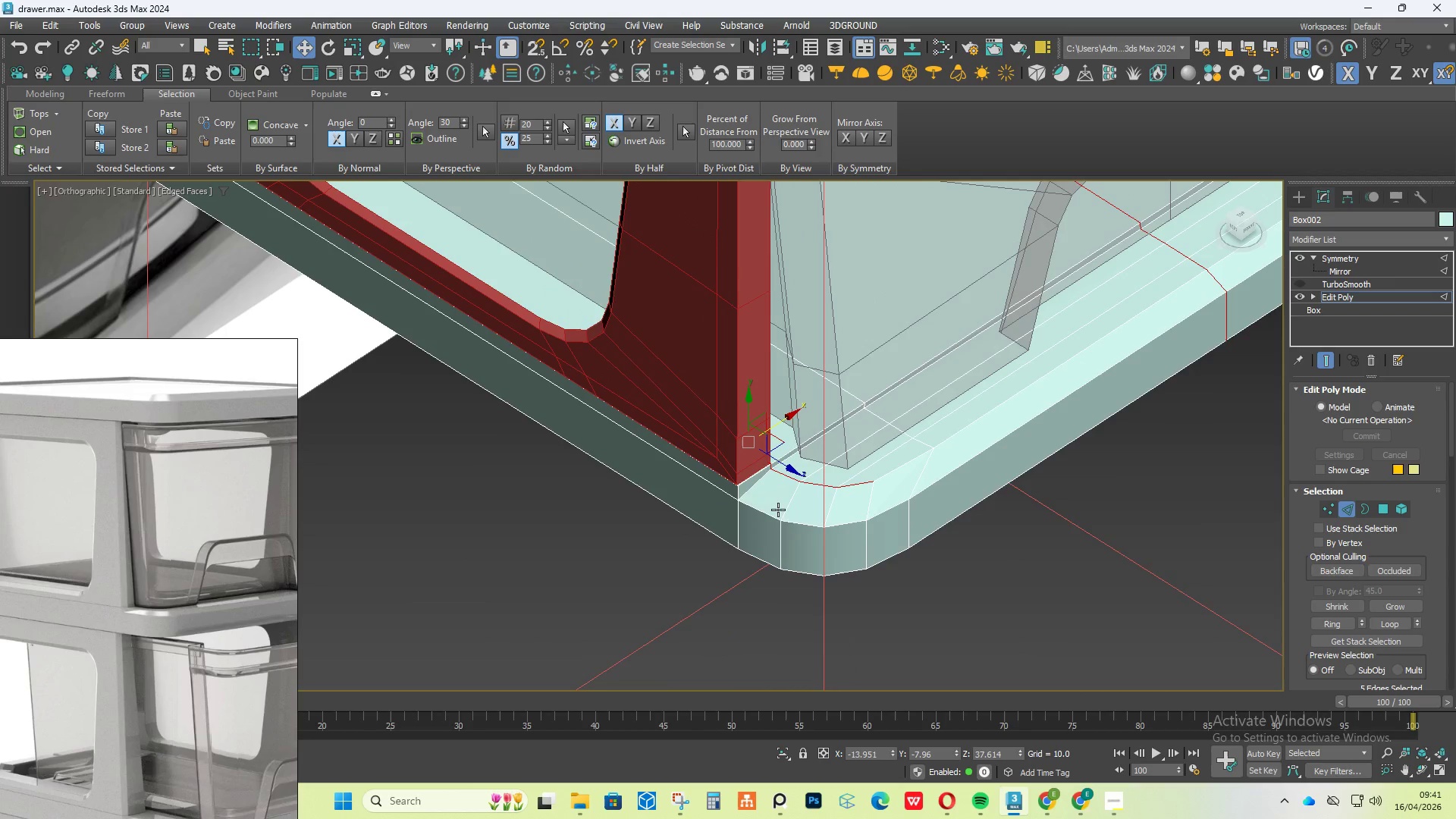 
double_click([851, 526])
 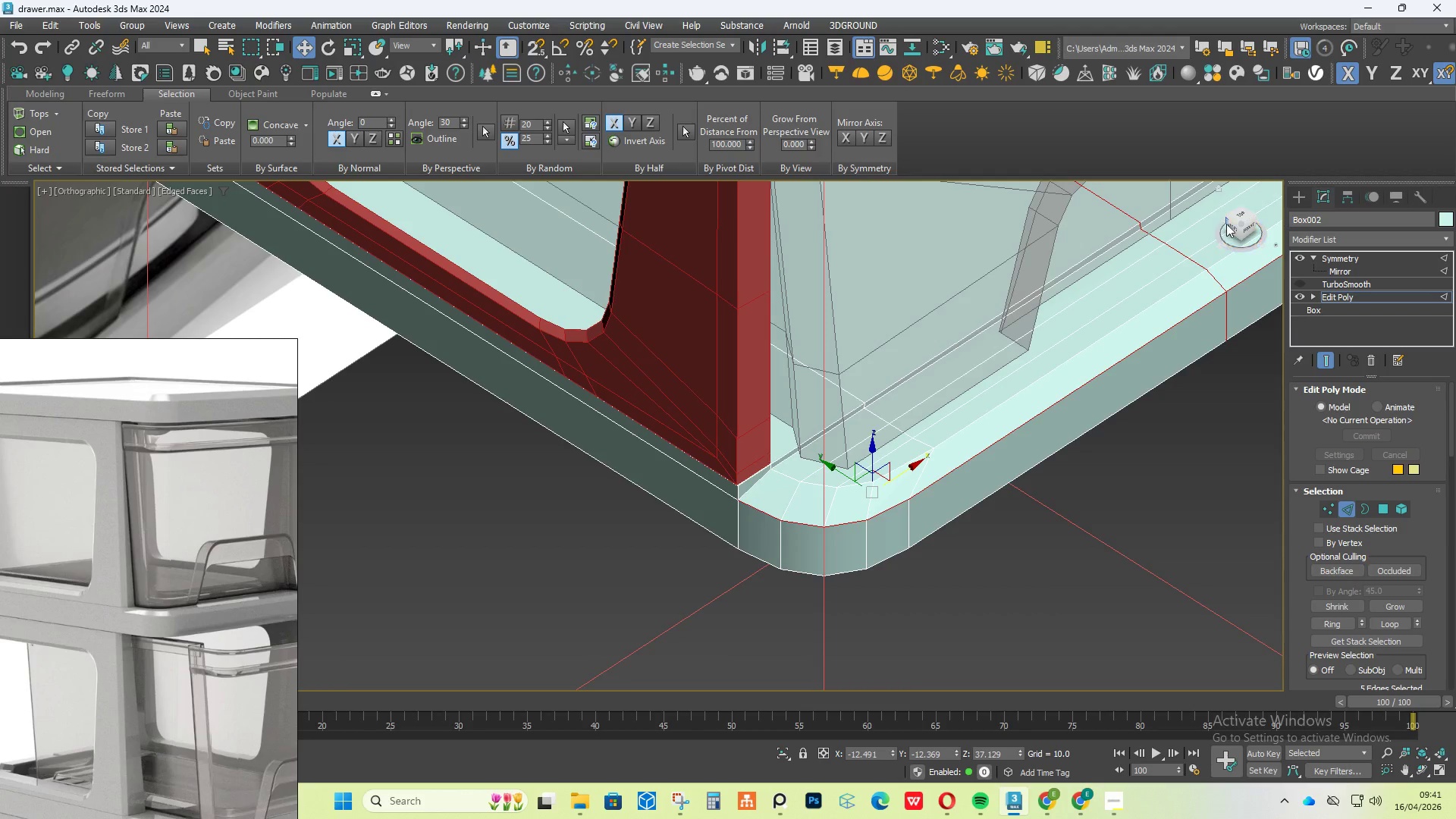 
left_click([1247, 230])
 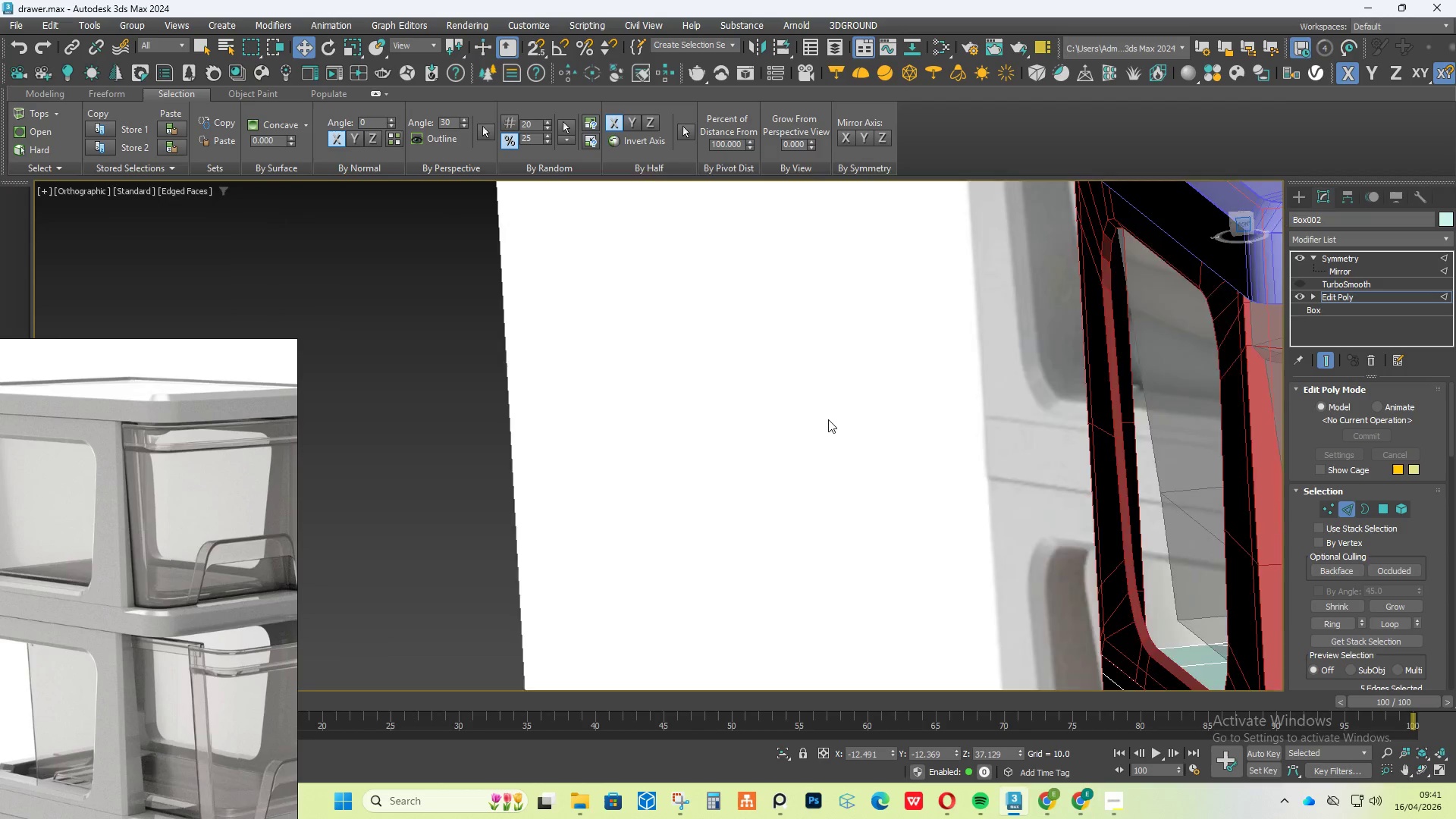 
scroll: coordinate [1021, 594], scroll_direction: down, amount: 2.0
 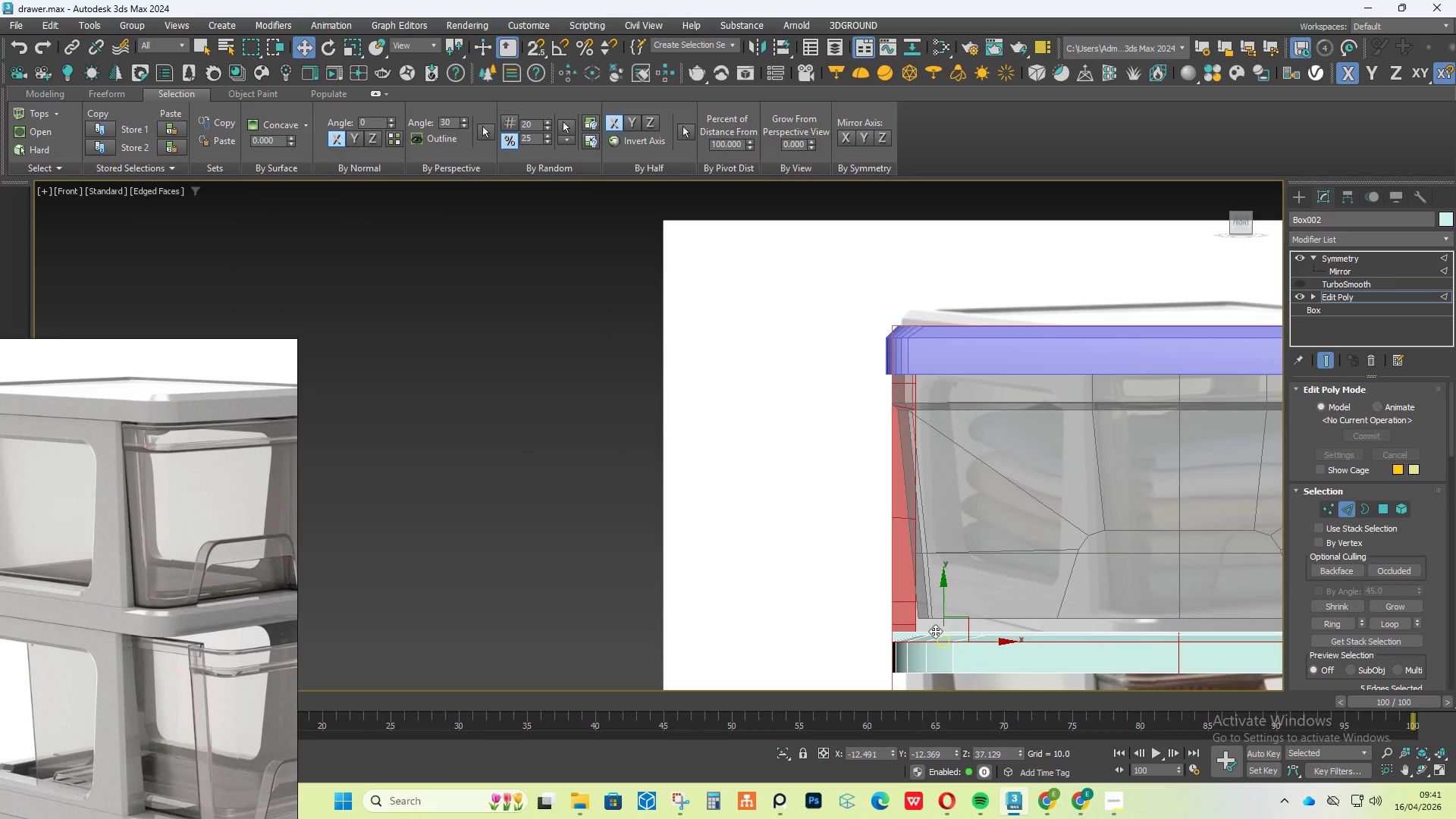 
scroll: coordinate [883, 585], scroll_direction: up, amount: 4.0
 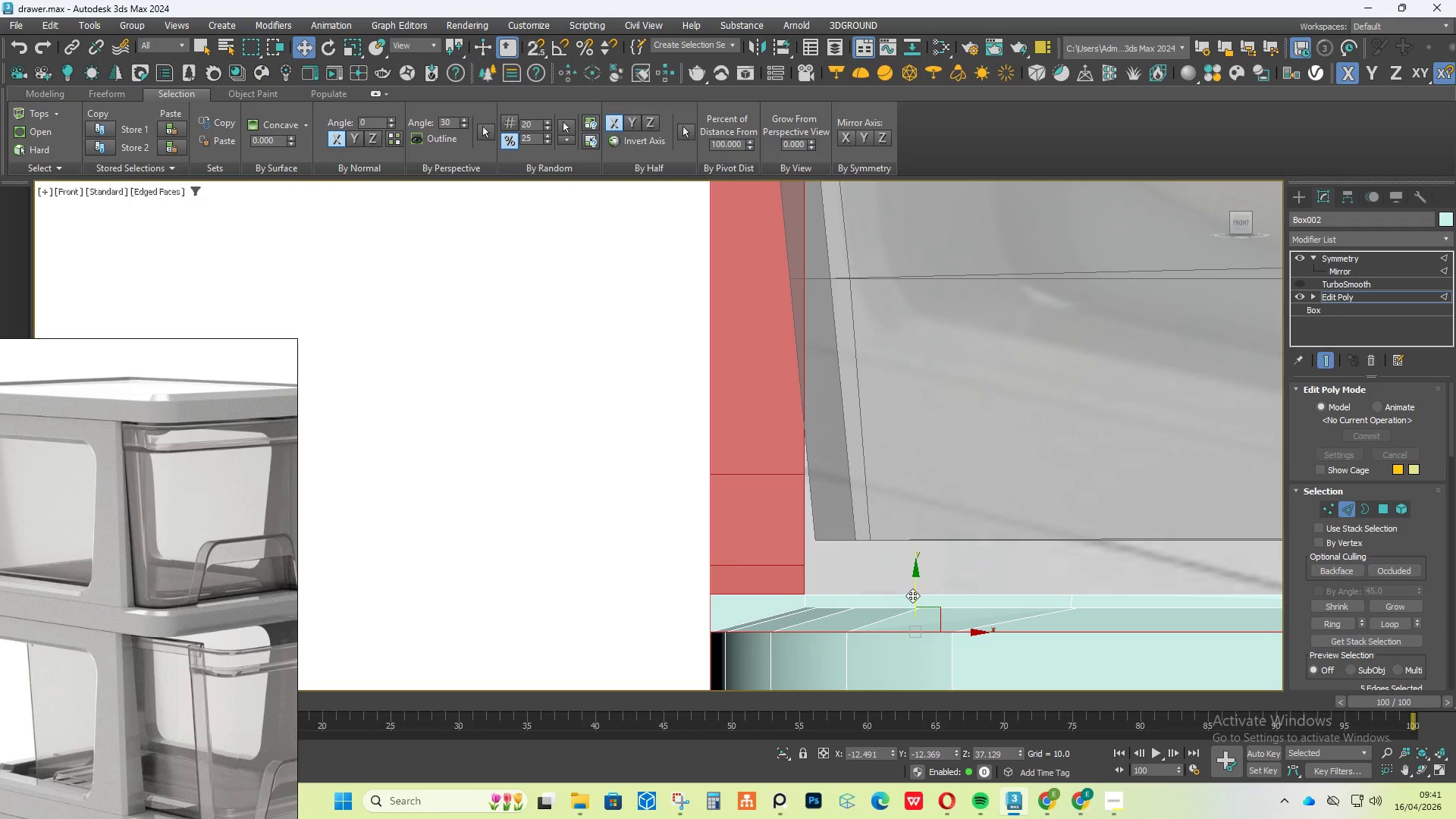 
left_click_drag(start_coordinate=[919, 594], to_coordinate=[916, 581])
 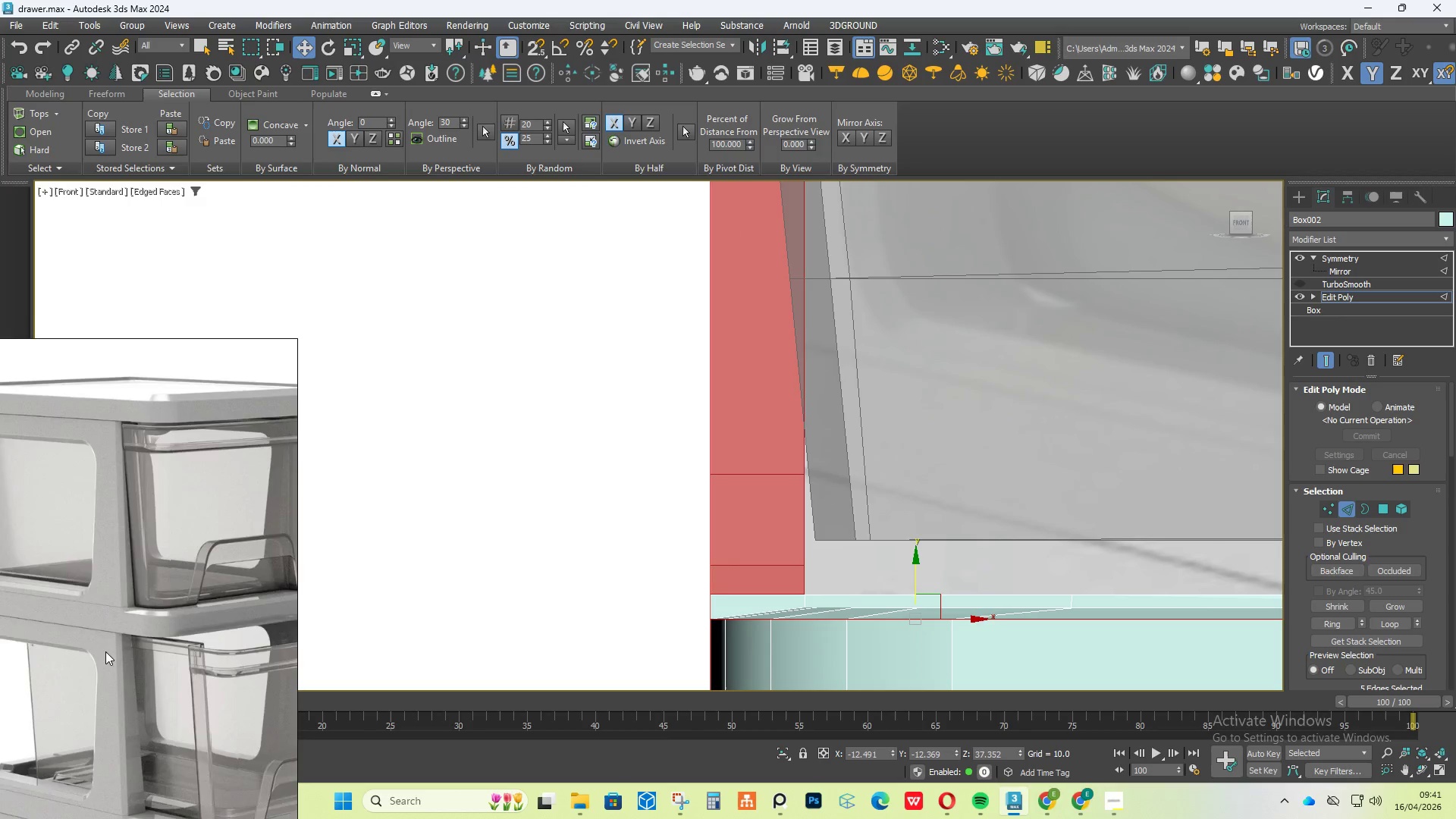 
scroll: coordinate [130, 617], scroll_direction: up, amount: 5.0
 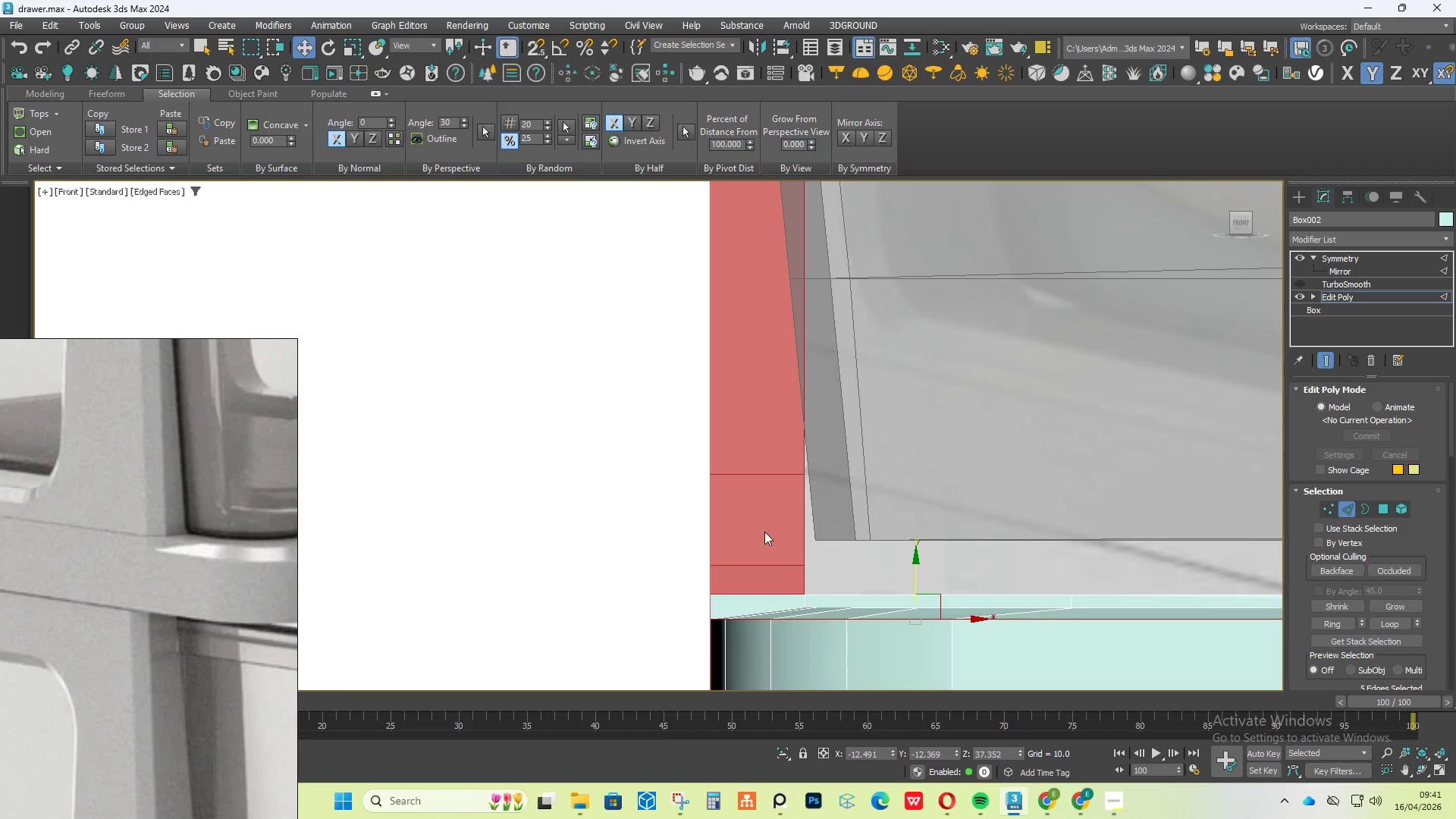 
hold_key(key=AltLeft, duration=1.23)
 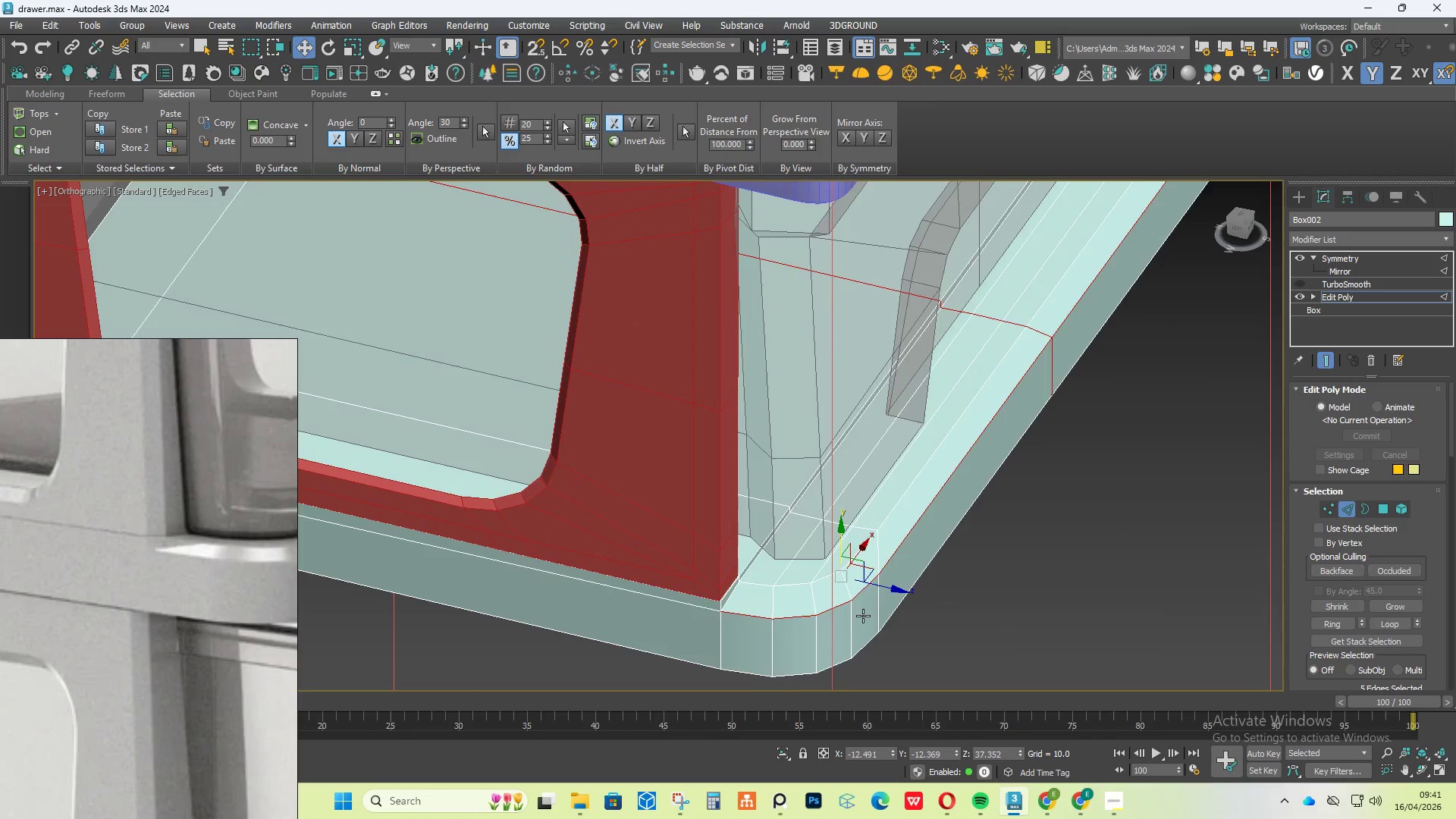 
scroll: coordinate [766, 534], scroll_direction: down, amount: 2.0
 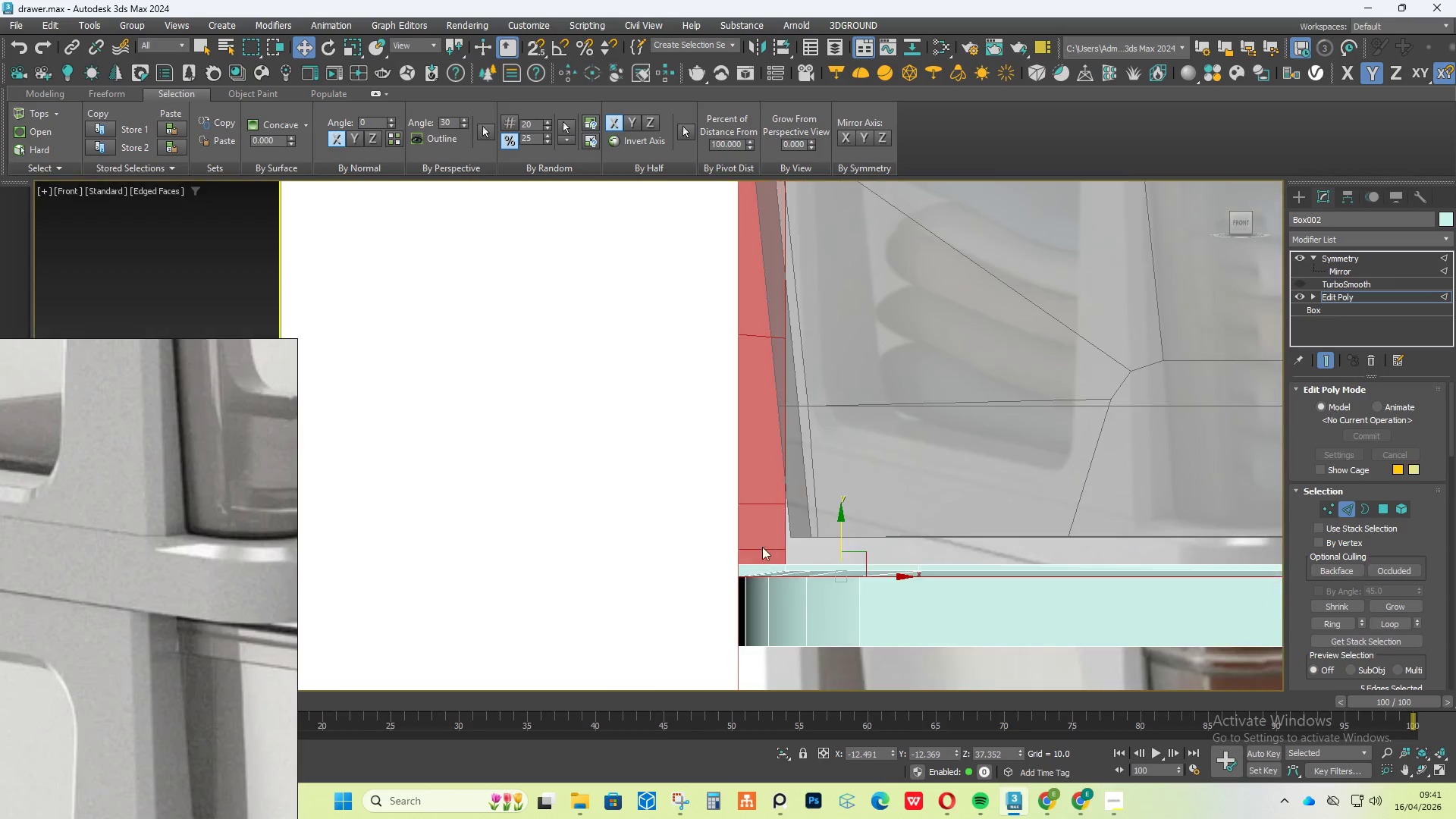 
hold_key(key=AltLeft, duration=0.8)
 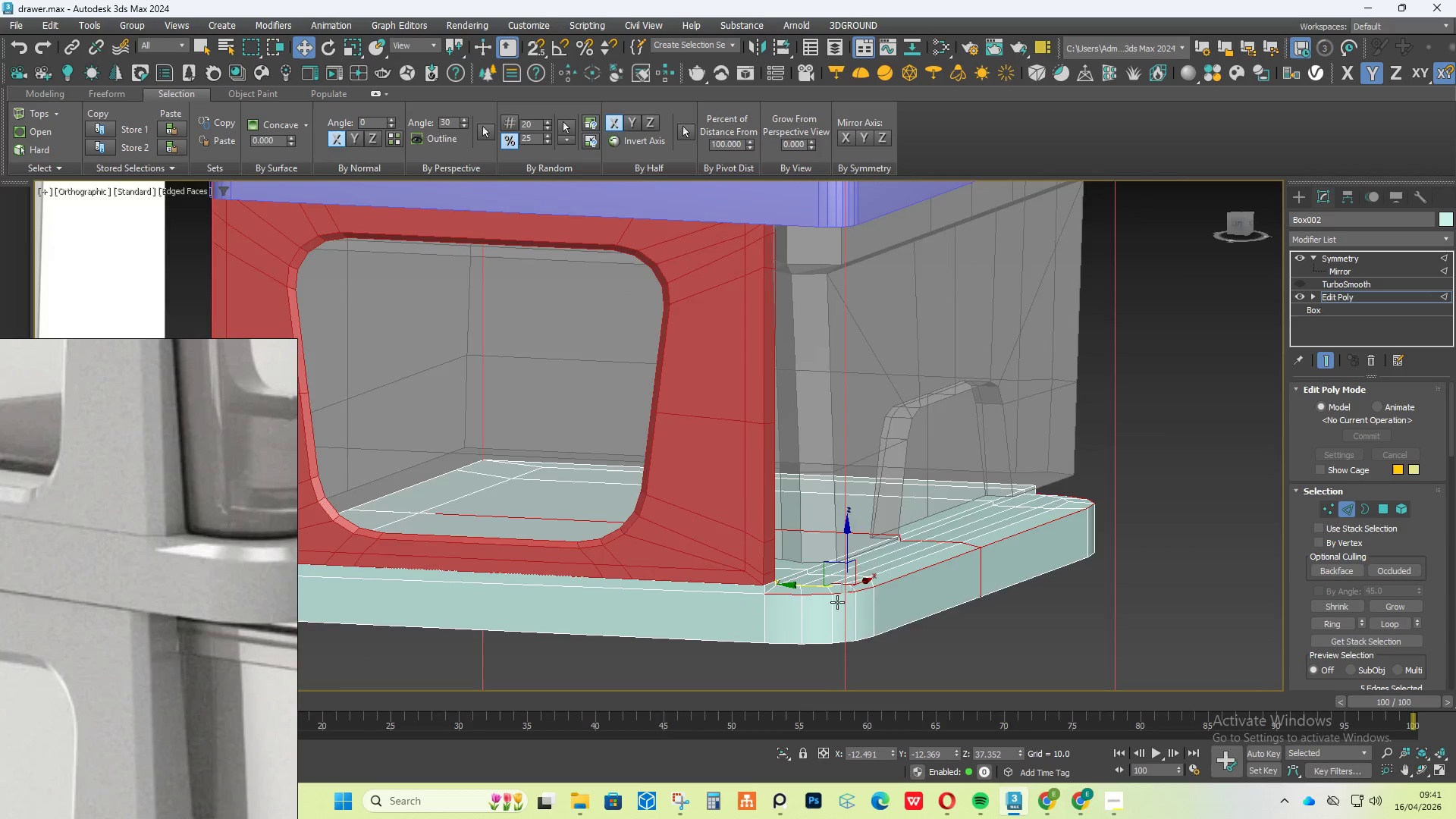 
scroll: coordinate [861, 613], scroll_direction: down, amount: 1.0
 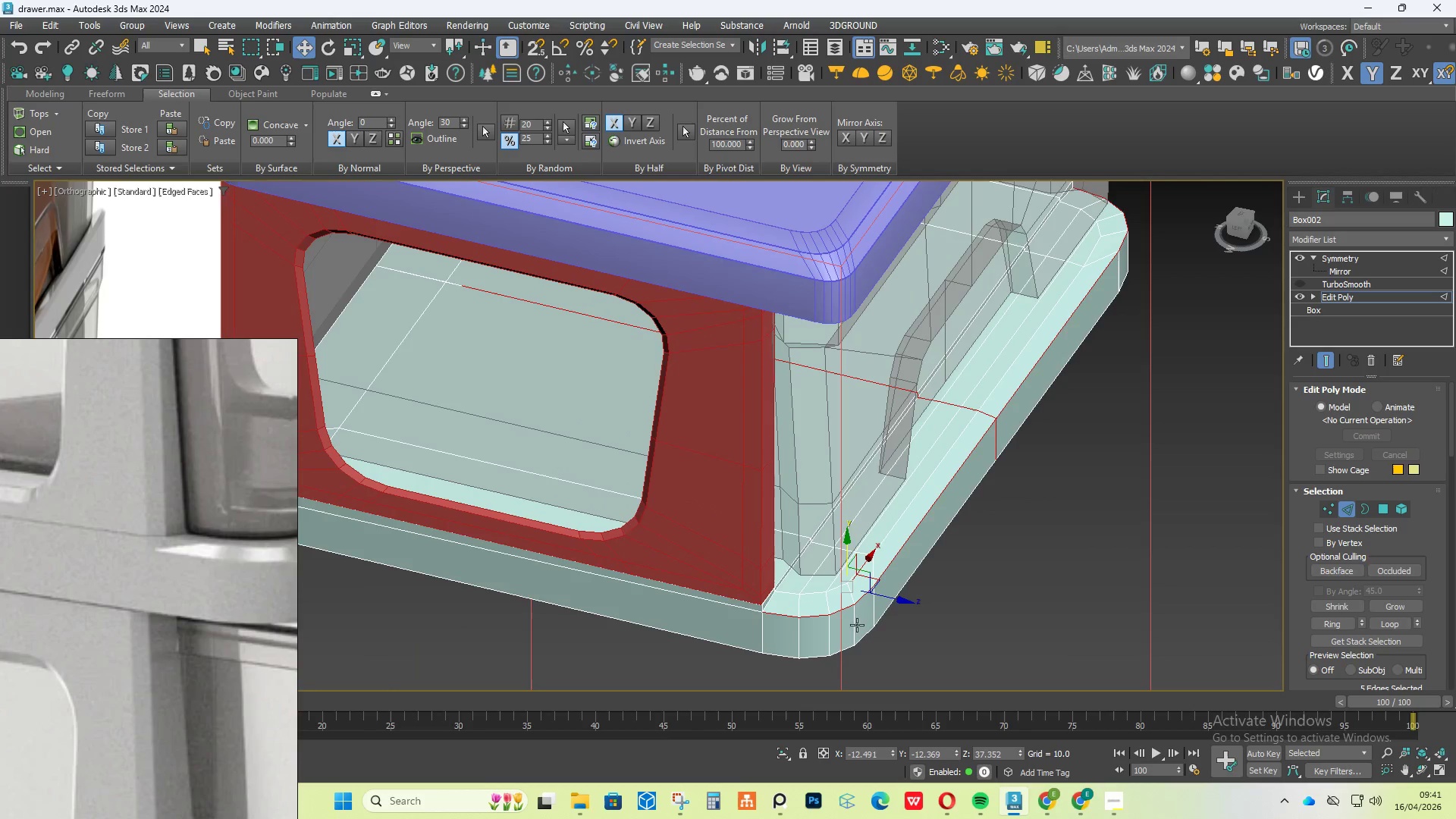 
scroll: coordinate [837, 602], scroll_direction: up, amount: 1.0
 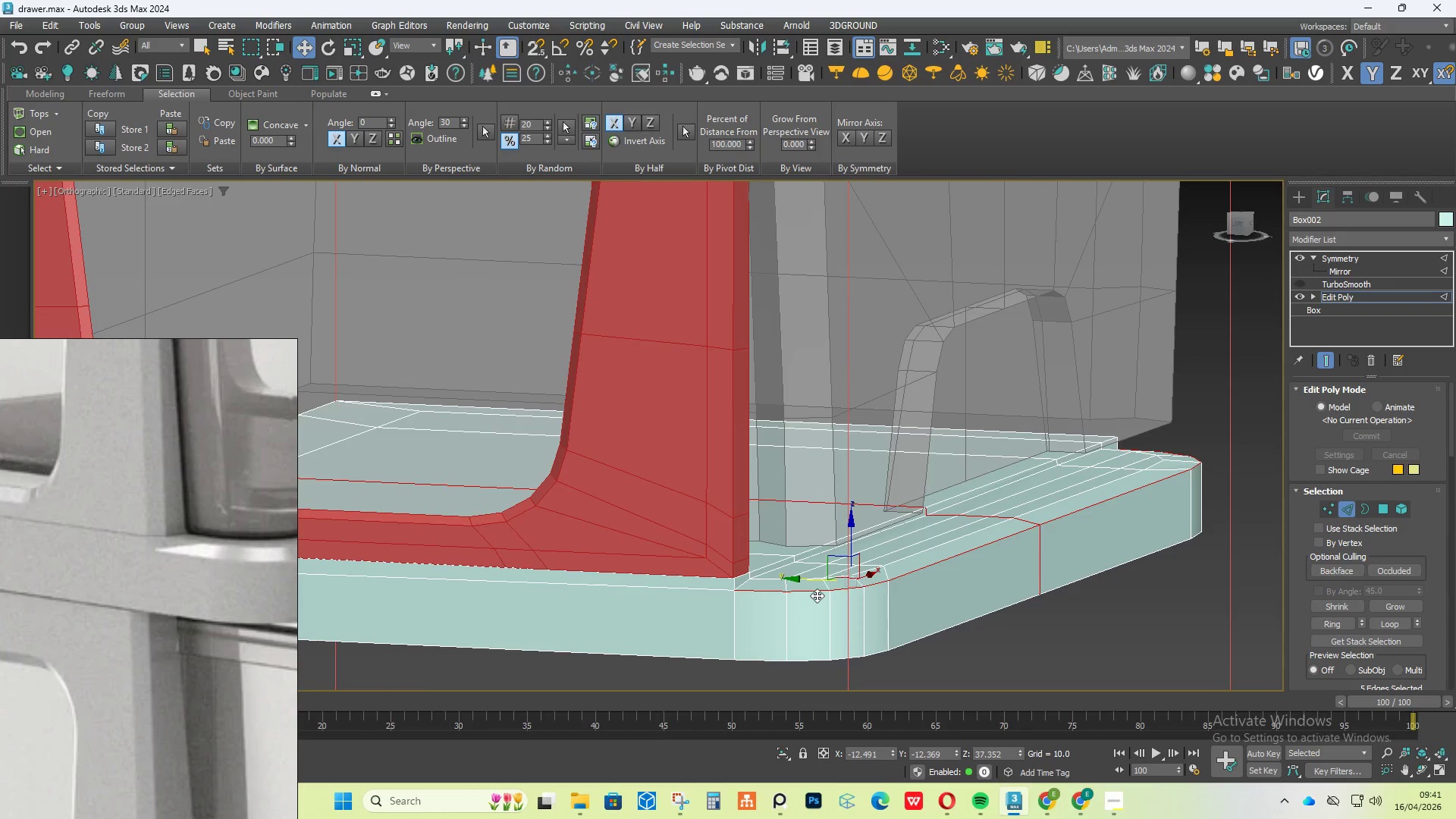 
key(Alt+AltLeft)
 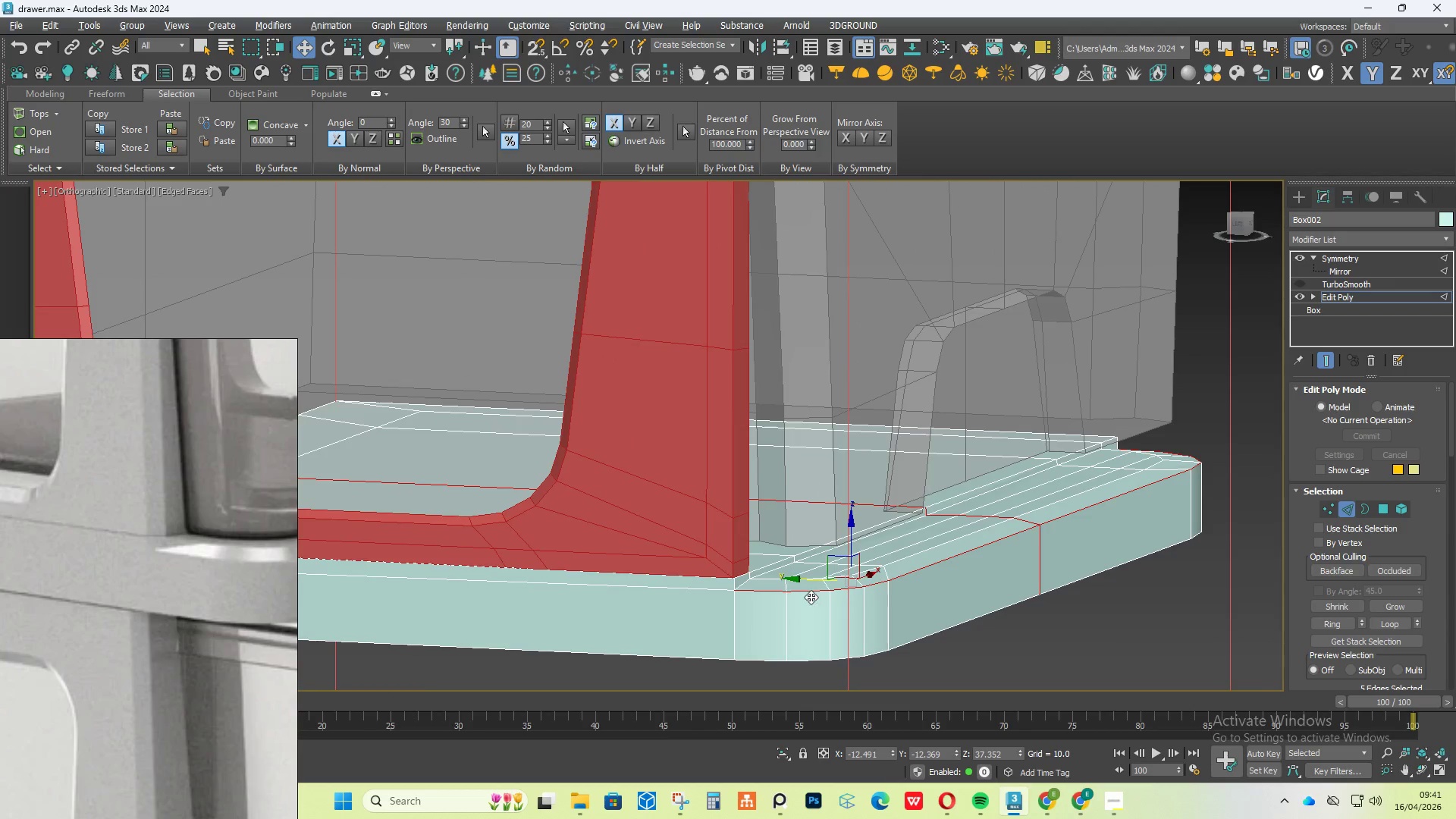 
key(Alt+1)
 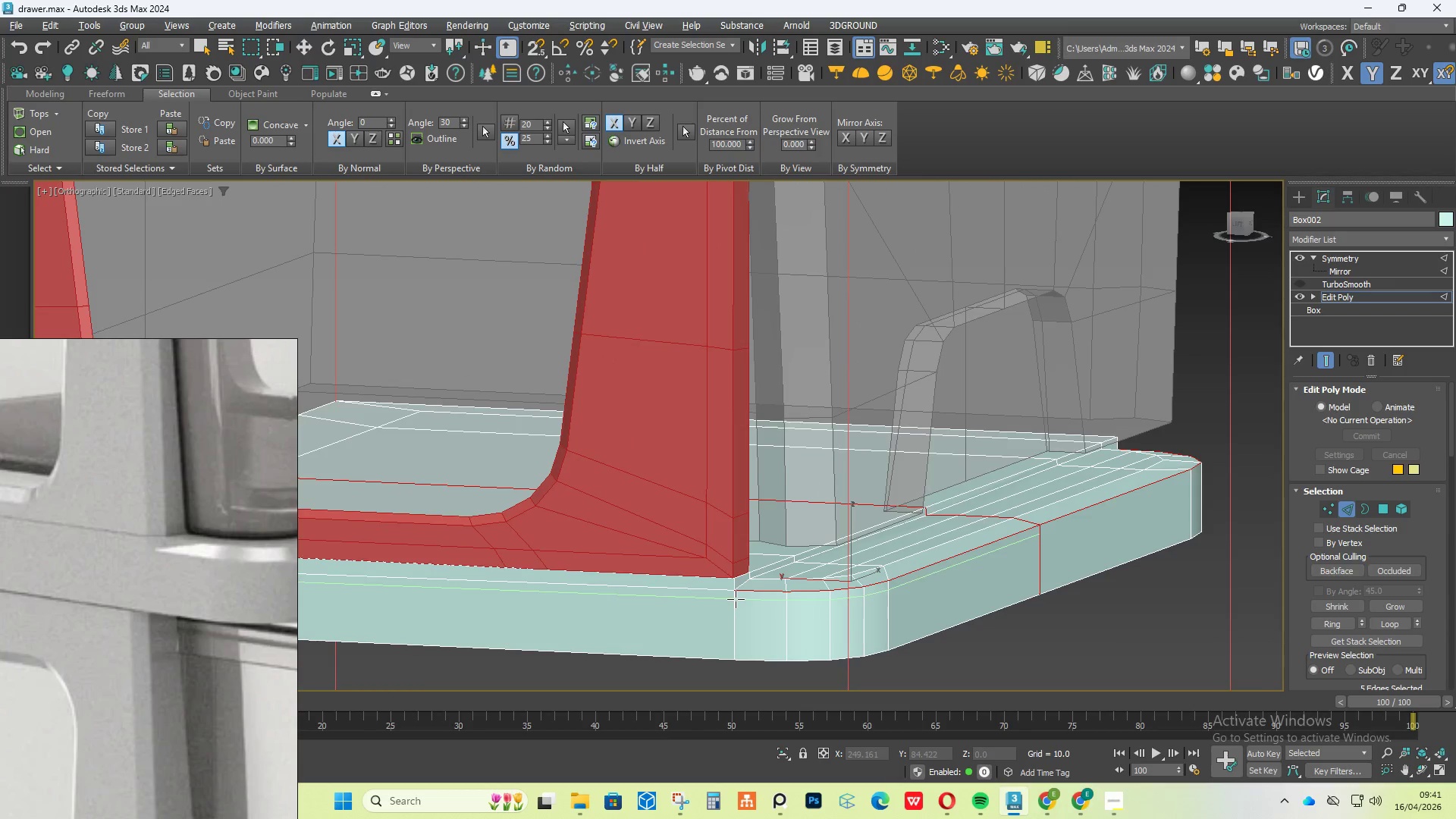 
left_click([736, 597])
 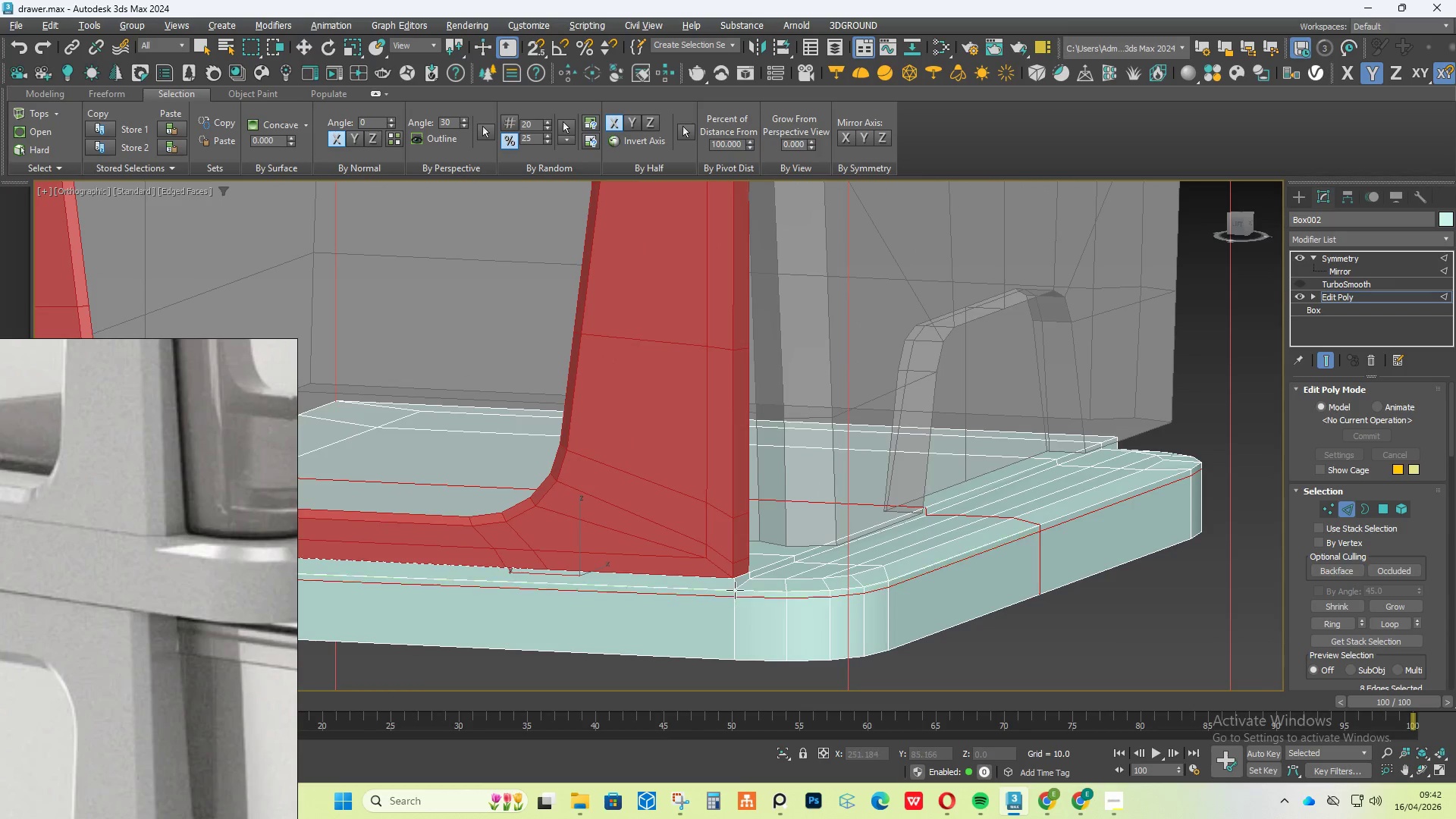 
scroll: coordinate [735, 586], scroll_direction: up, amount: 4.0
 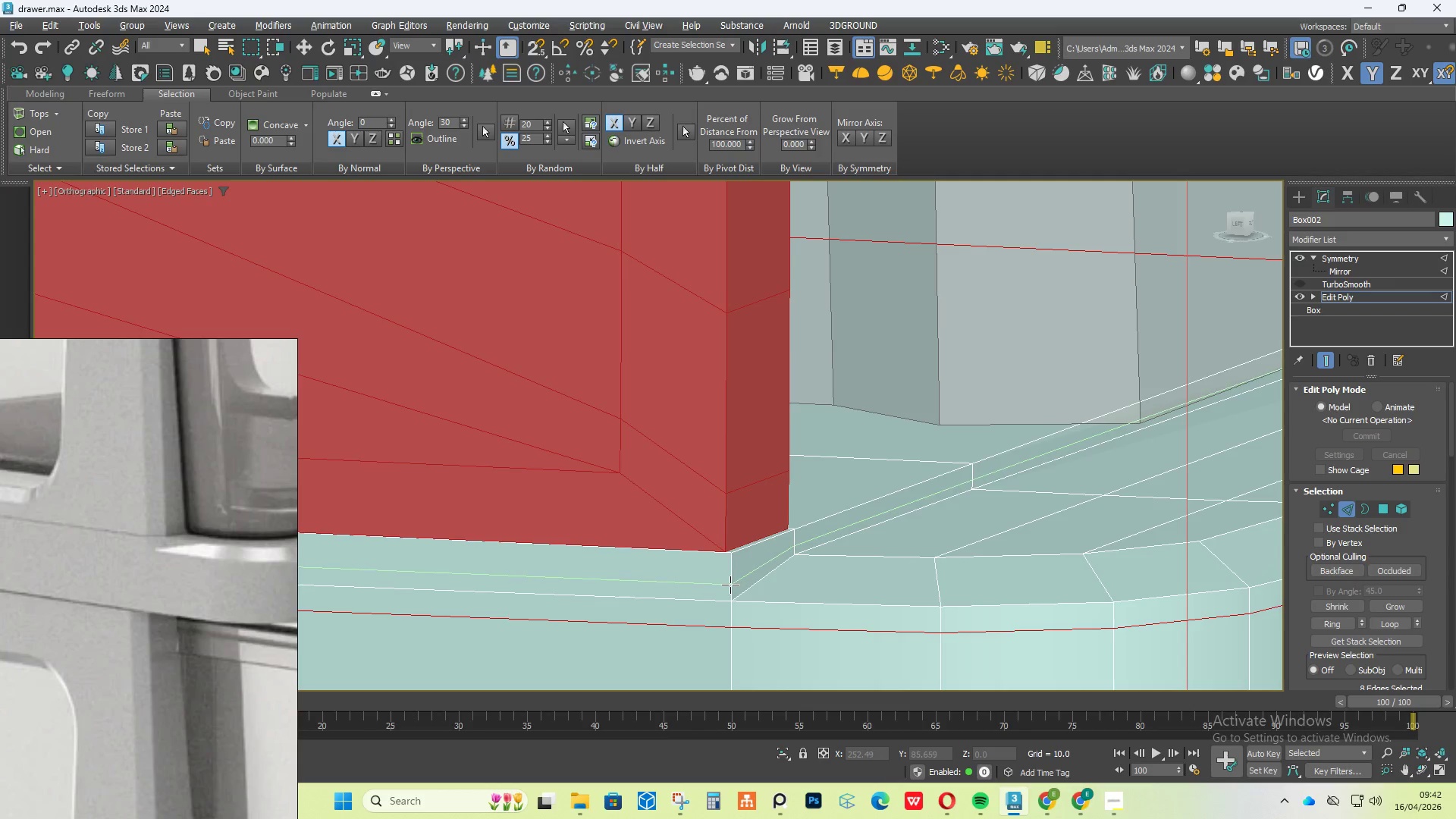 
wait(14.34)
 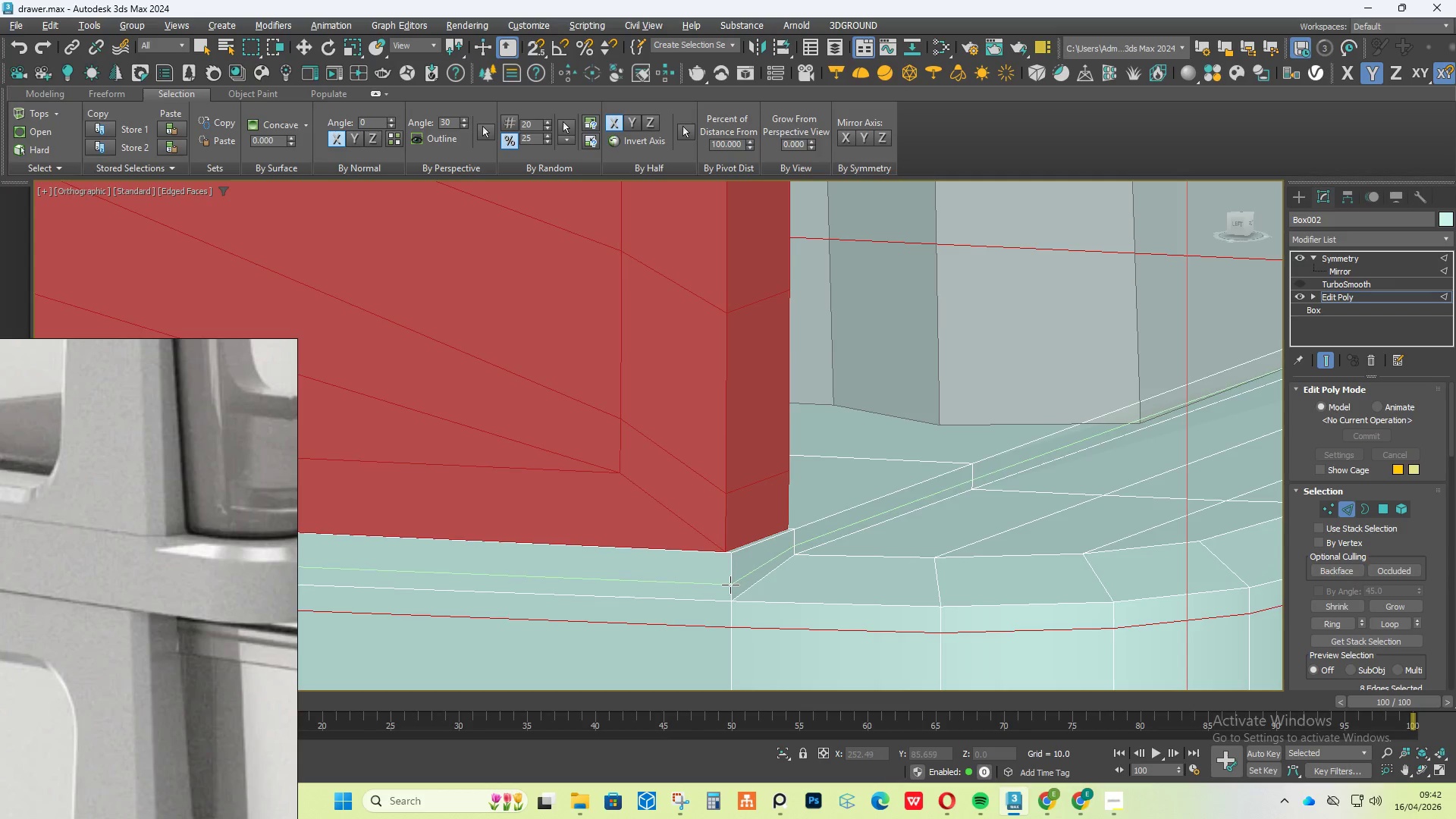 
left_click([730, 585])
 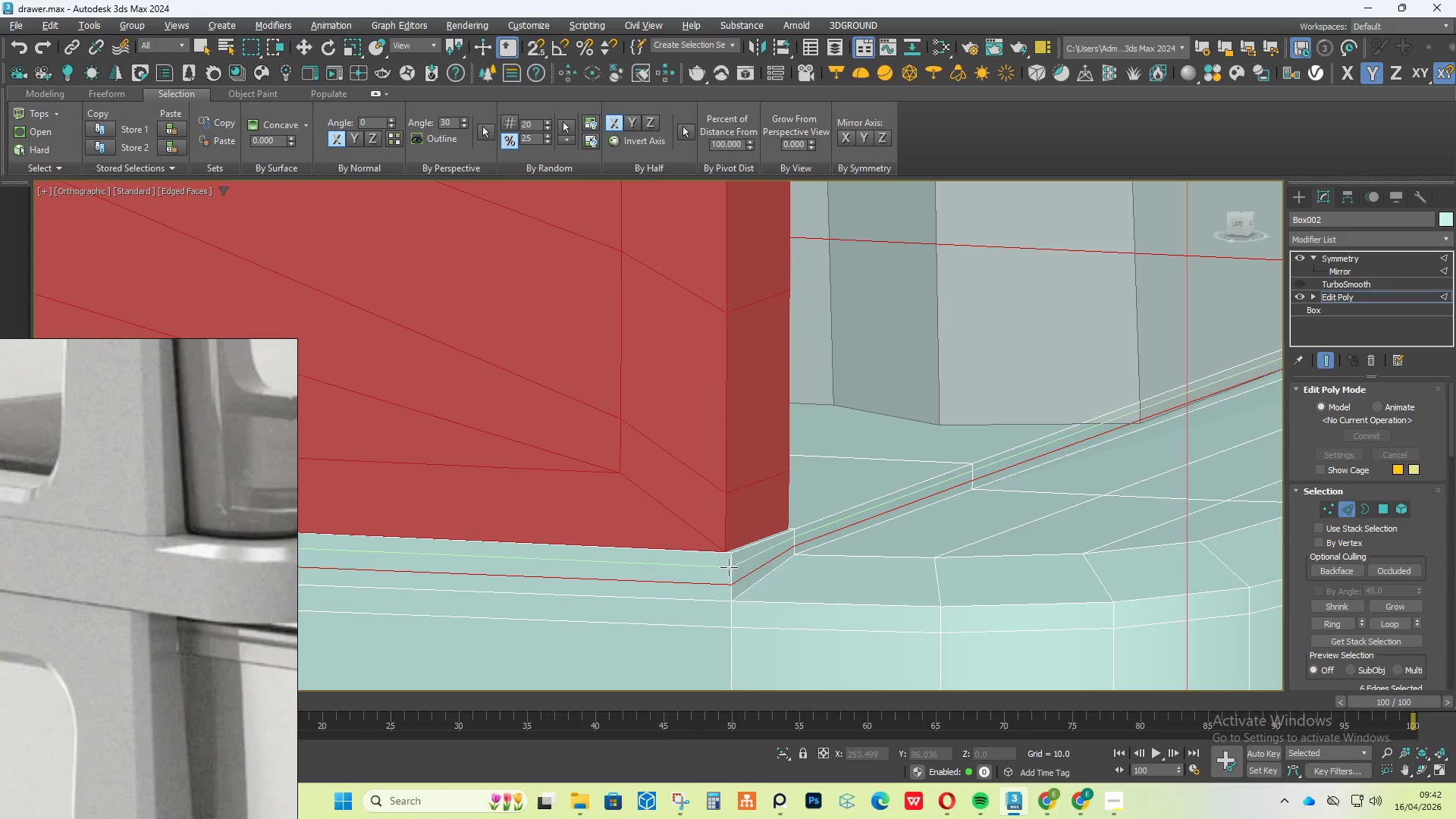 
left_click([731, 562])
 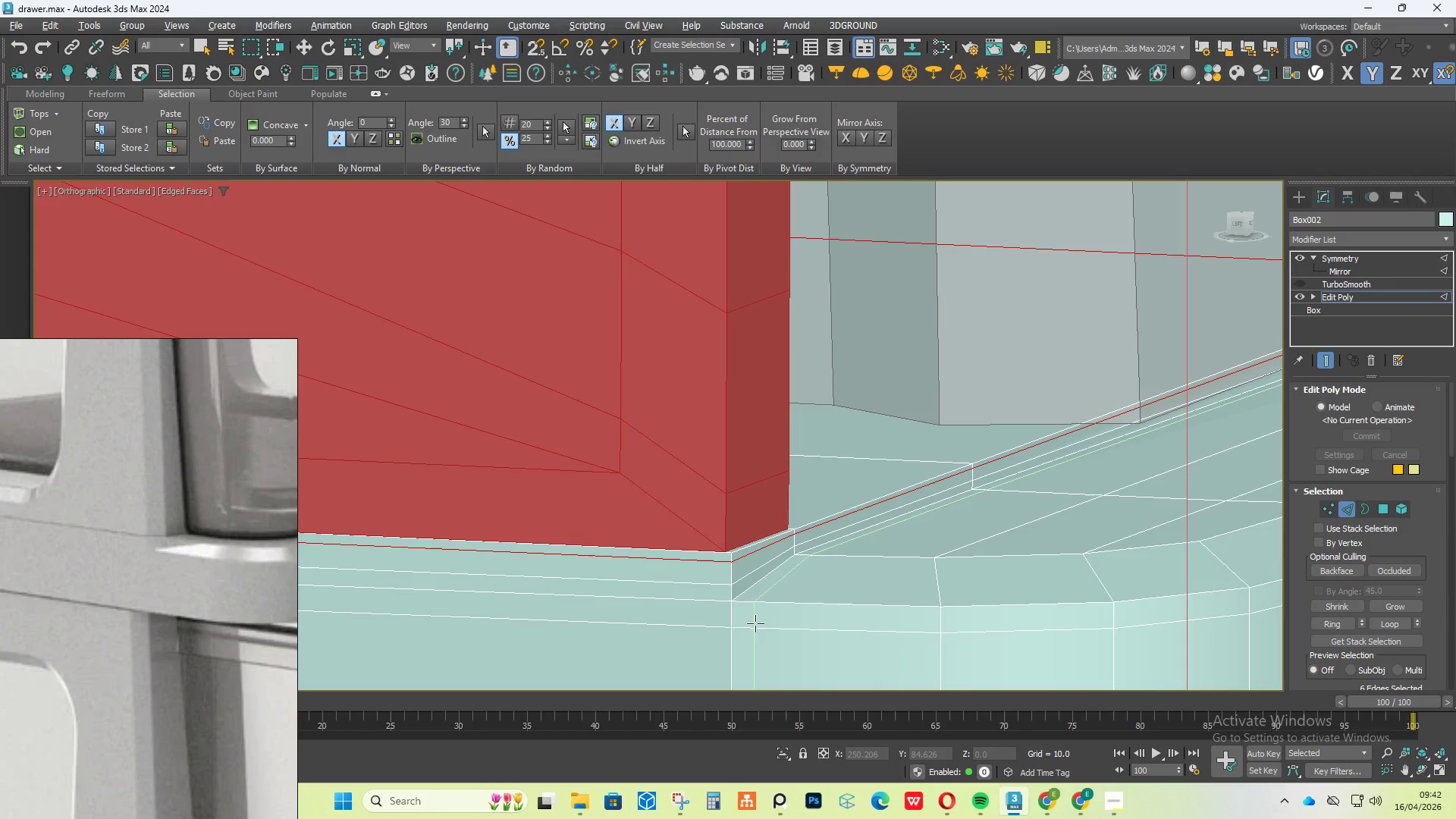 
right_click([758, 635])
 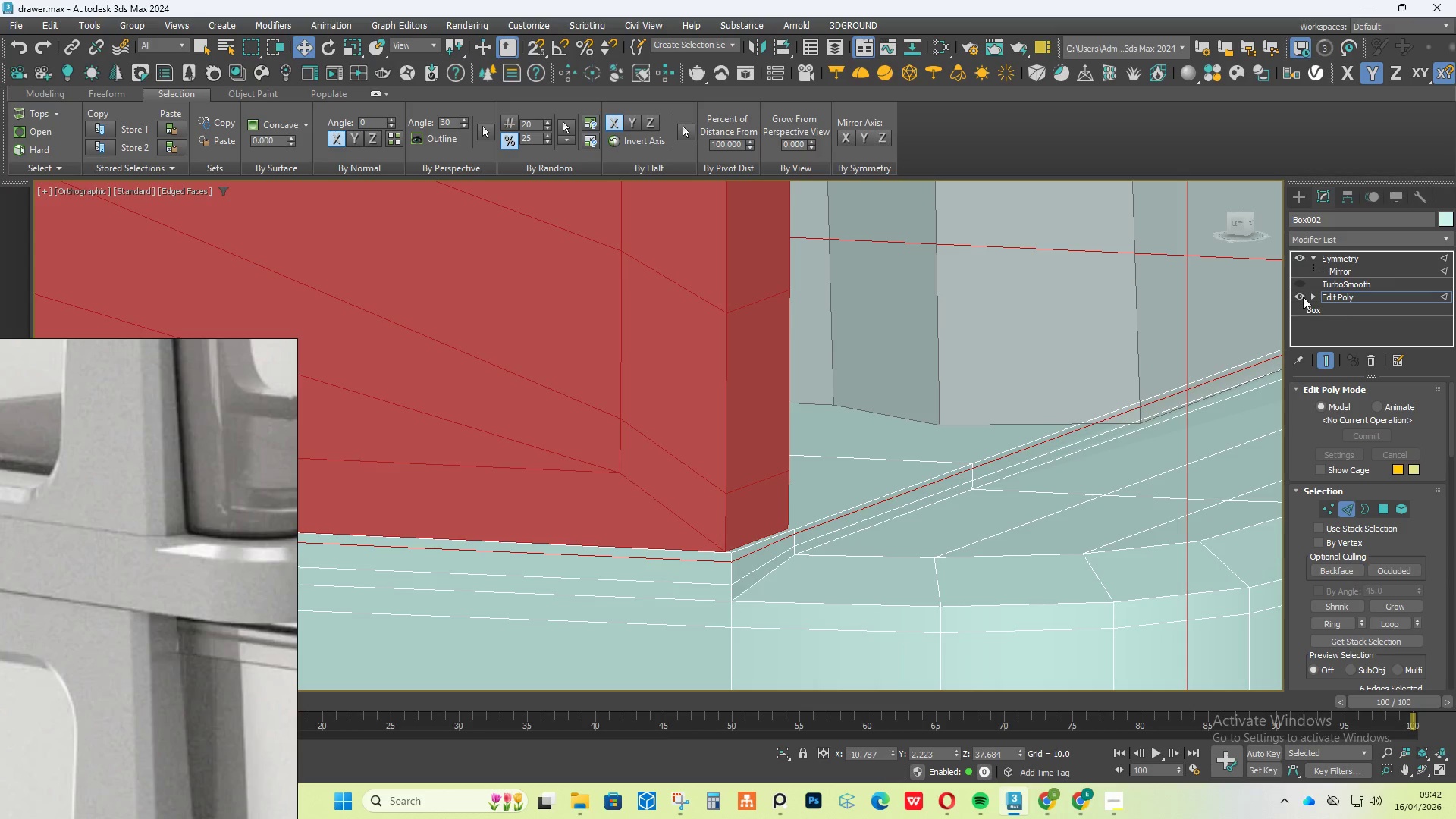 
left_click([1300, 284])
 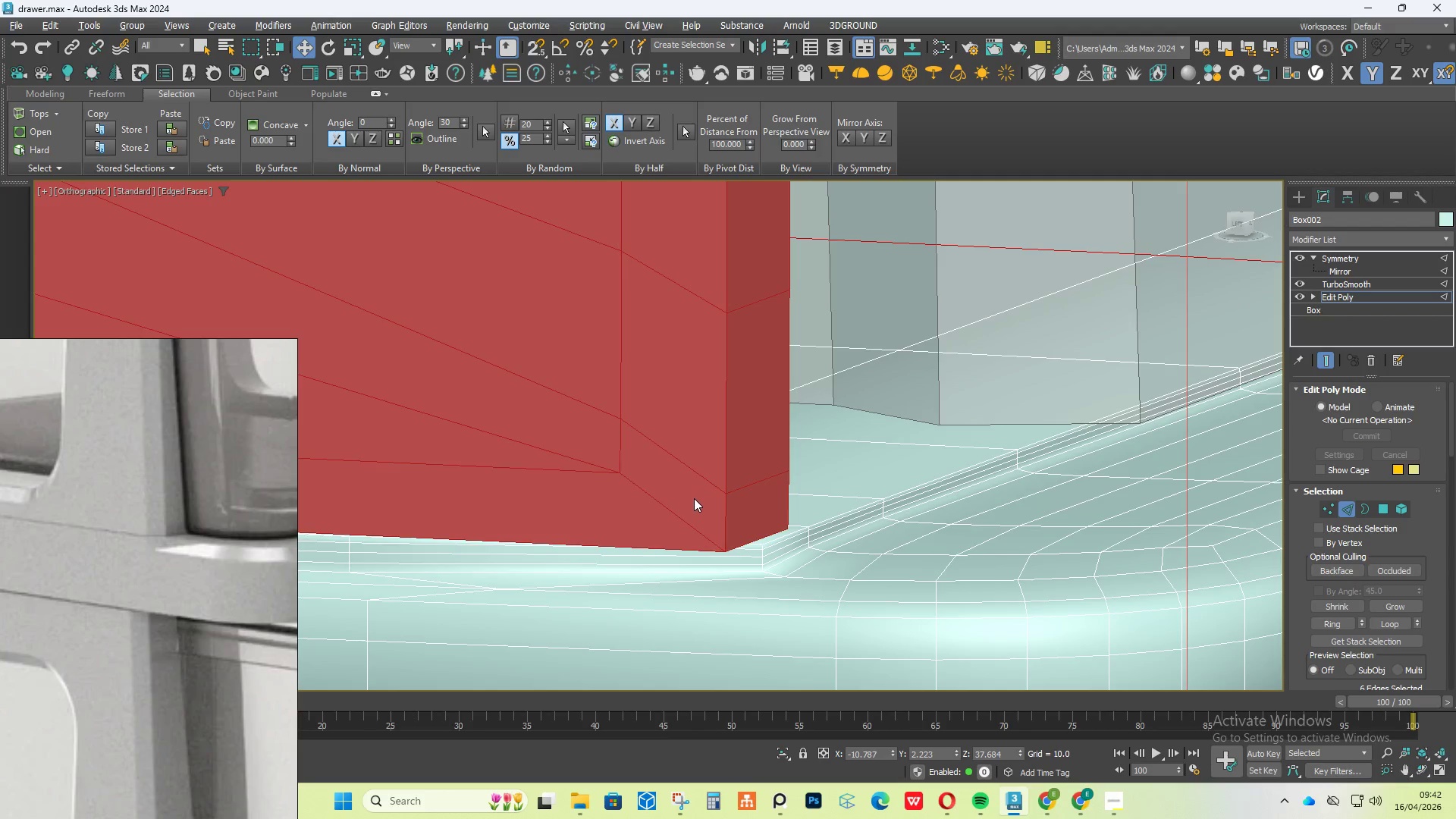 
scroll: coordinate [694, 500], scroll_direction: down, amount: 1.0
 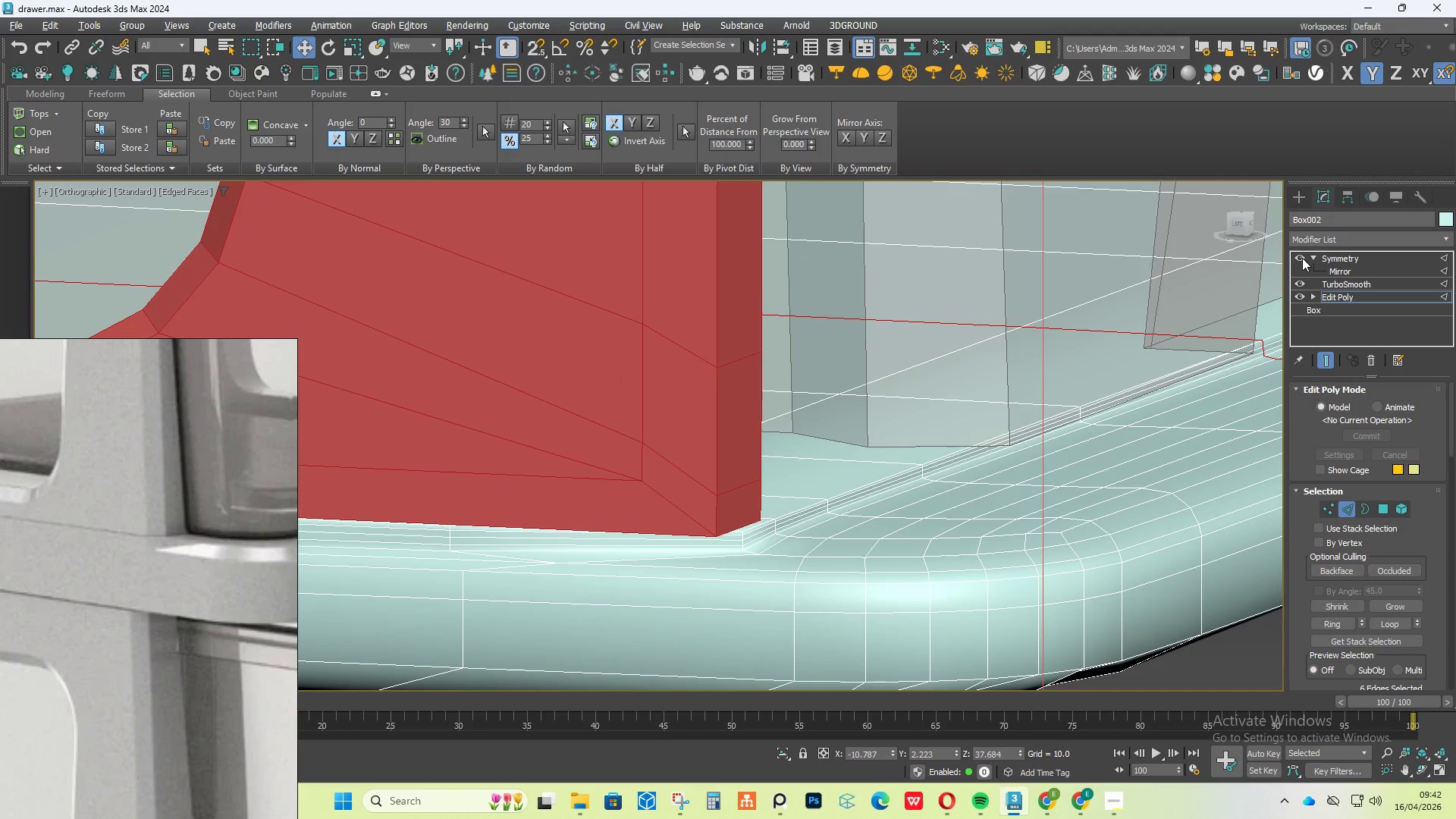 
left_click([1298, 285])
 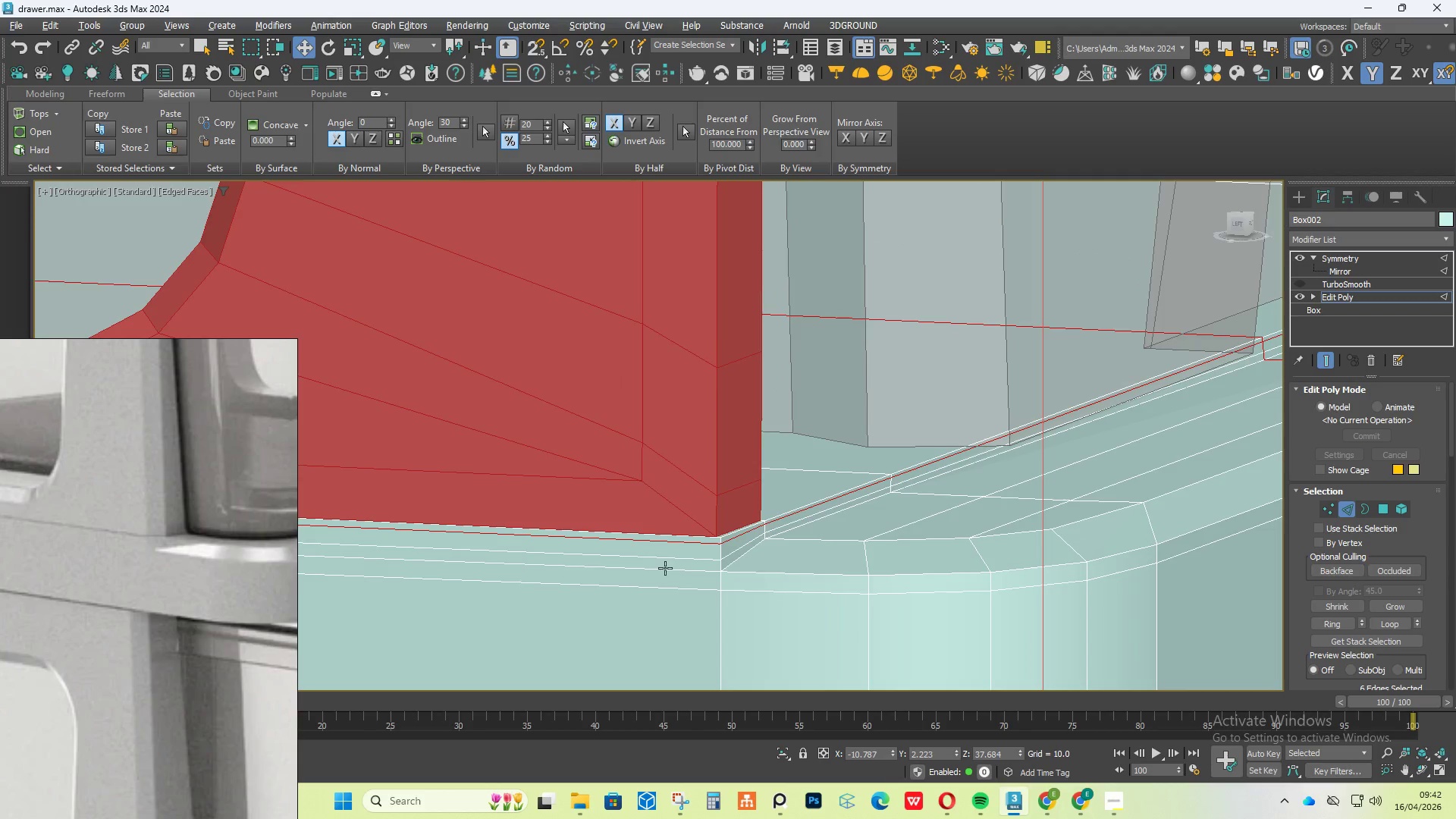 
scroll: coordinate [651, 574], scroll_direction: down, amount: 2.0
 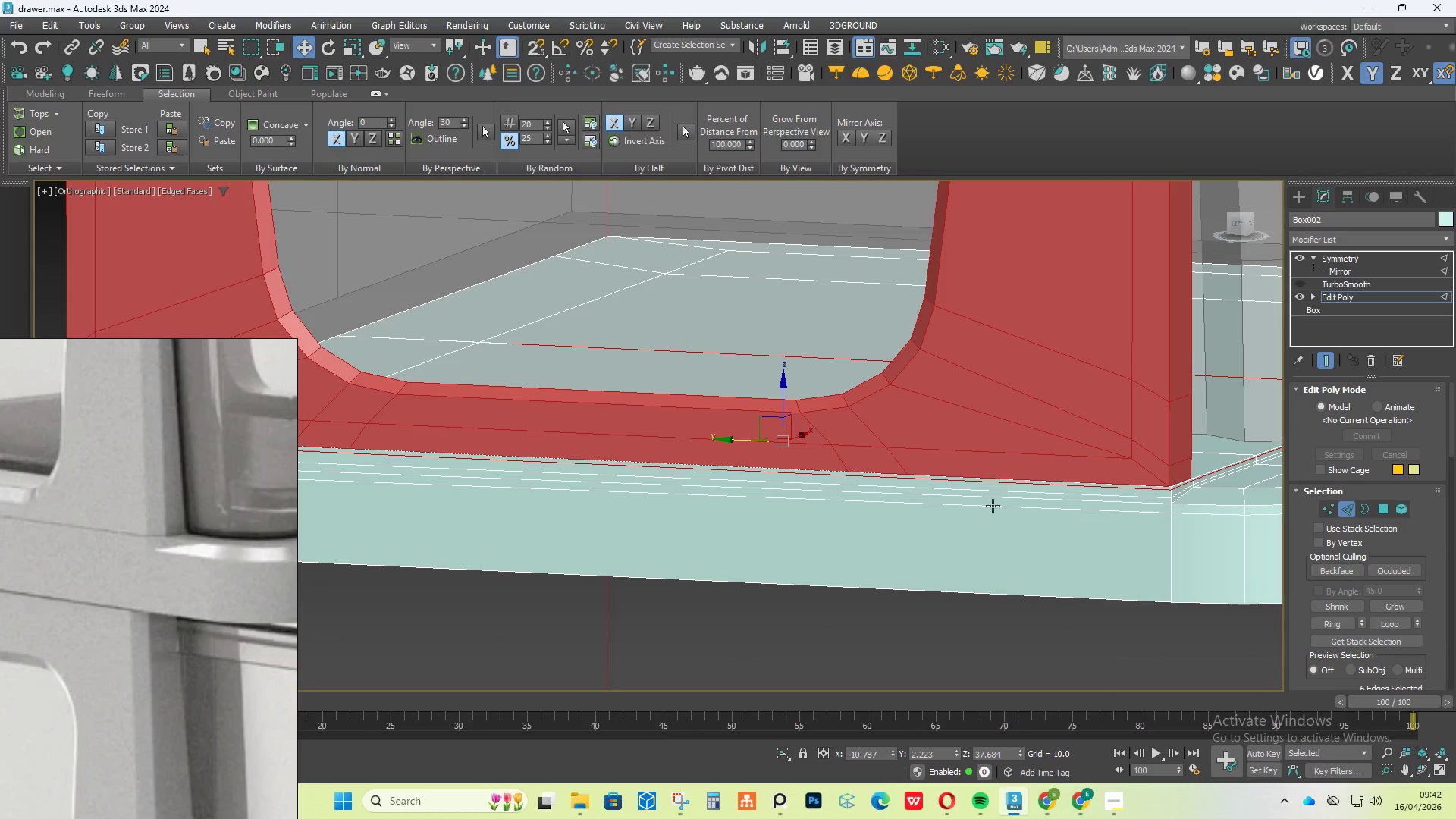 
key(Alt+AltLeft)
 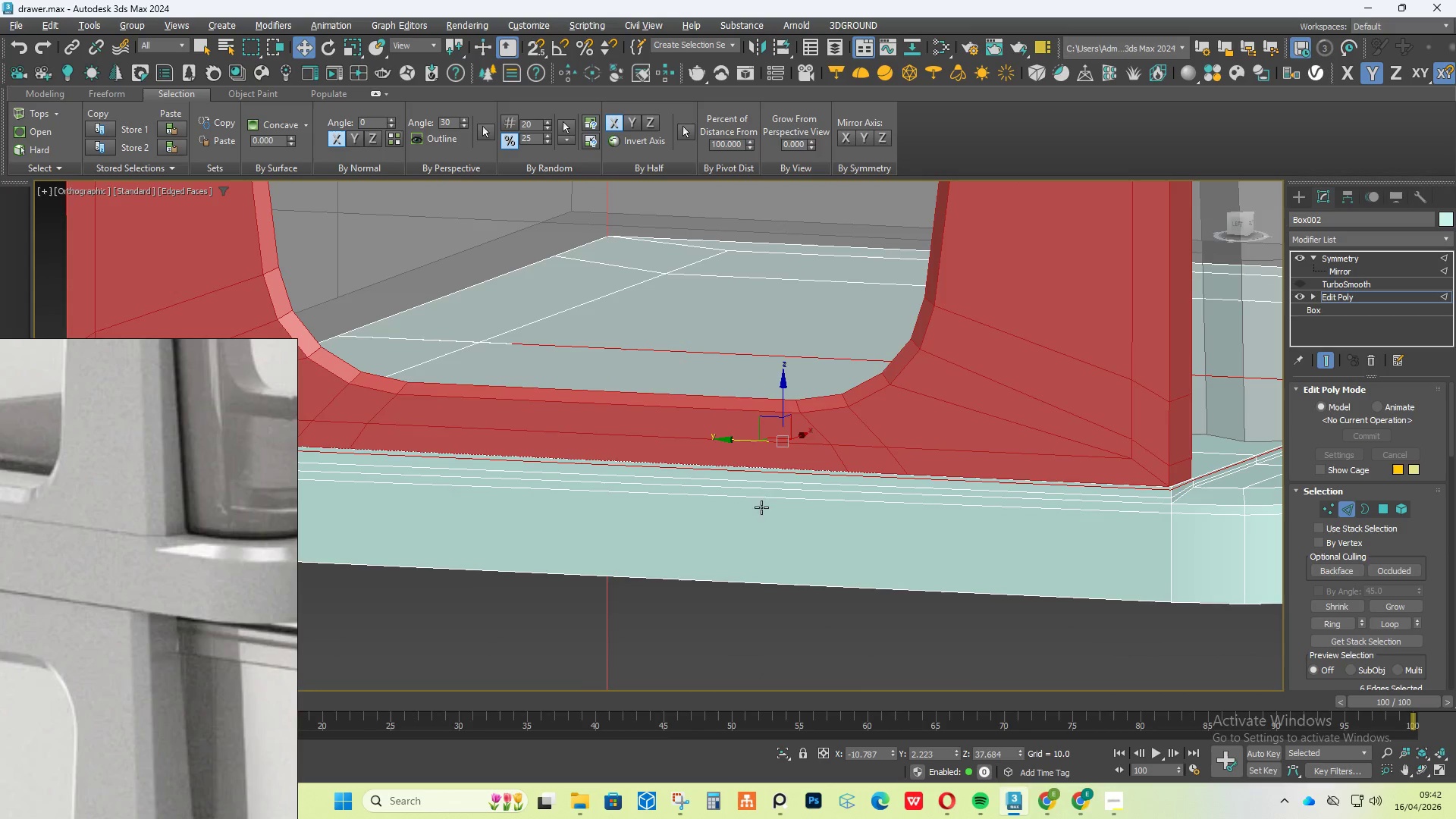 
key(Alt+1)
 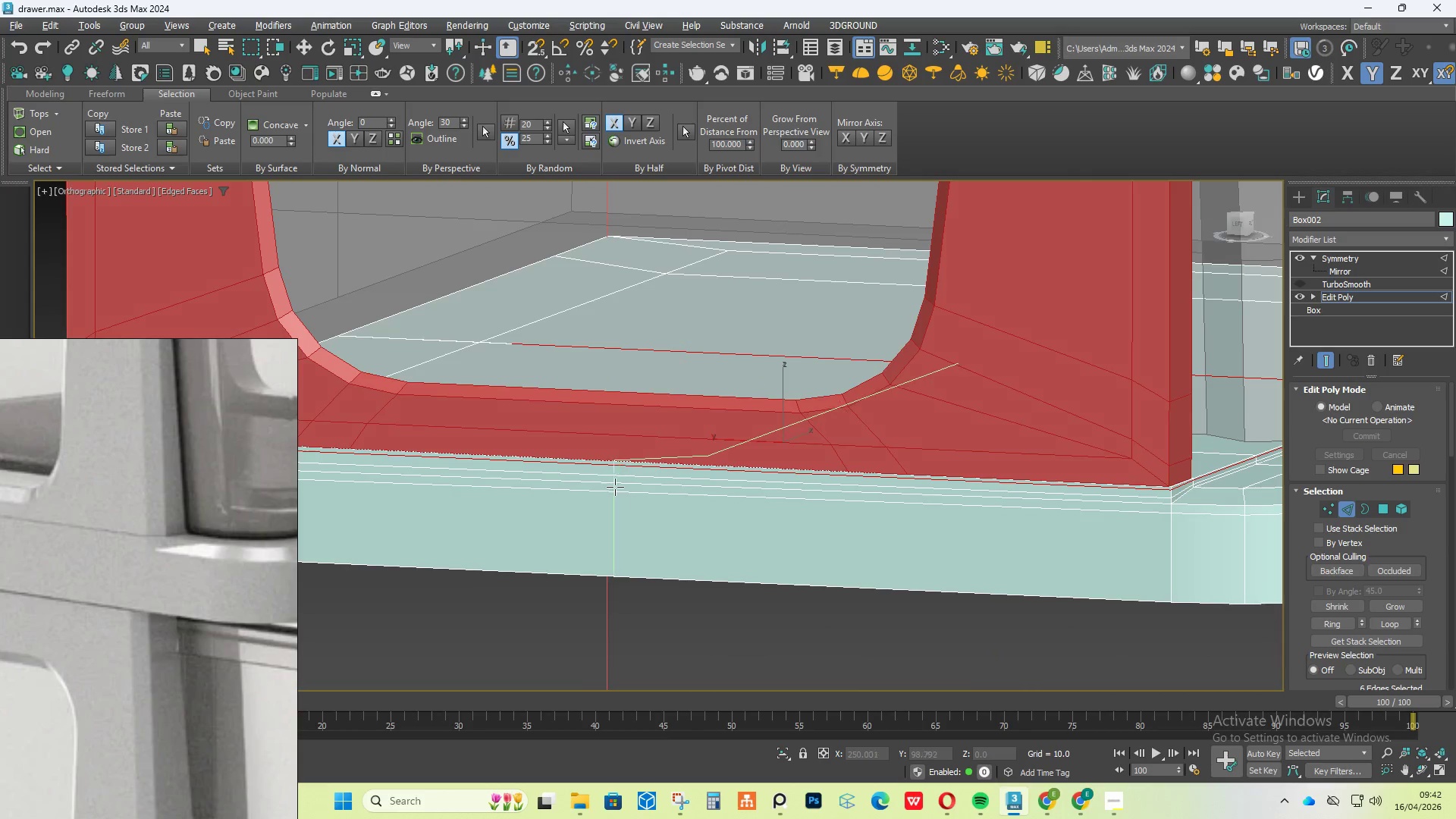 
left_click([615, 487])
 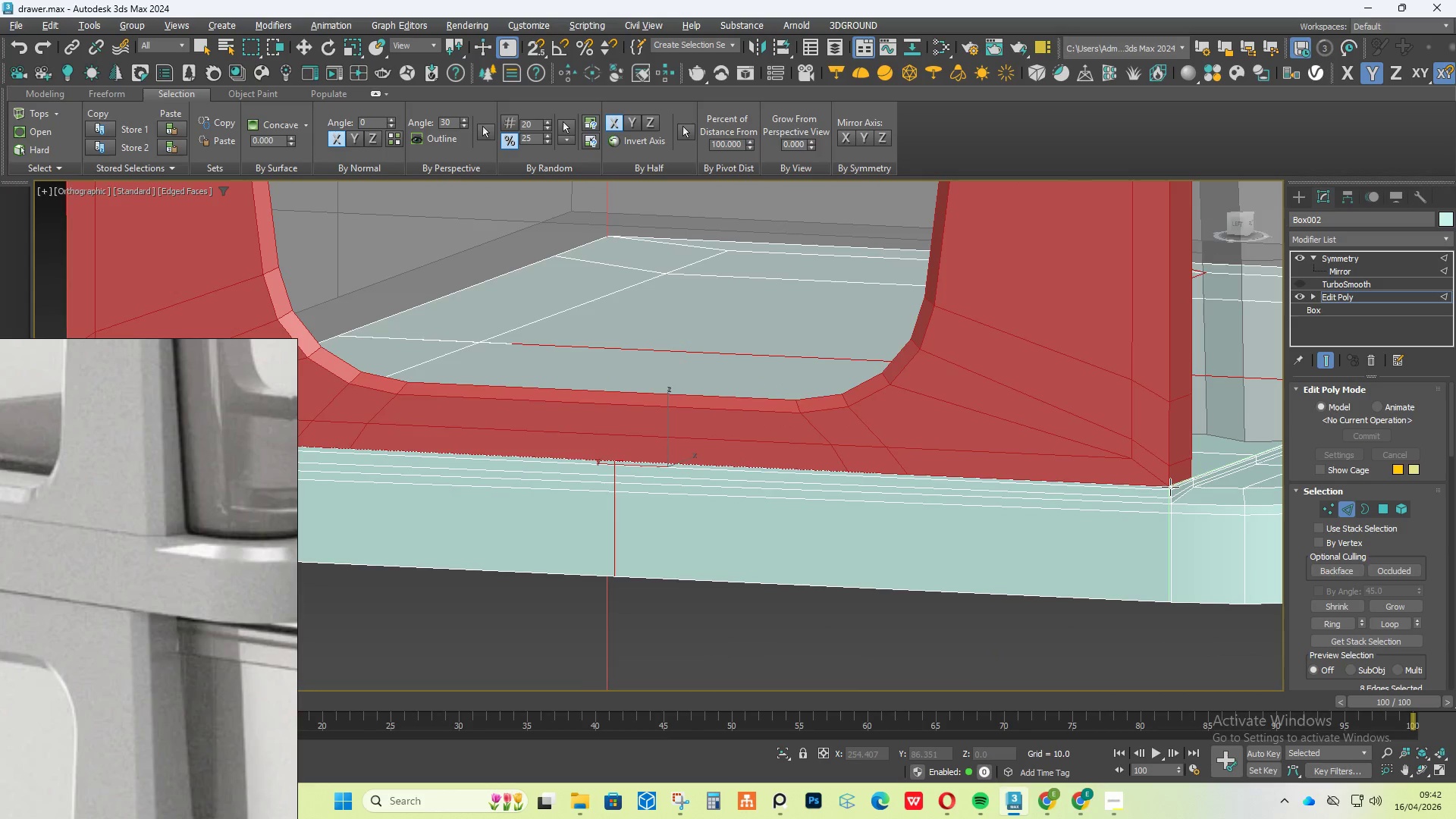 
left_click([1167, 488])
 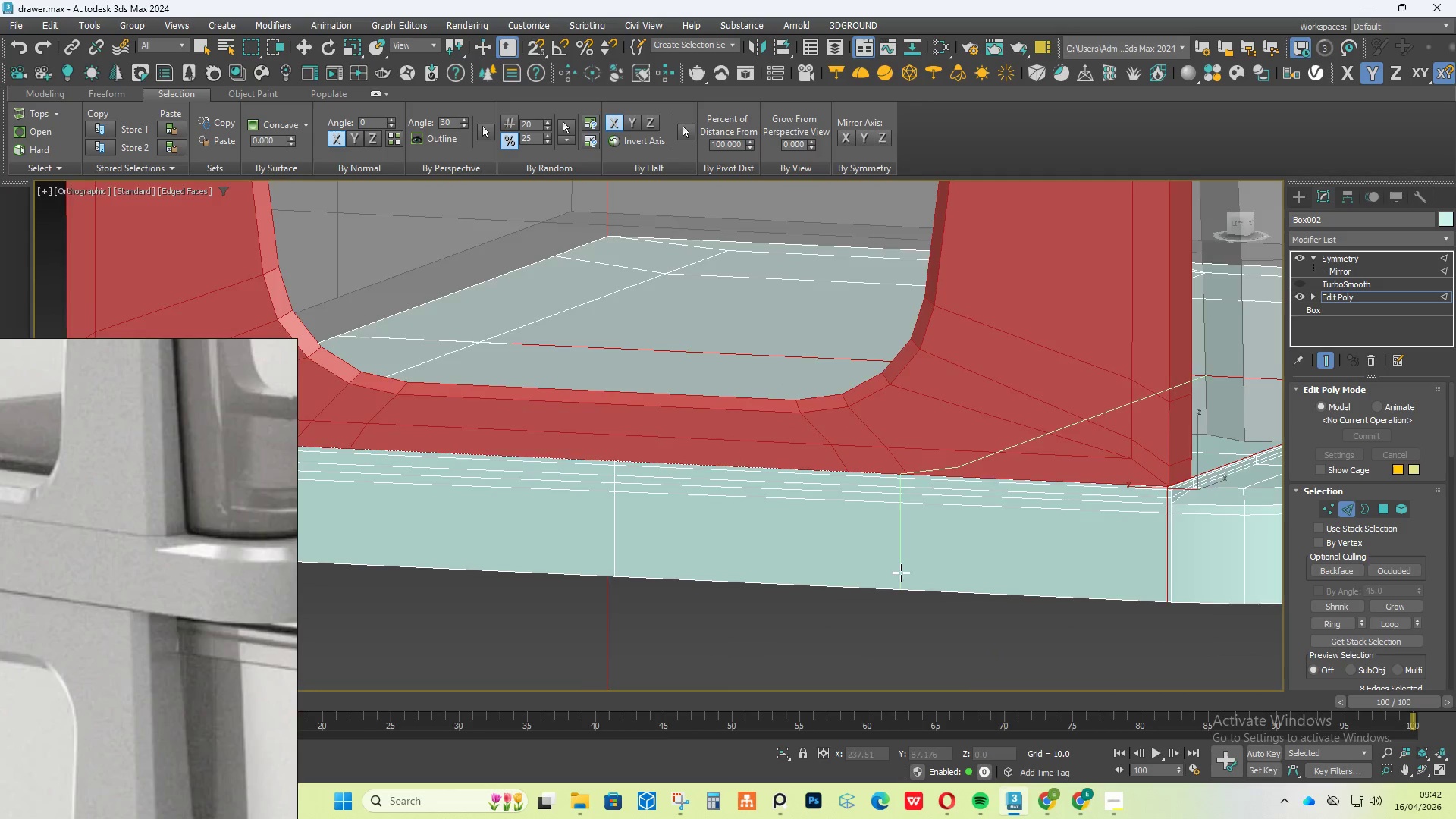 
scroll: coordinate [774, 572], scroll_direction: down, amount: 1.0
 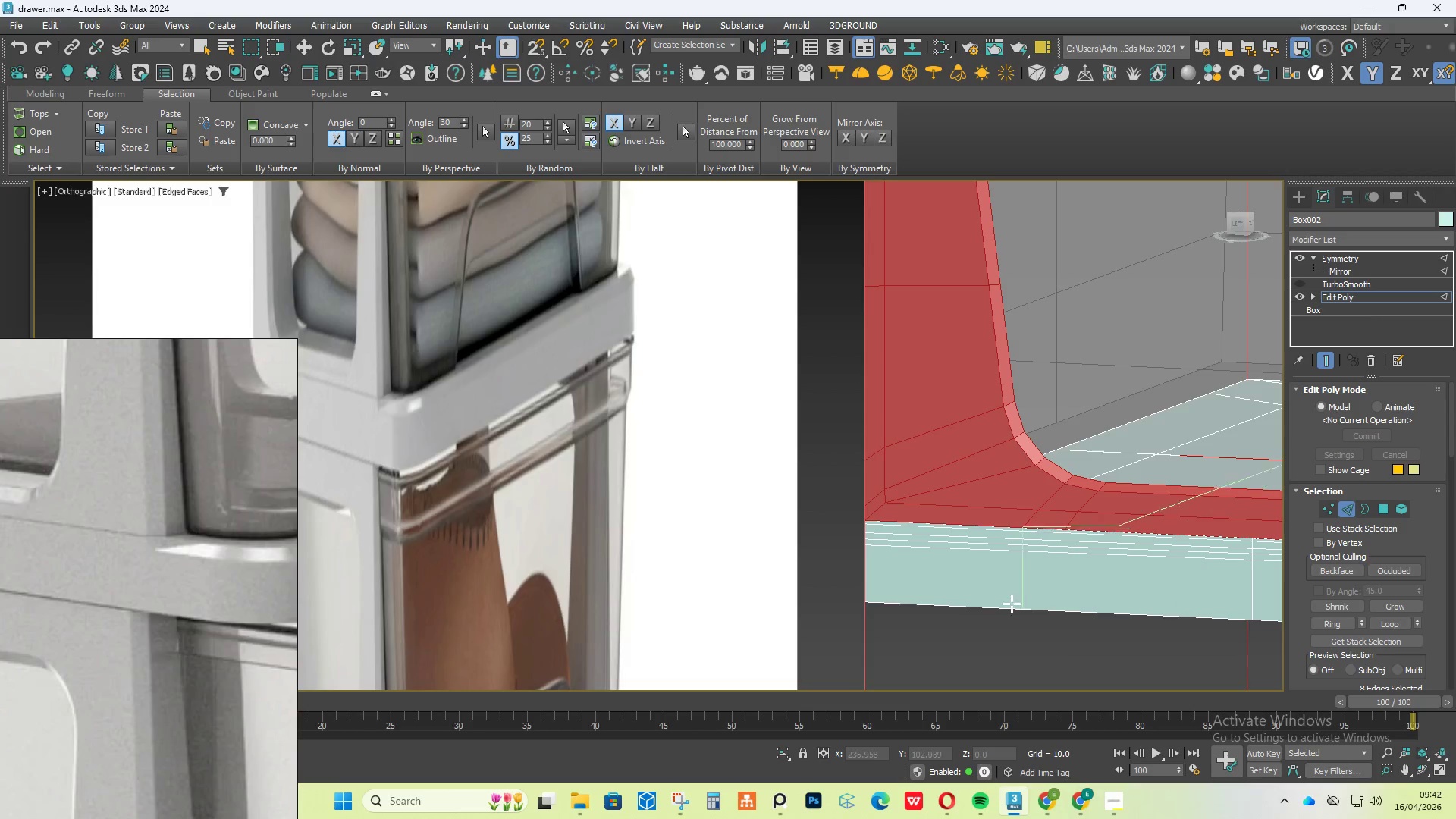 
scroll: coordinate [870, 592], scroll_direction: up, amount: 2.0
 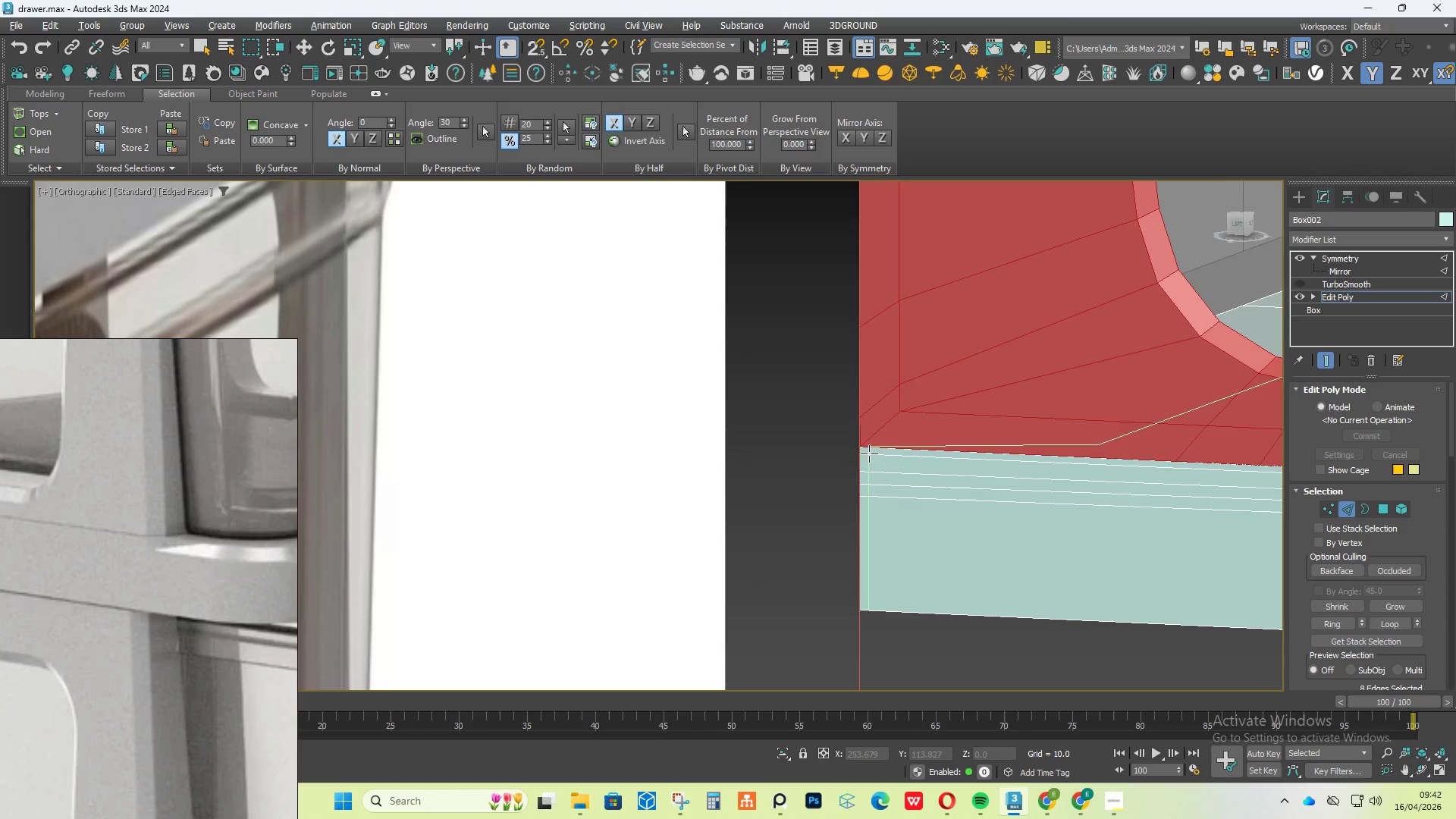 
left_click([865, 452])
 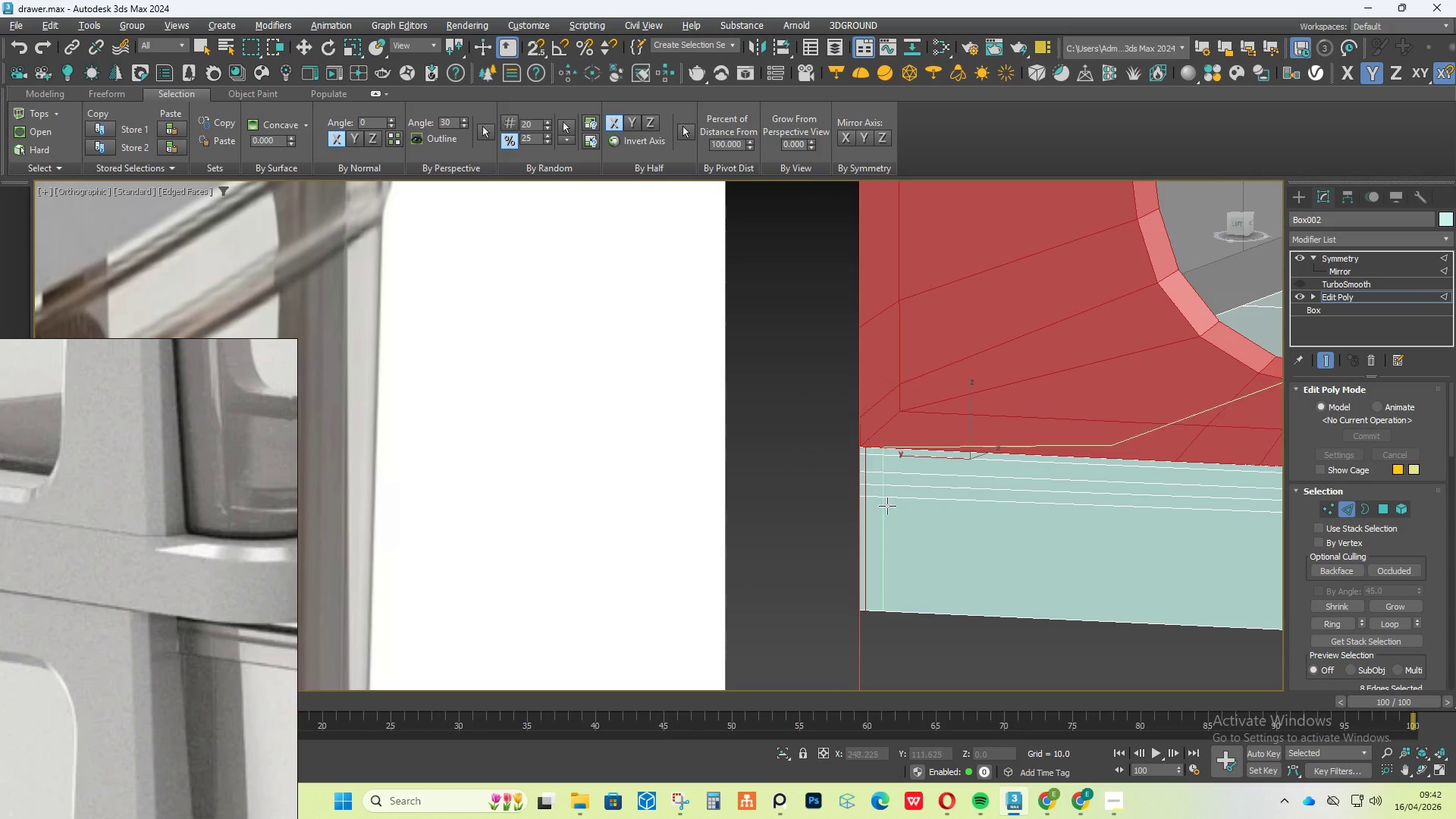 
scroll: coordinate [906, 569], scroll_direction: down, amount: 3.0
 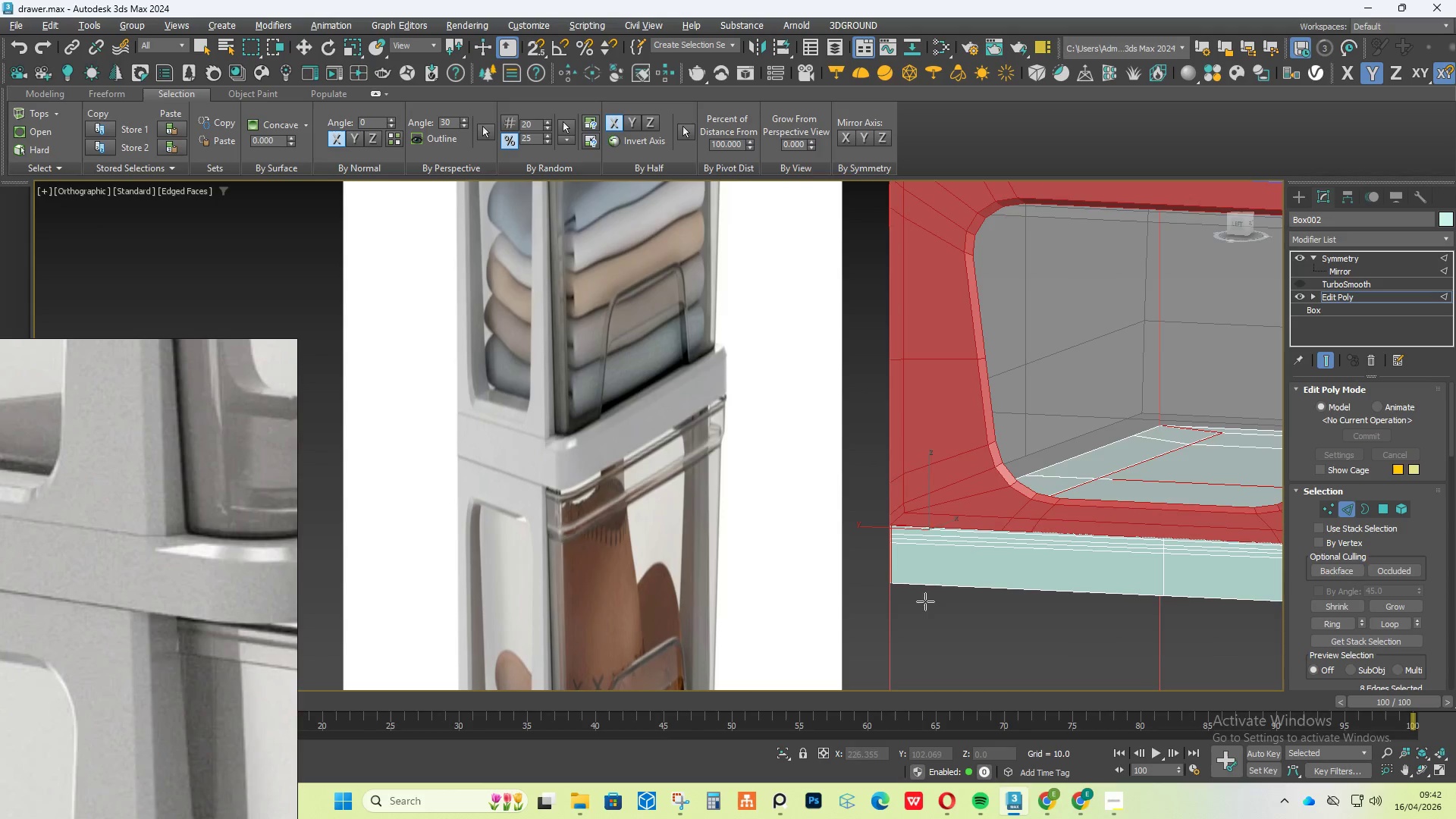 
scroll: coordinate [912, 599], scroll_direction: up, amount: 9.0
 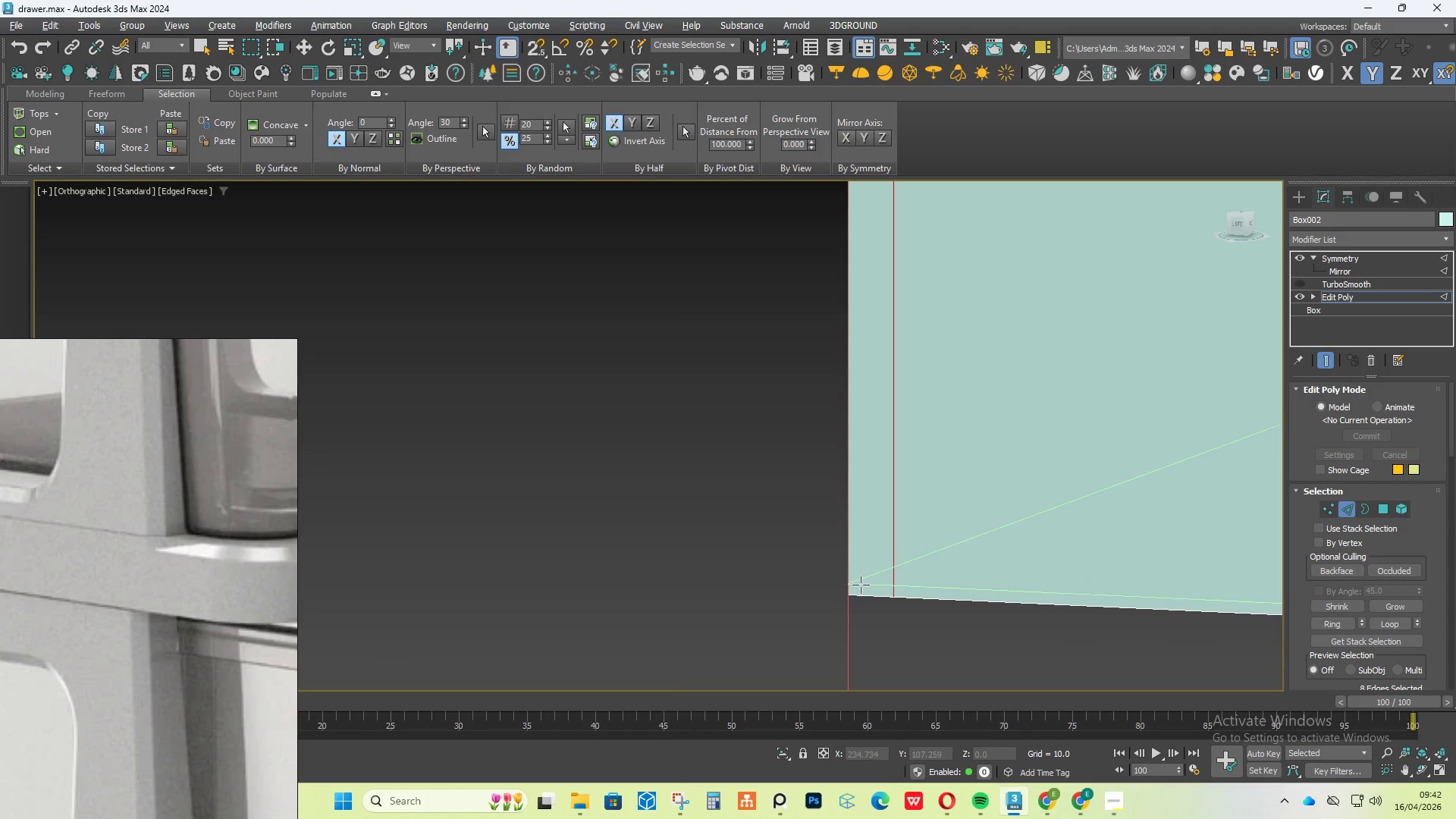 
left_click([857, 588])
 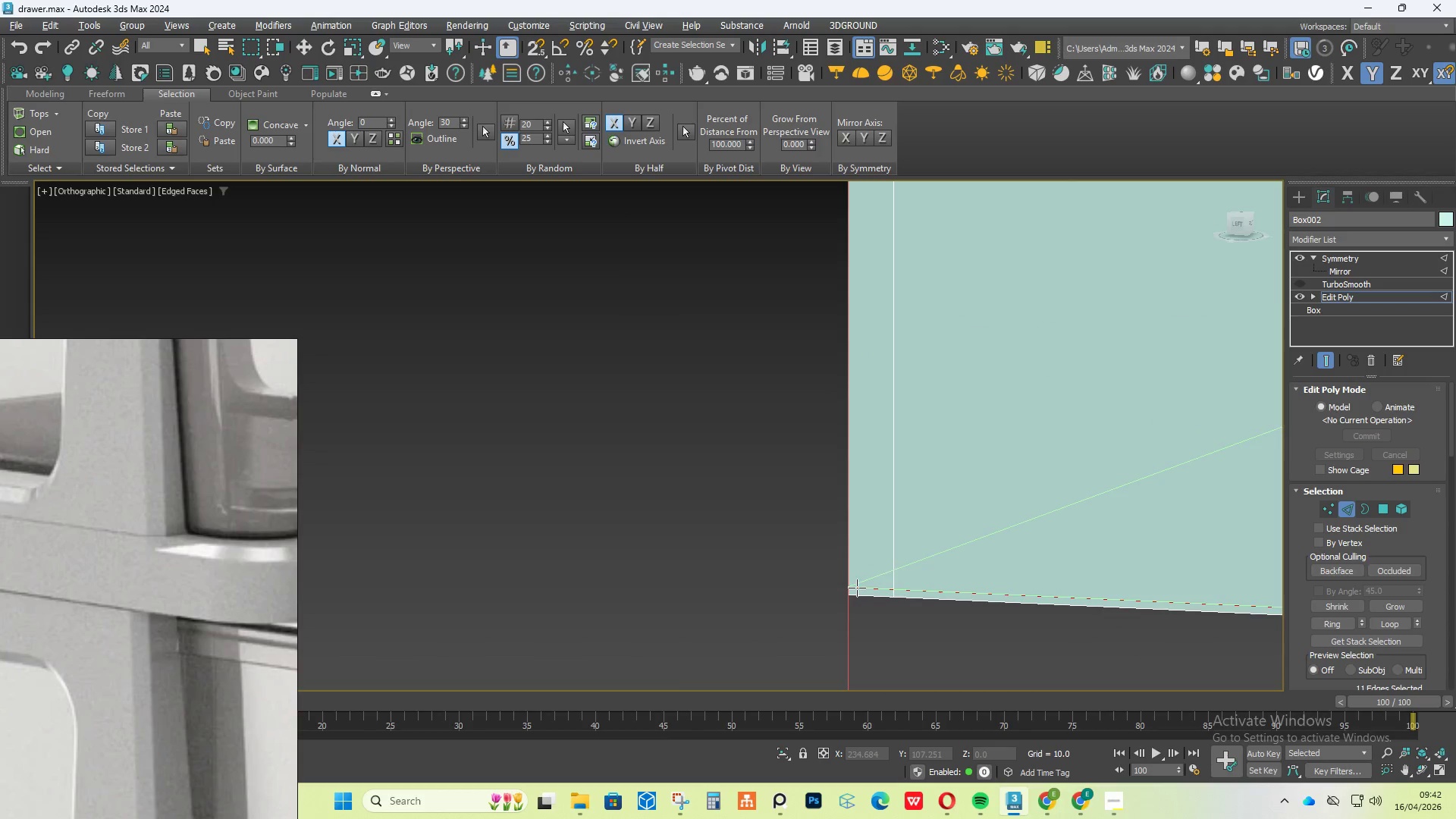 
scroll: coordinate [894, 566], scroll_direction: down, amount: 12.0
 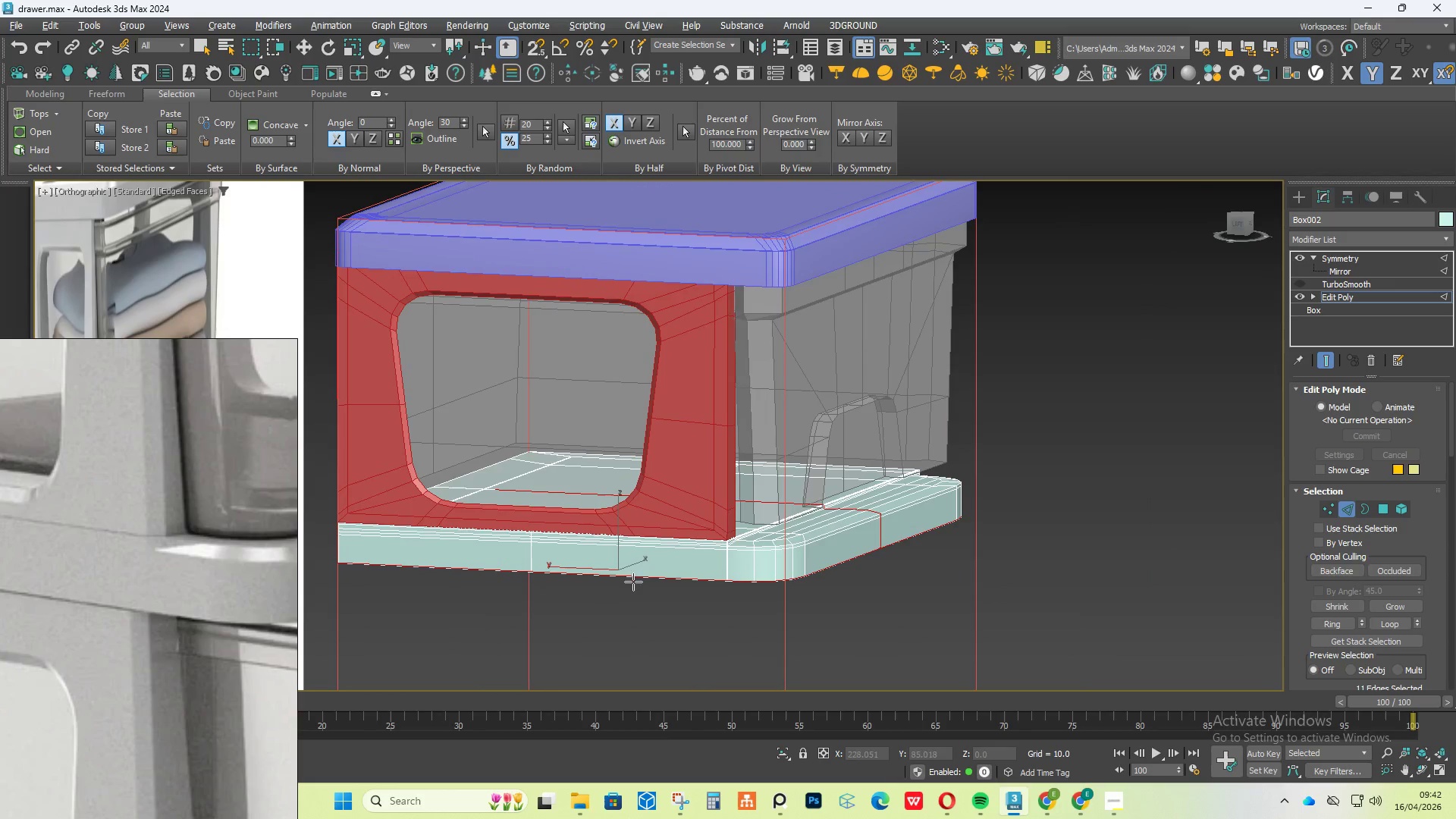 
right_click([782, 548])
 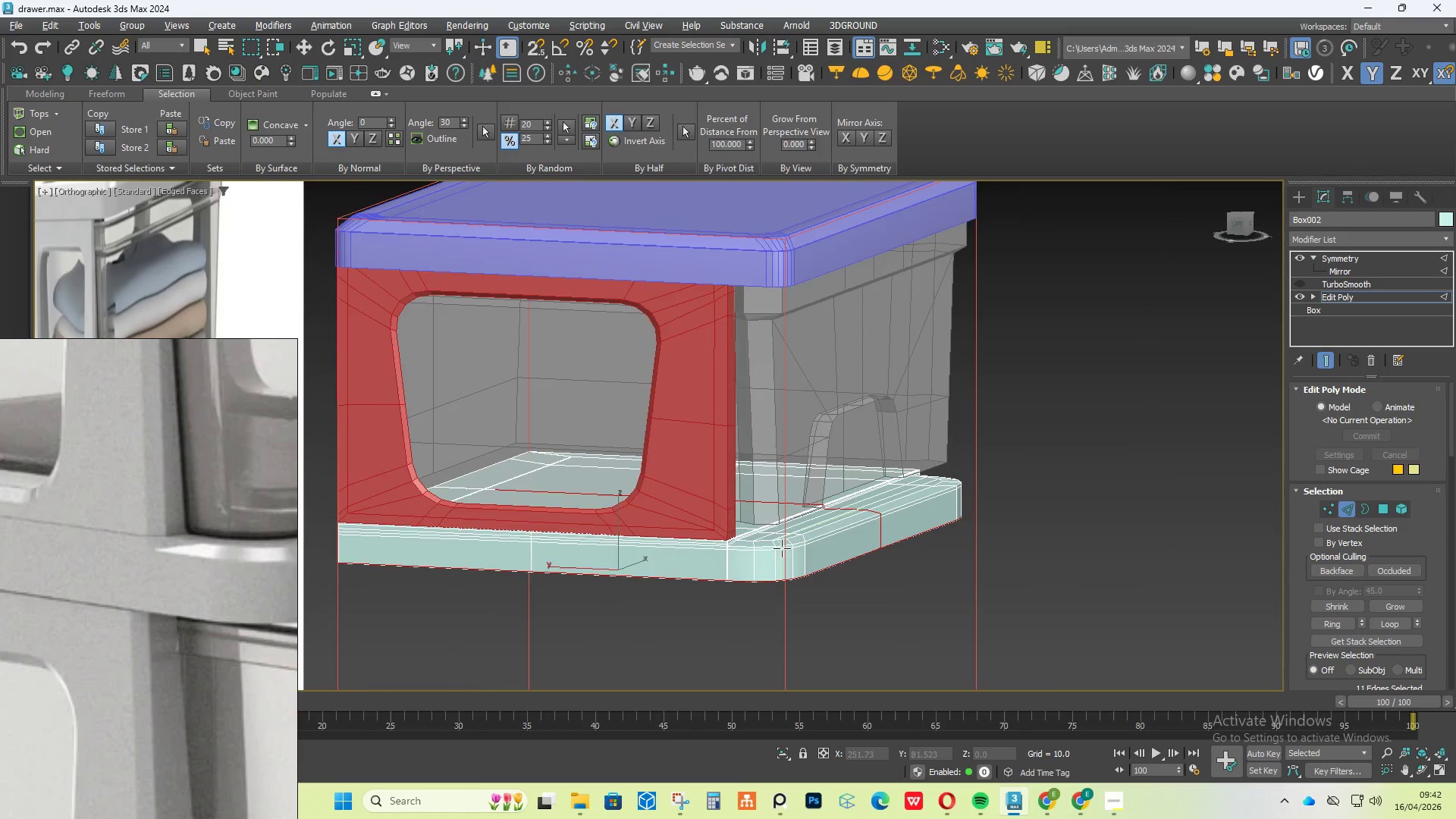 
scroll: coordinate [772, 548], scroll_direction: up, amount: 5.0
 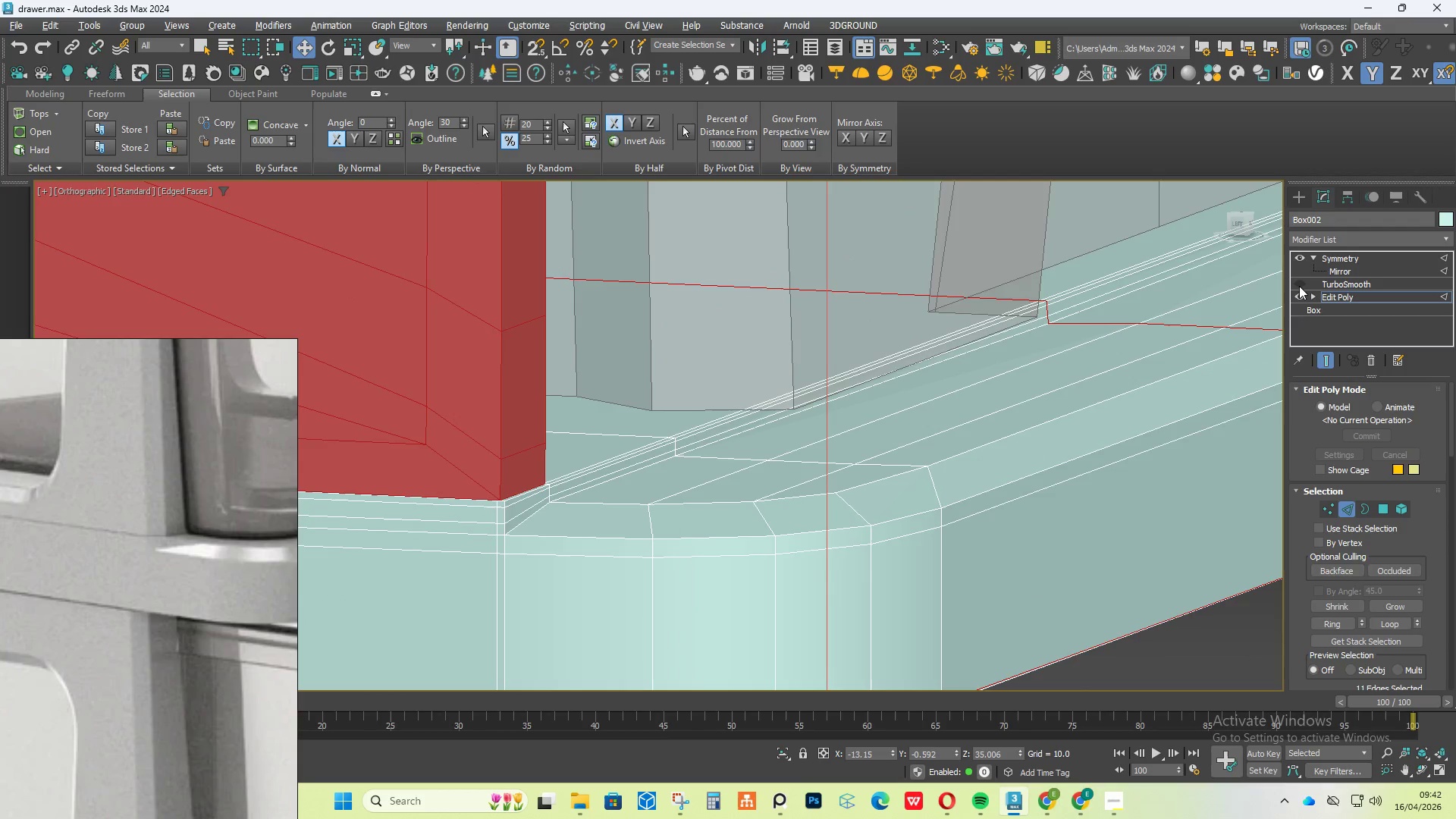 
left_click([1299, 284])
 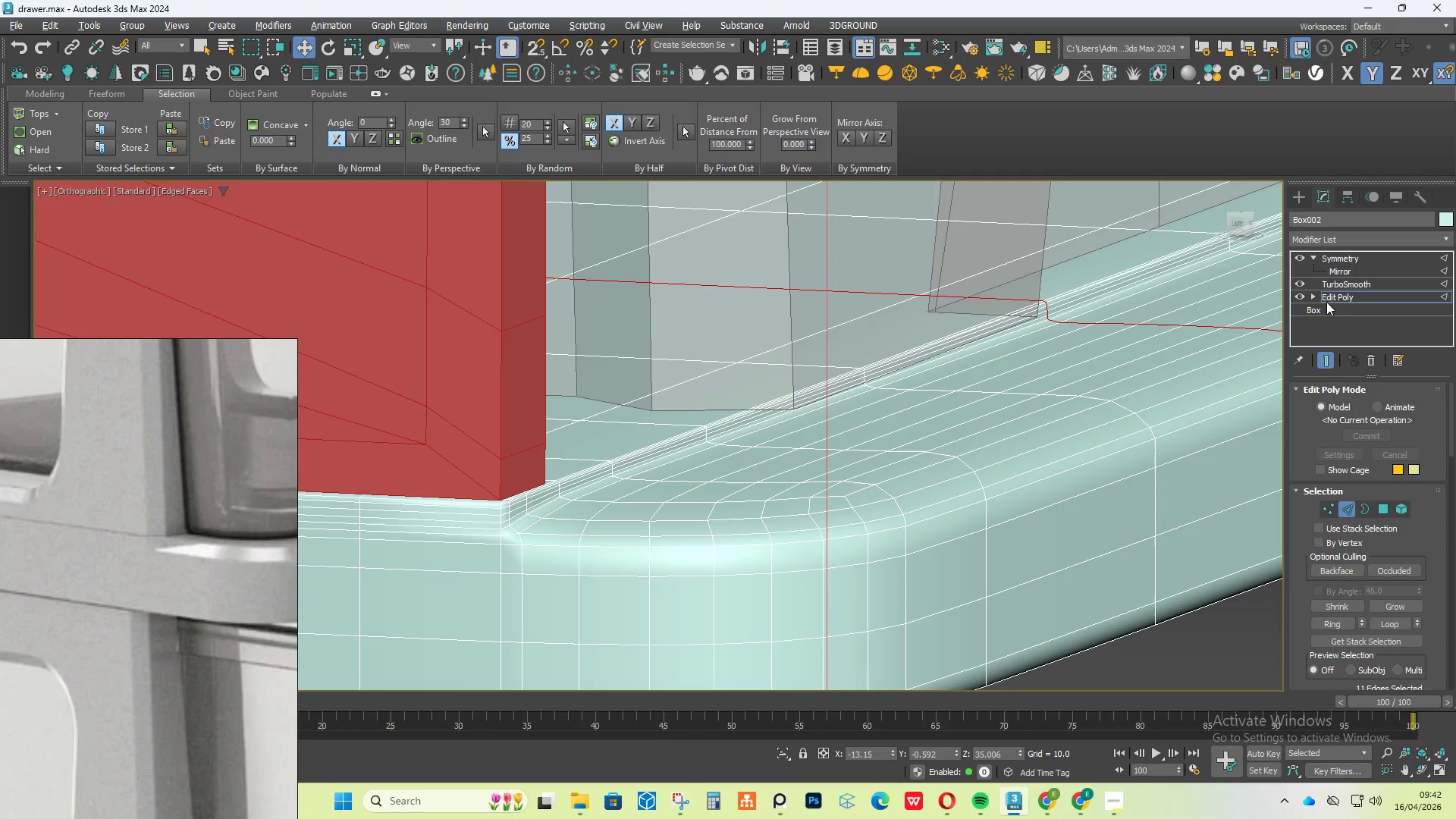 
left_click([1304, 283])
 